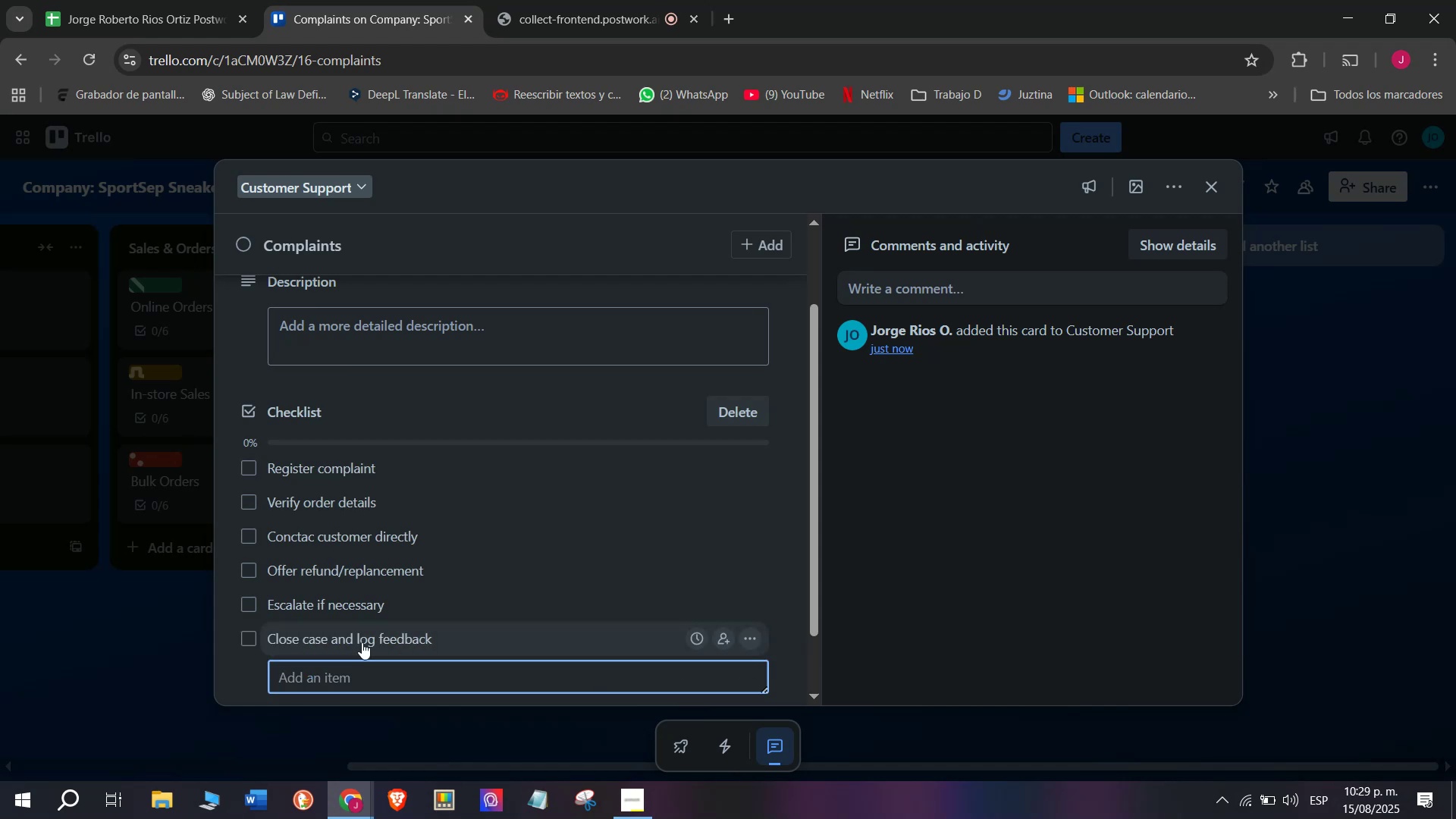 
scroll: coordinate [355, 650], scroll_direction: down, amount: 2.0
 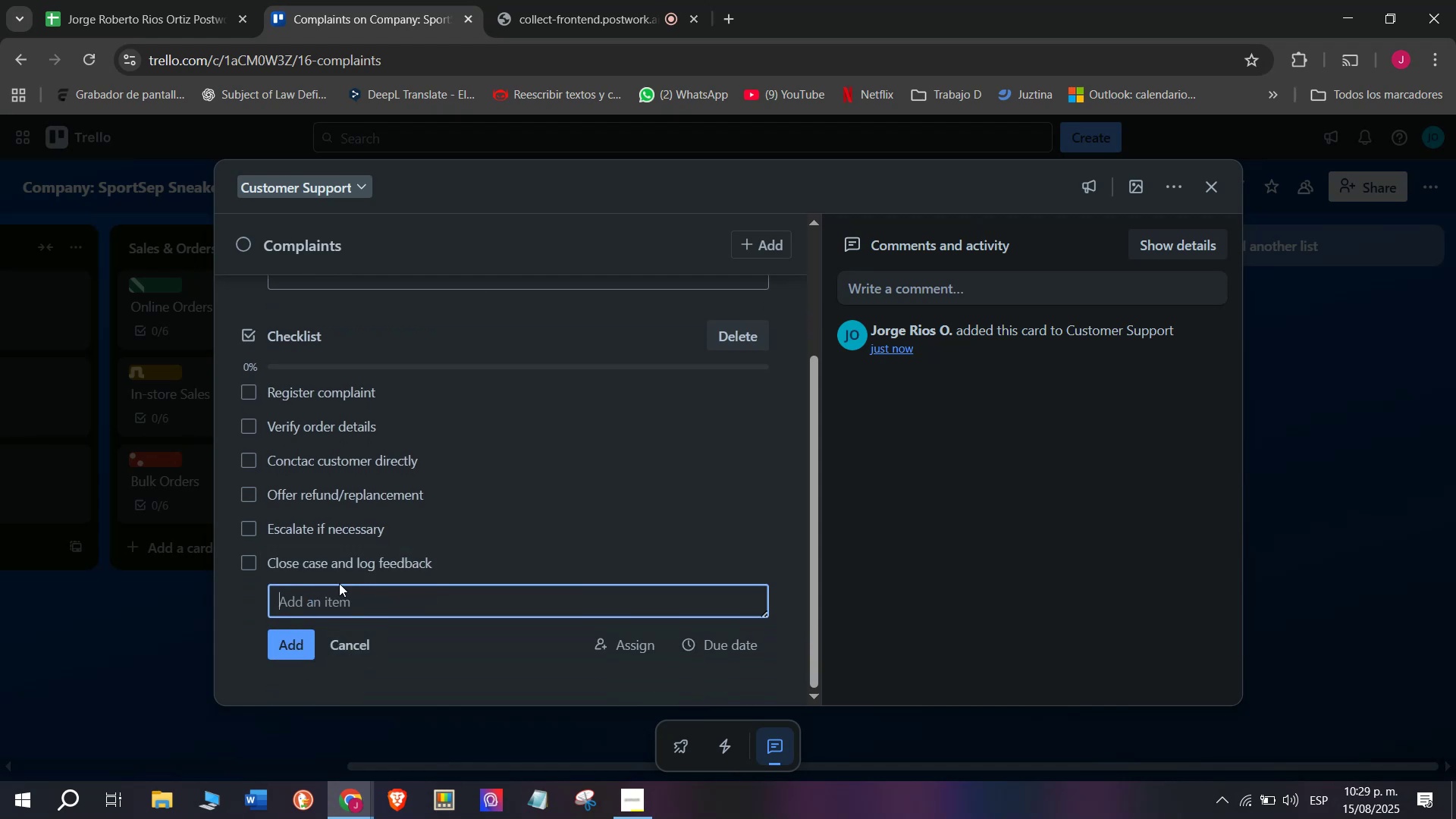 
scroll: coordinate [387, 572], scroll_direction: up, amount: 4.0
 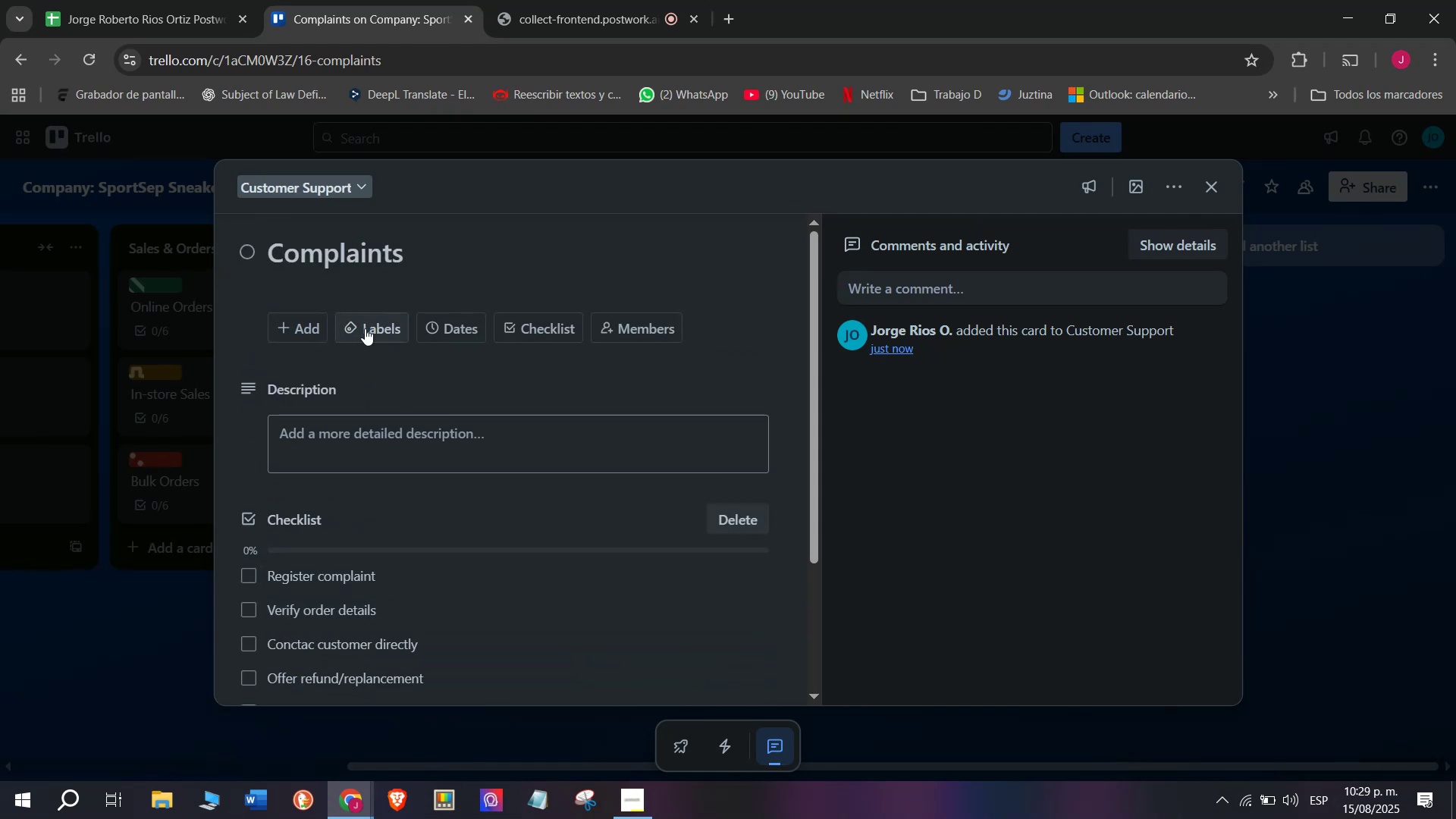 
left_click([365, 328])
 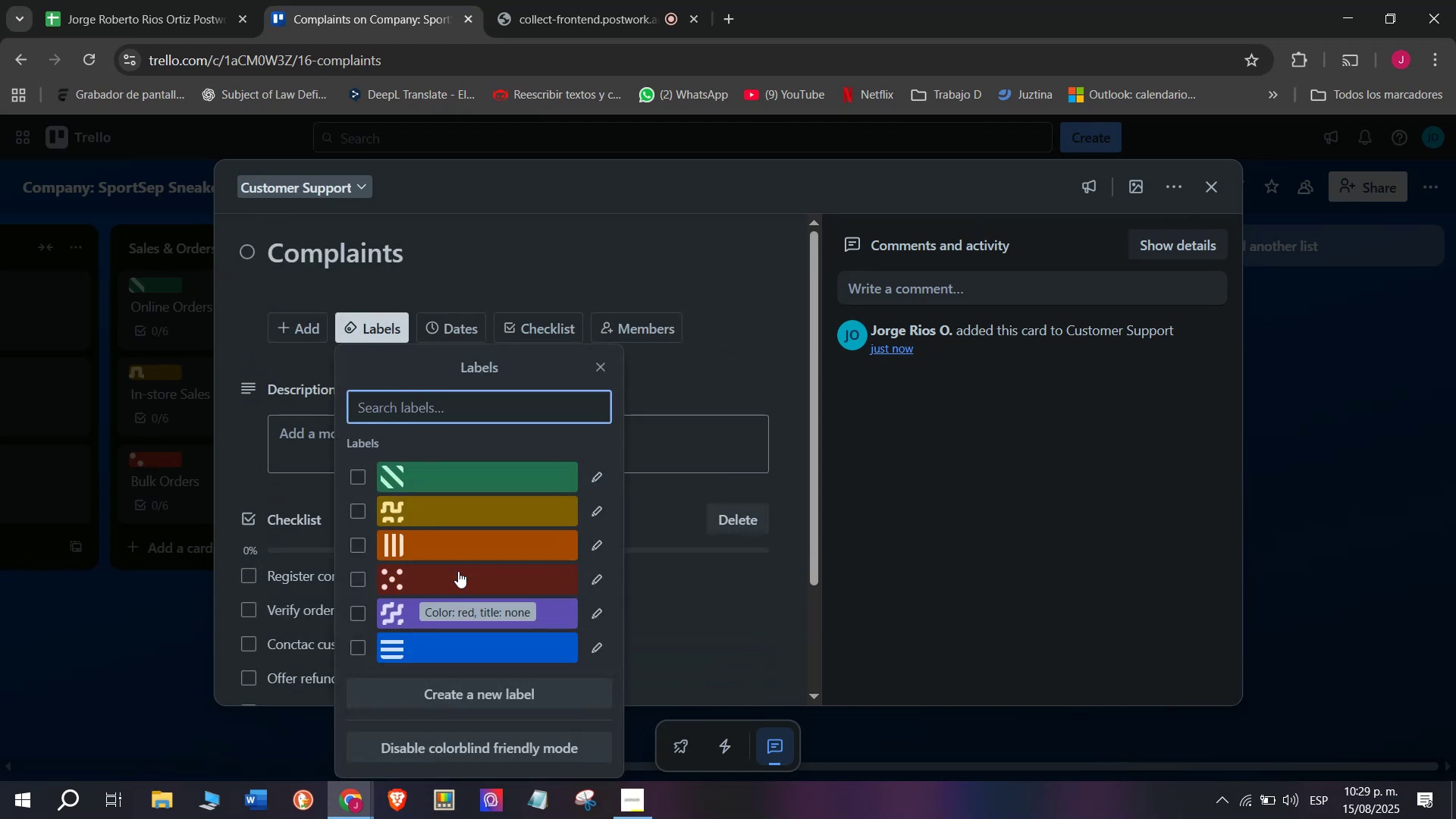 
left_click([458, 571])
 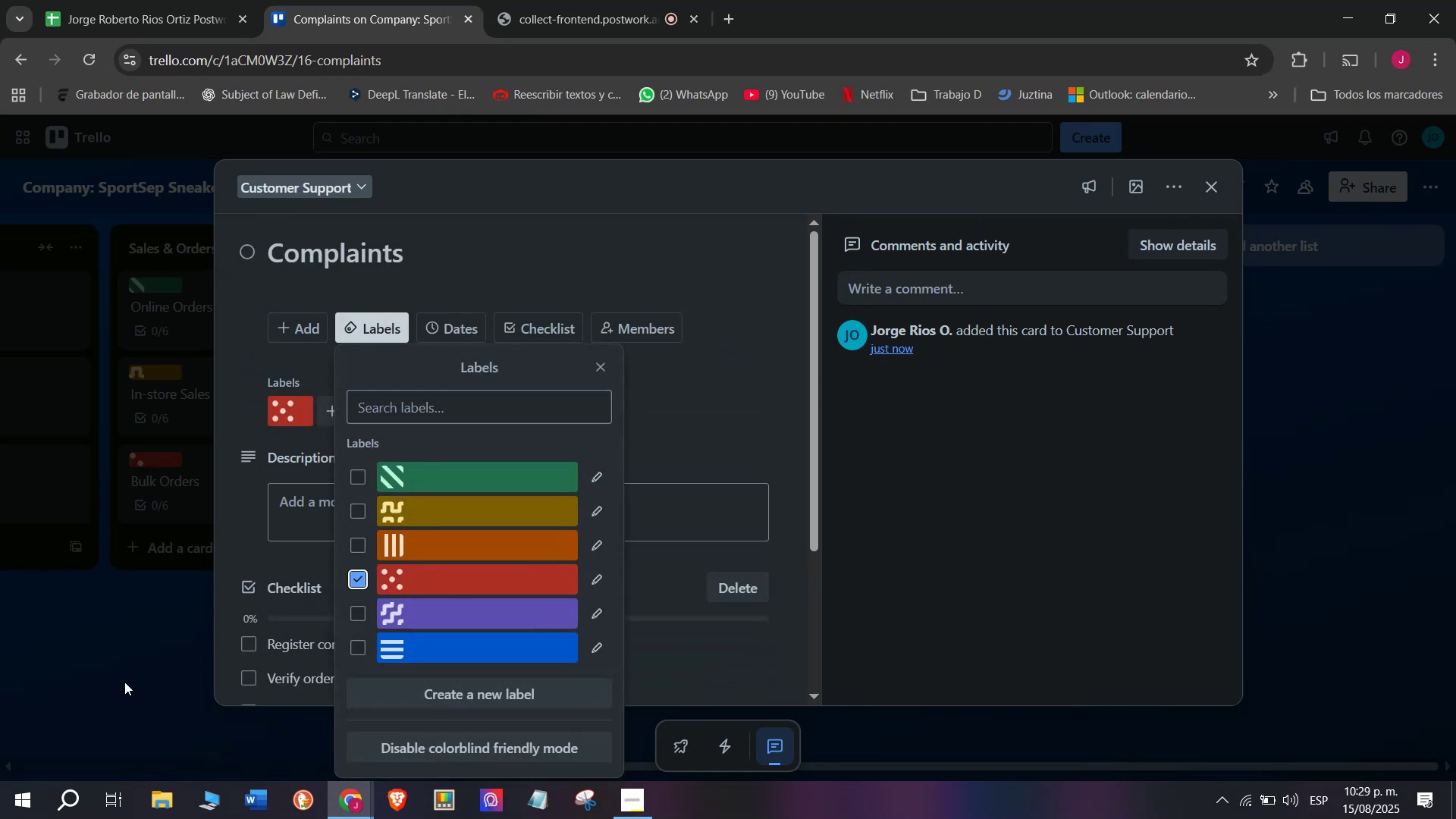 
left_click([123, 682])
 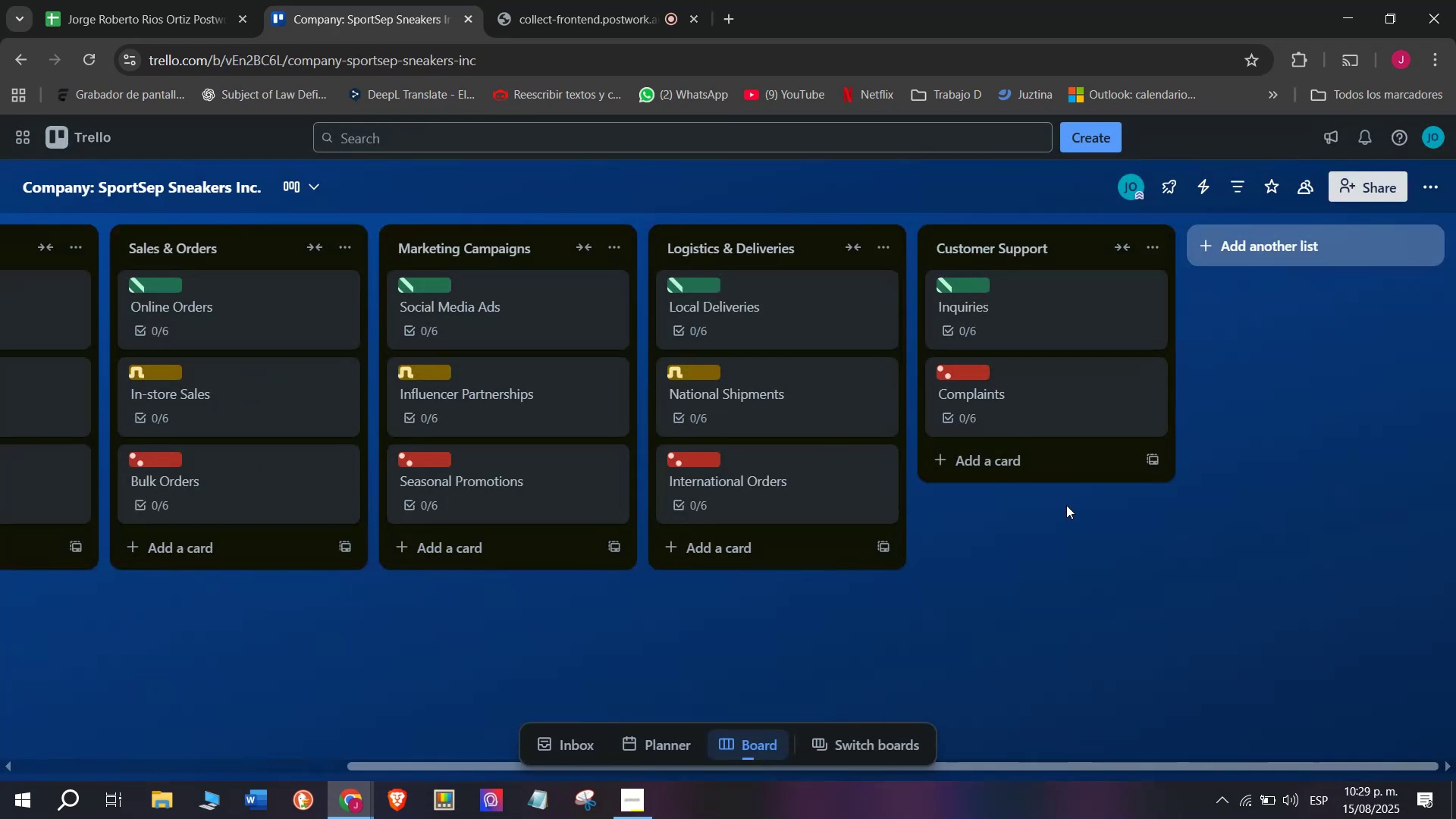 
mouse_move([1013, 453])
 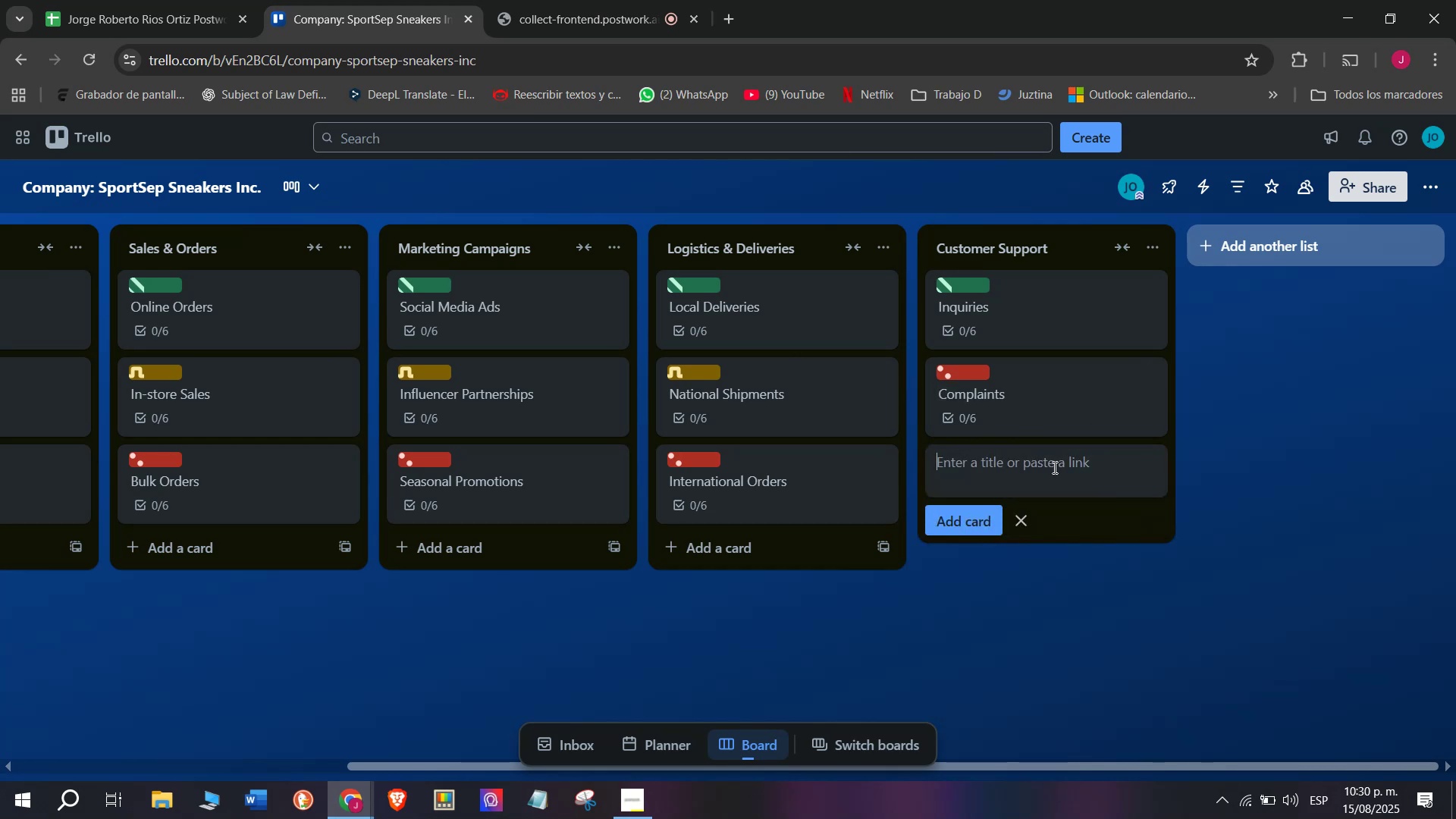 
left_click([1043, 482])
 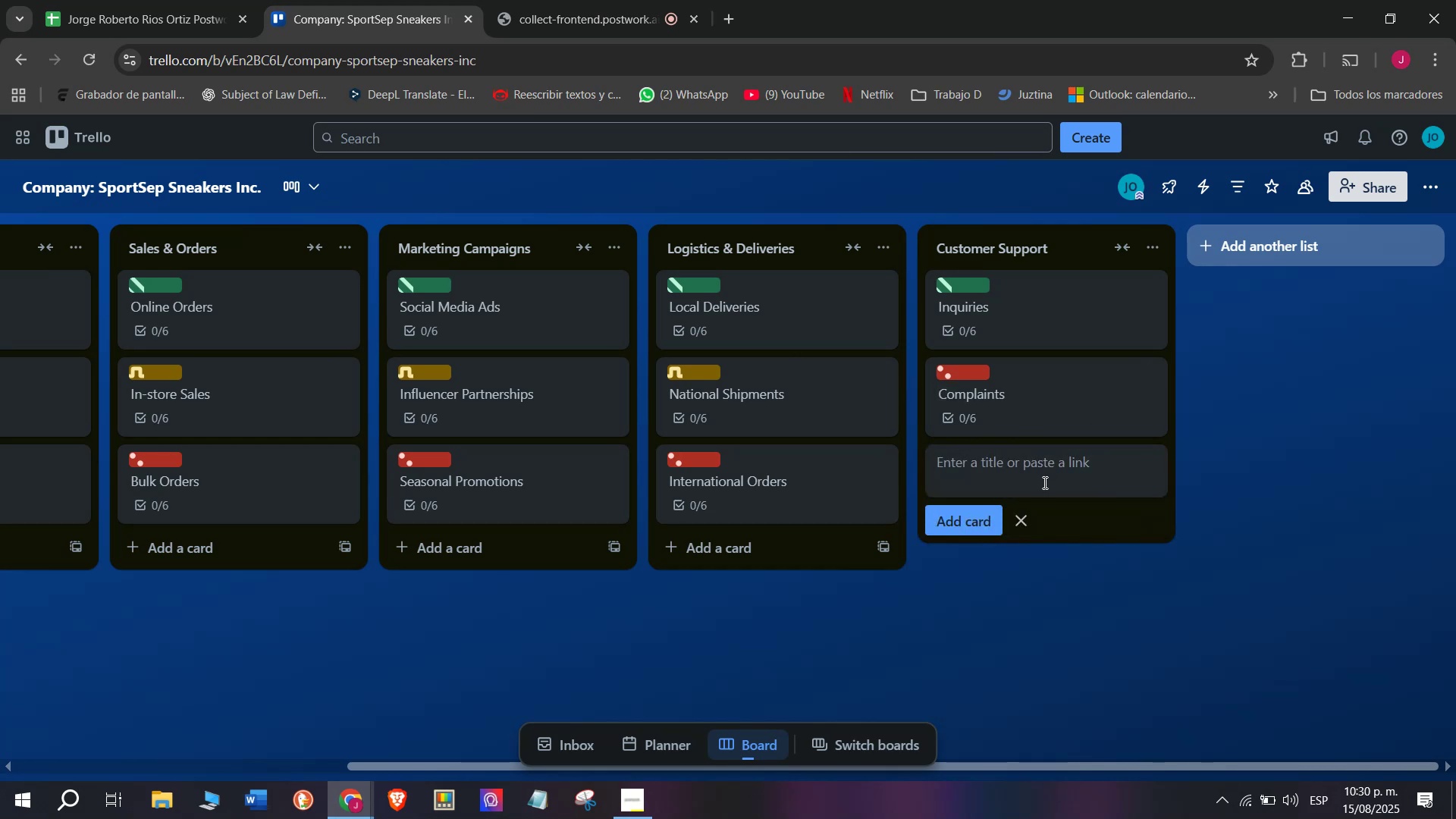 
type(Loyalty or)
key(Backspace)
key(Backspace)
type(por)
key(Backspace)
key(Backspace)
key(Backspace)
type(Progrt)
key(Backspace)
type(anm)
key(Backspace)
key(Backspace)
type(m )
 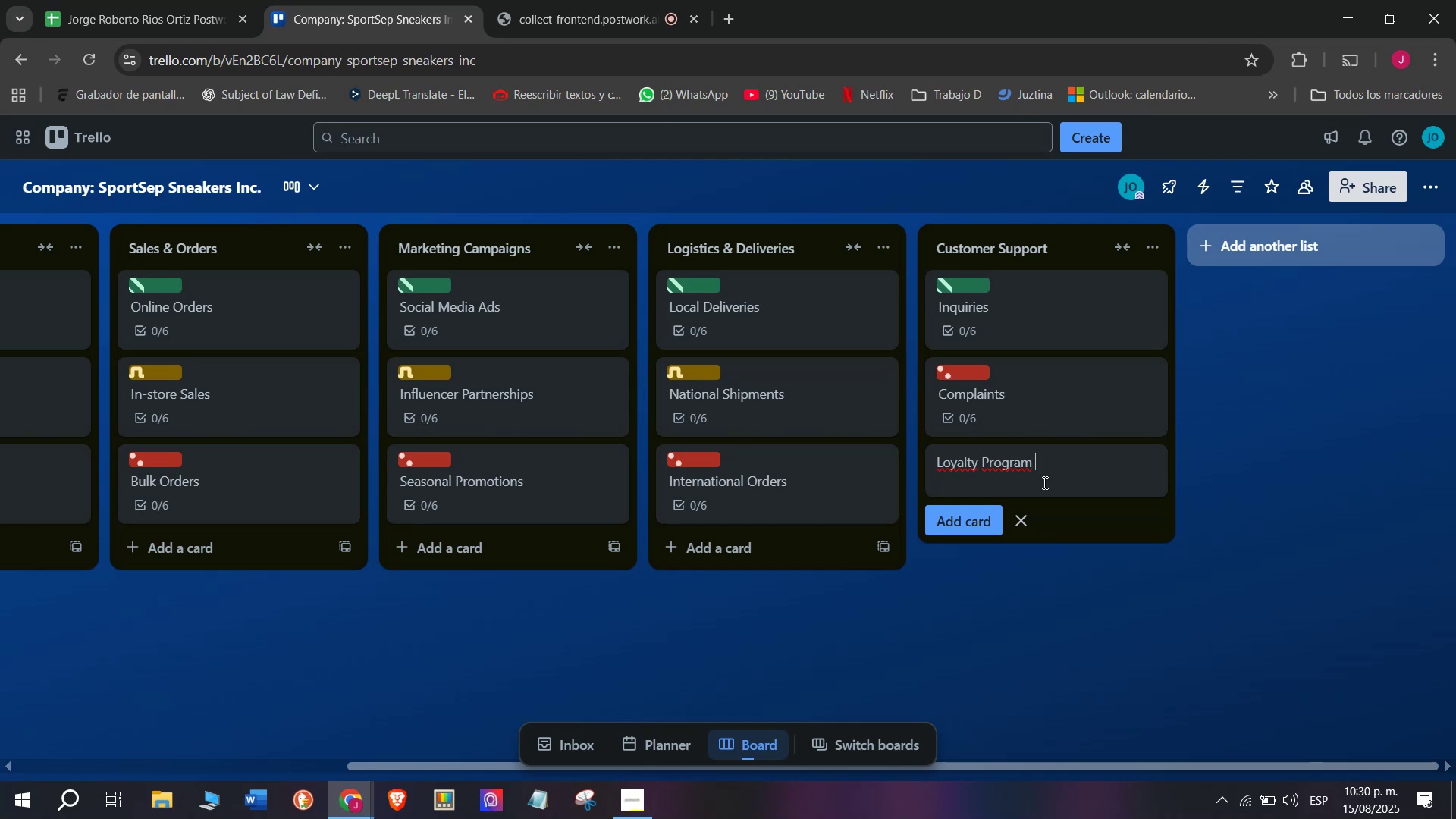 
key(Enter)
 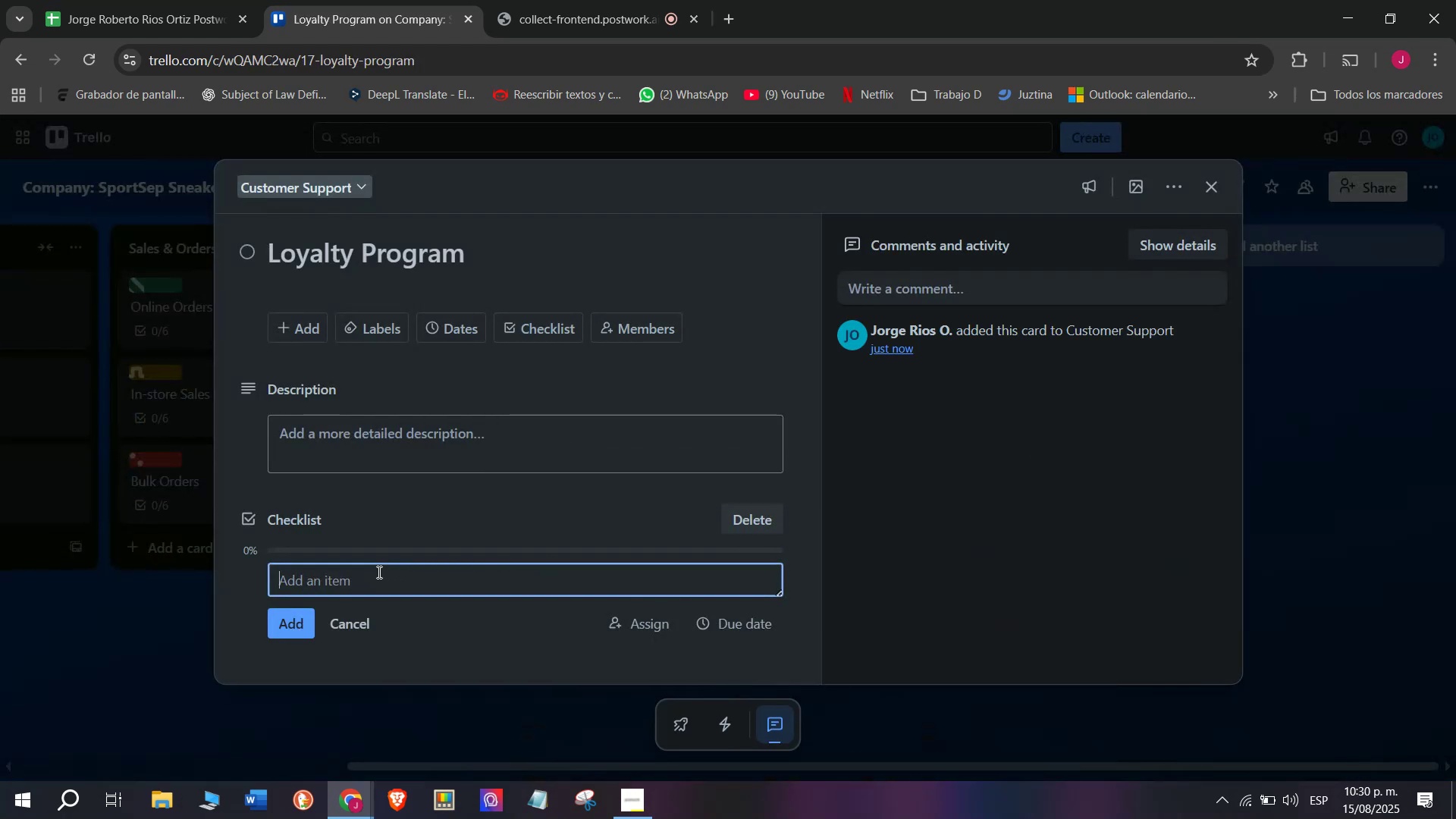 
wait(10.33)
 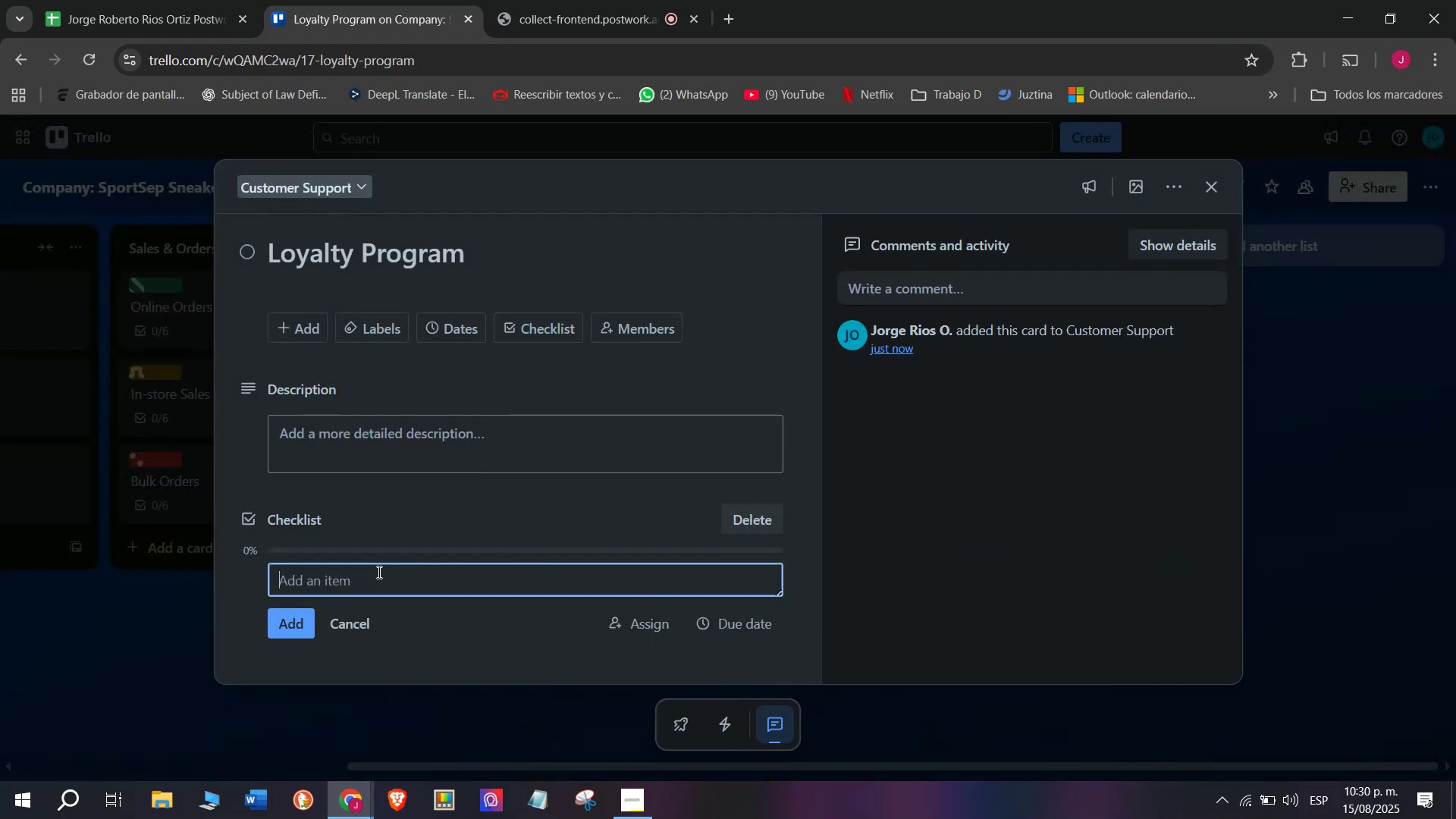 
left_click([531, 0])
 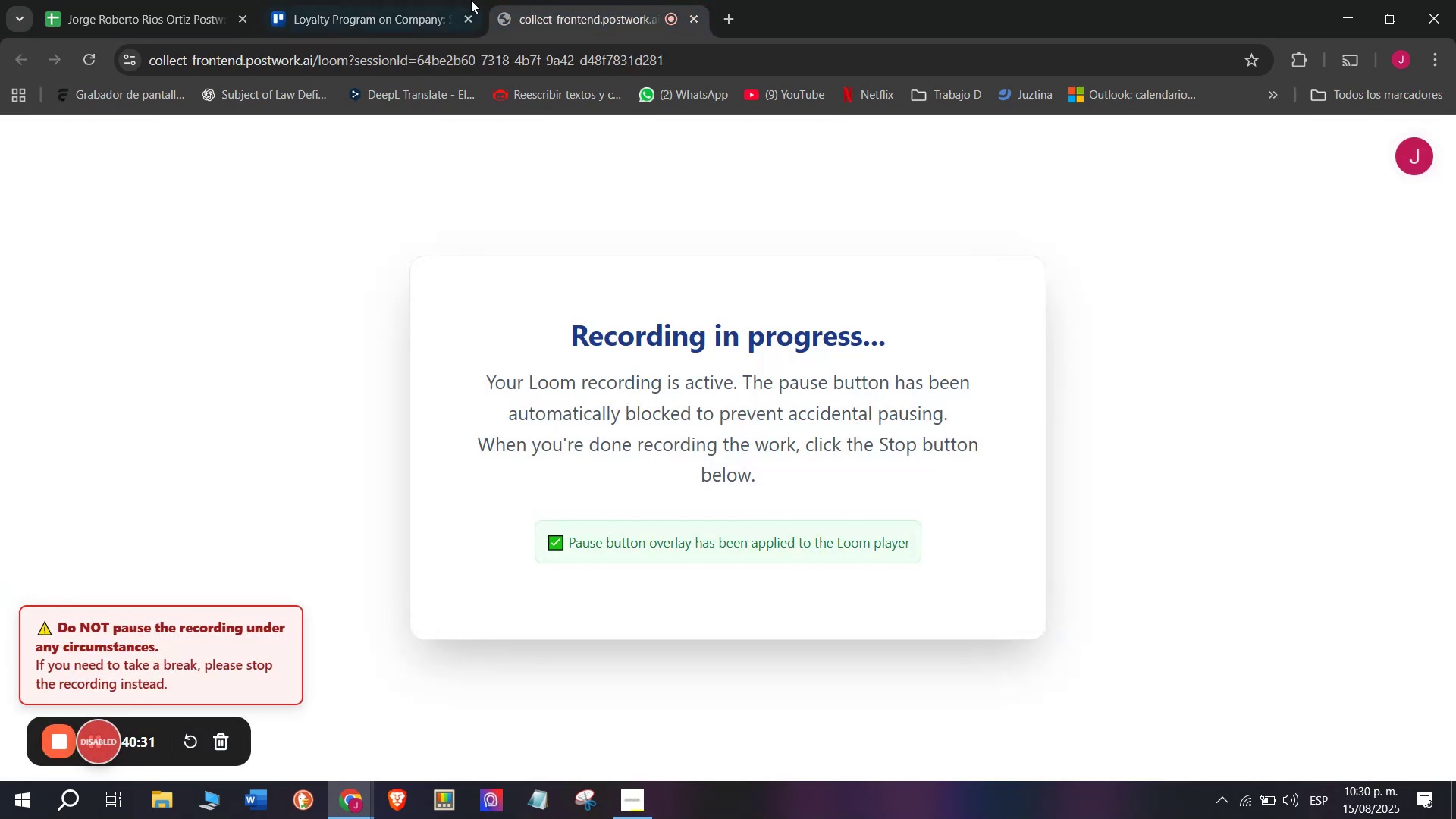 
left_click([455, 0])
 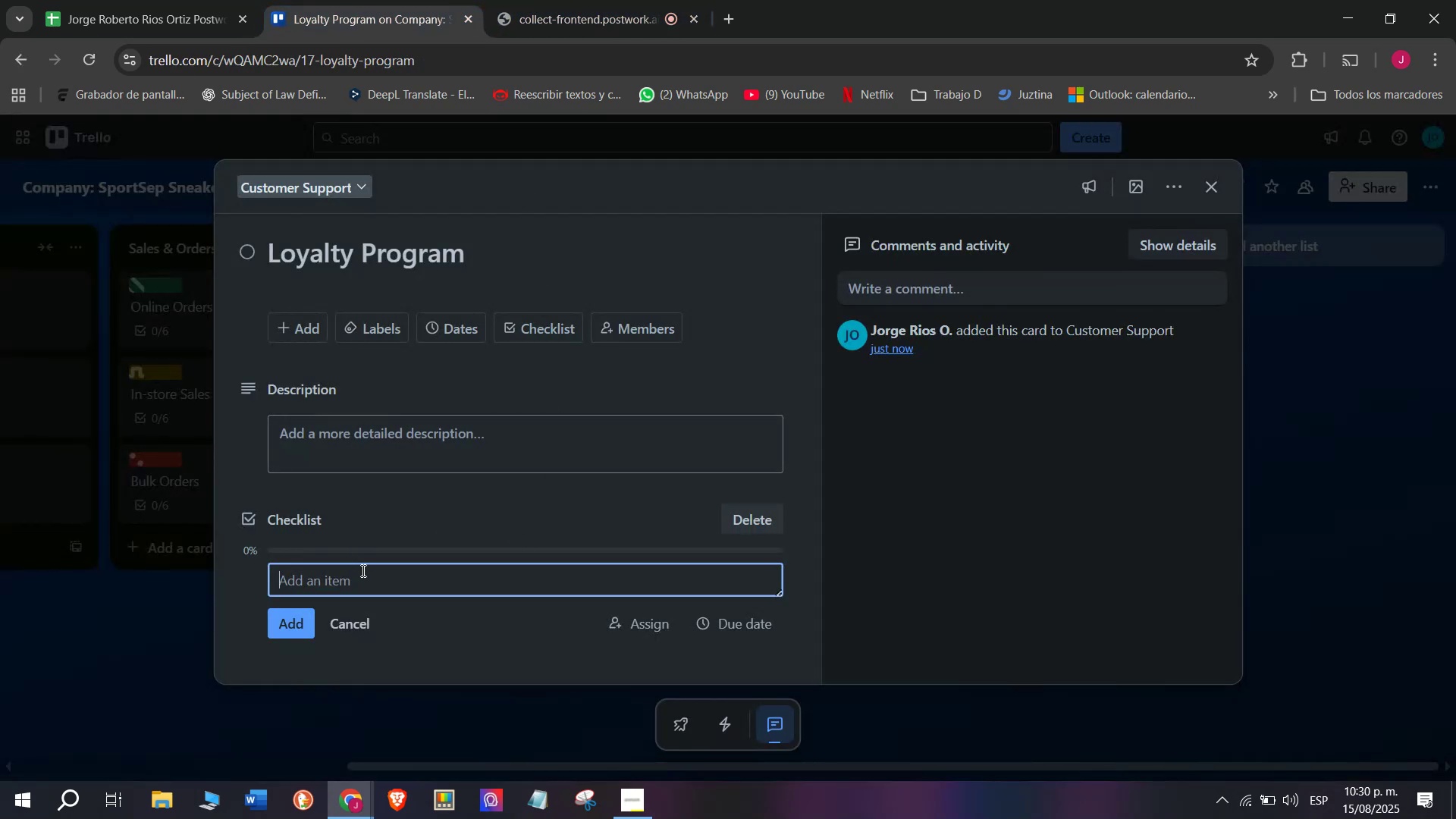 
left_click([391, 589])
 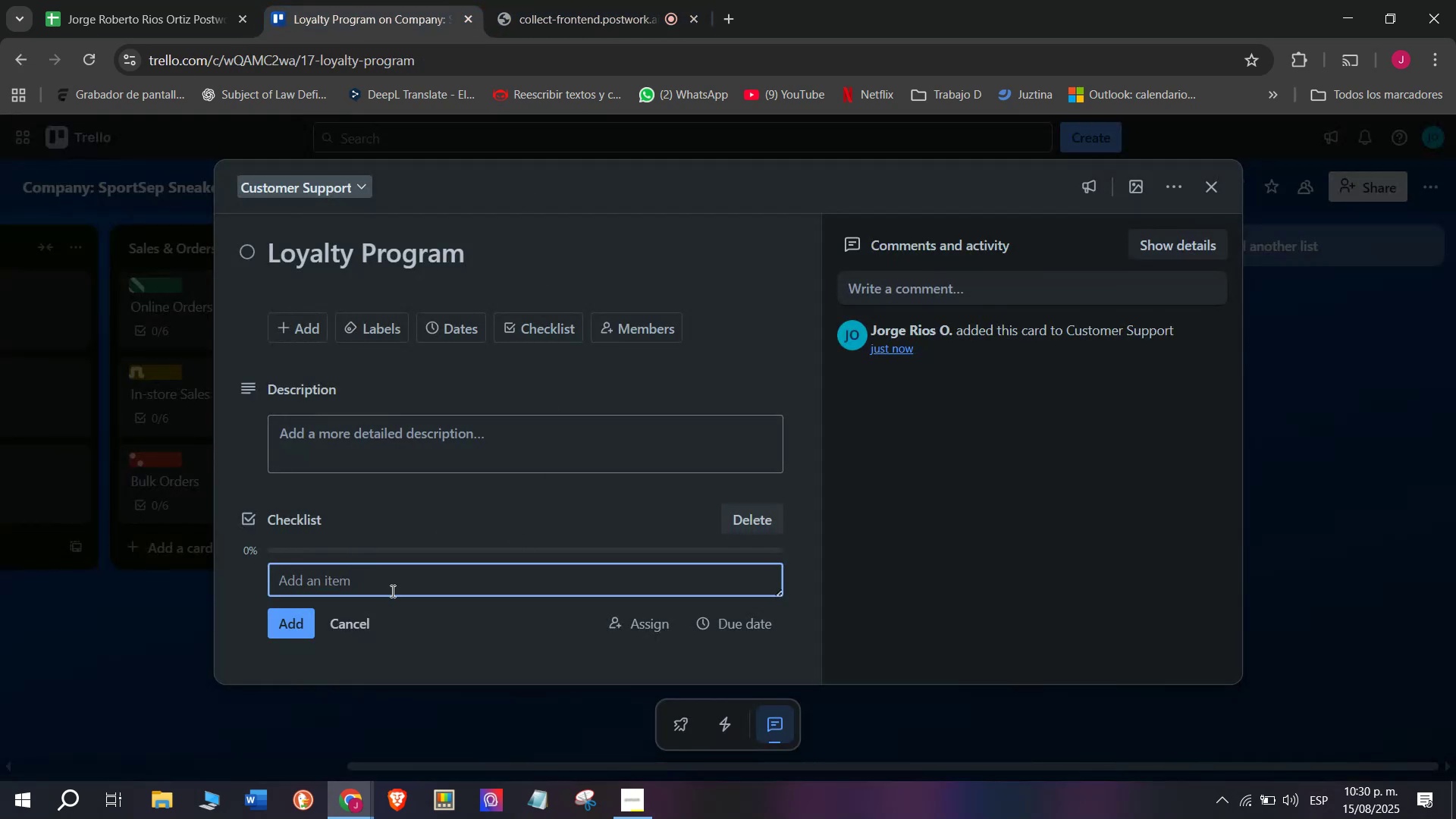 
key(Tab)
type(Iden)
 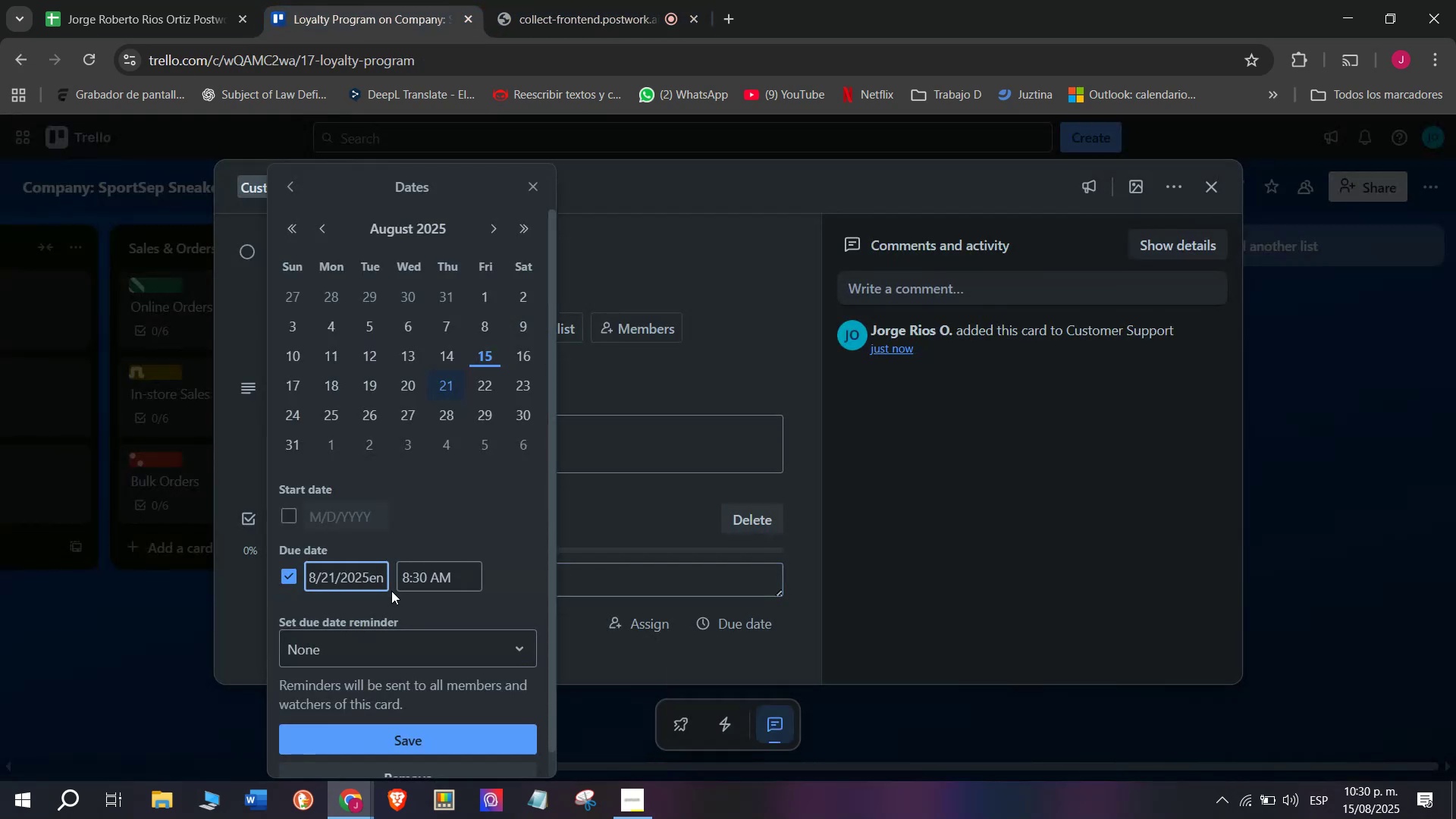 
scroll: coordinate [482, 686], scroll_direction: down, amount: 2.0
 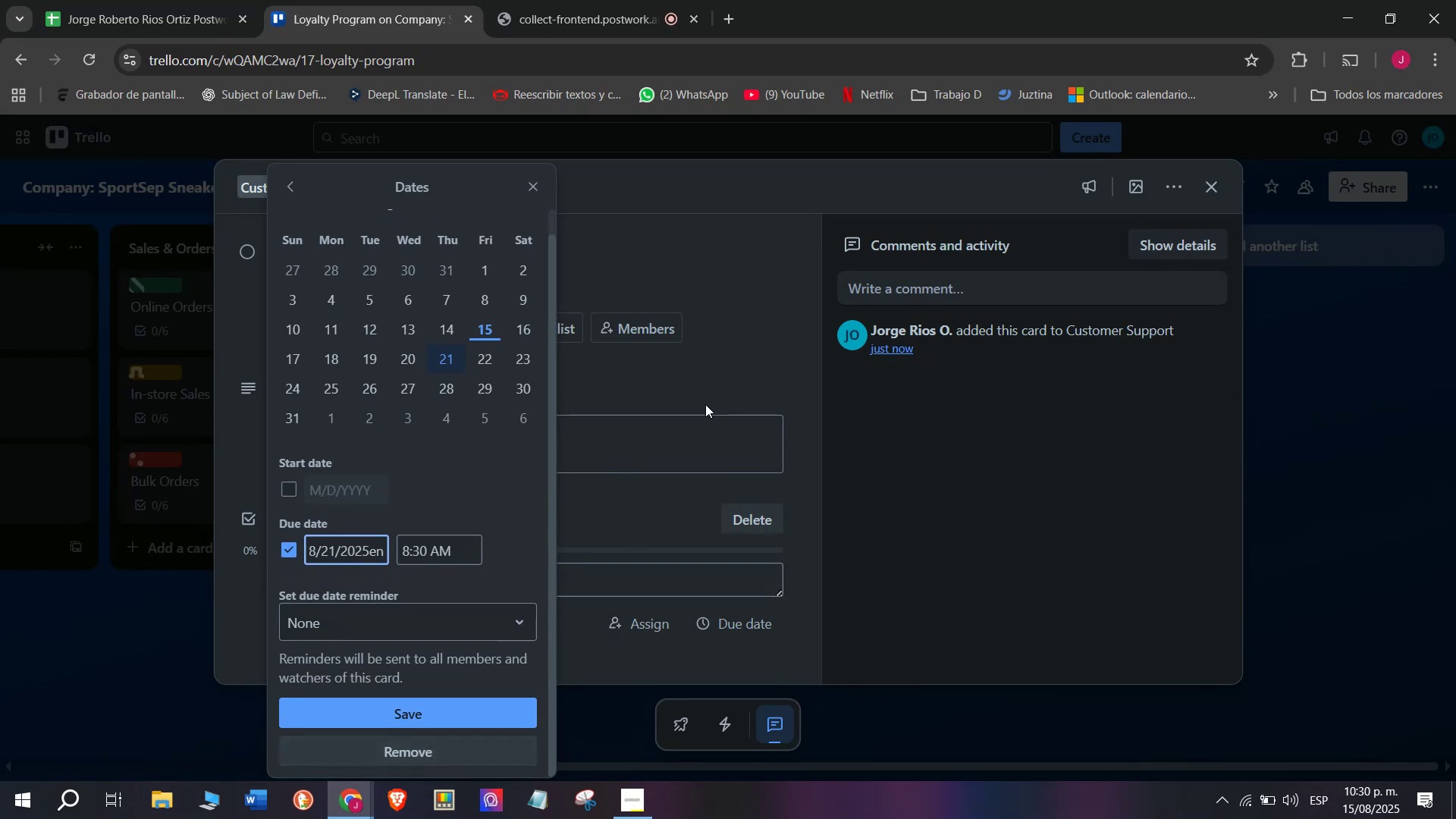 
left_click([770, 337])
 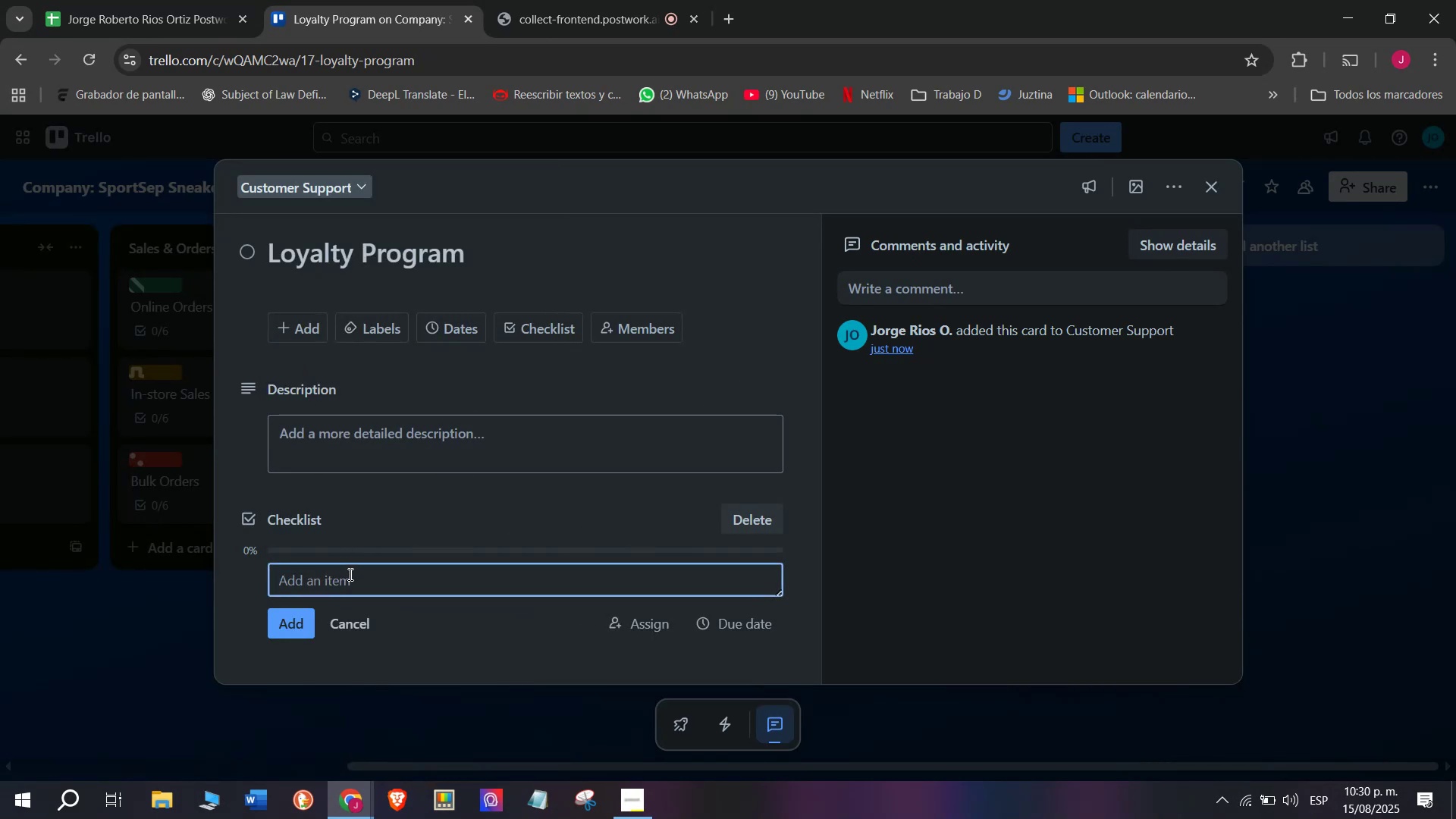 
type(Identifty)
key(Backspace)
key(Backspace)
type(y frequent butyers)
key(Backspace)
key(Backspace)
key(Backspace)
key(Backspace)
key(Backspace)
type(yers)
 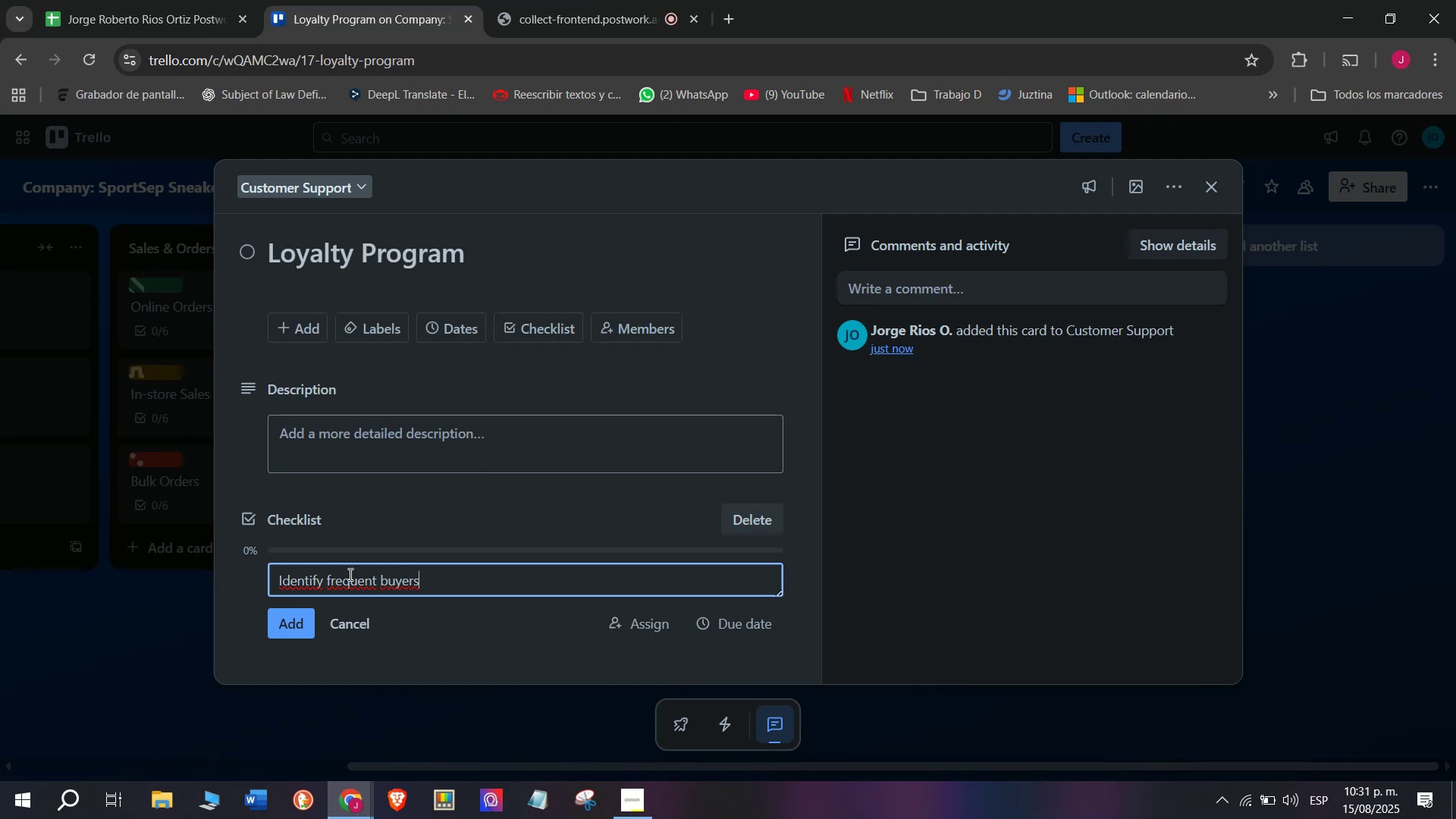 
key(Enter)
 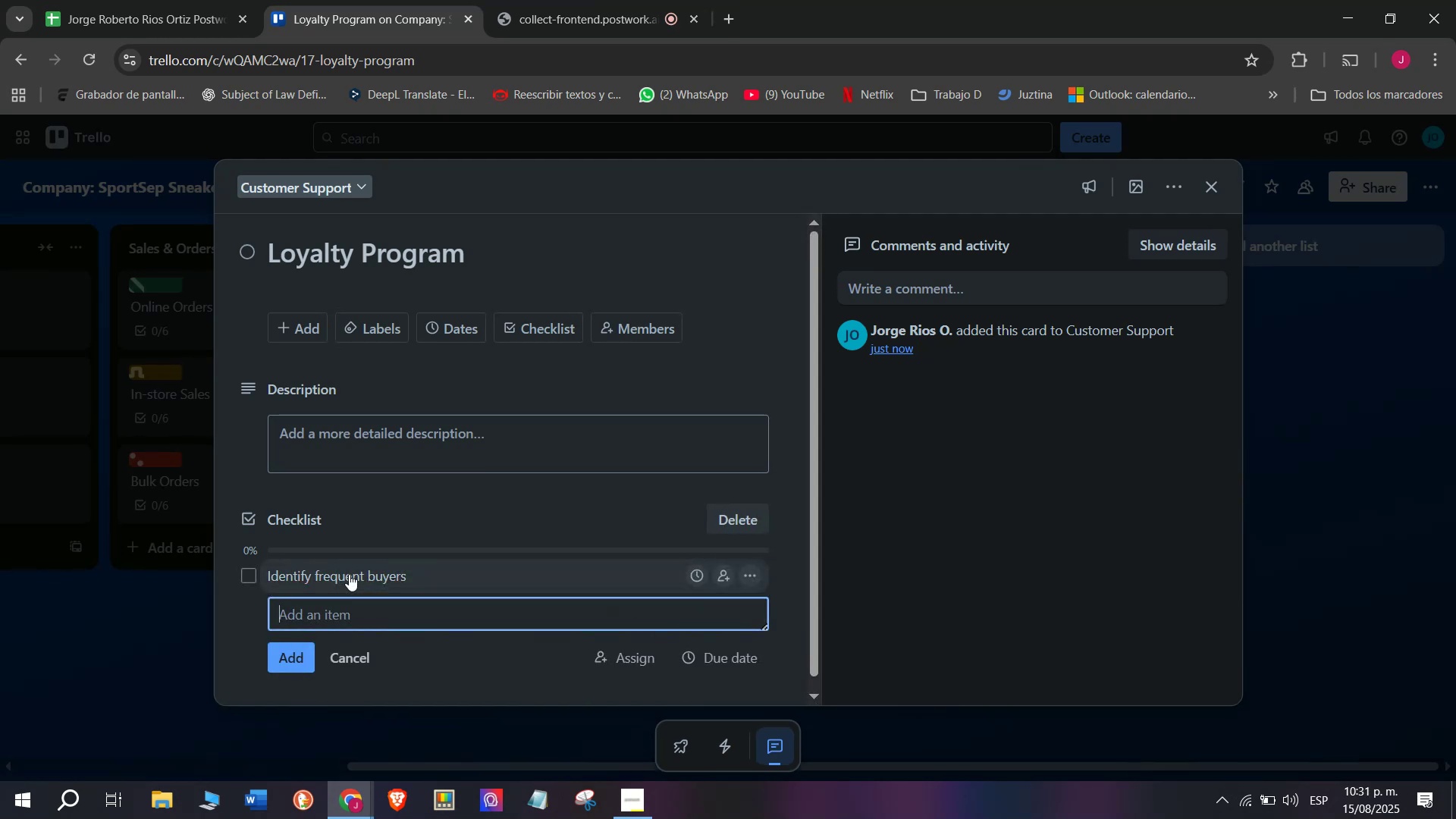 
type(Senr)
key(Backspace)
key(Backspace)
type(nd membership invitations)
 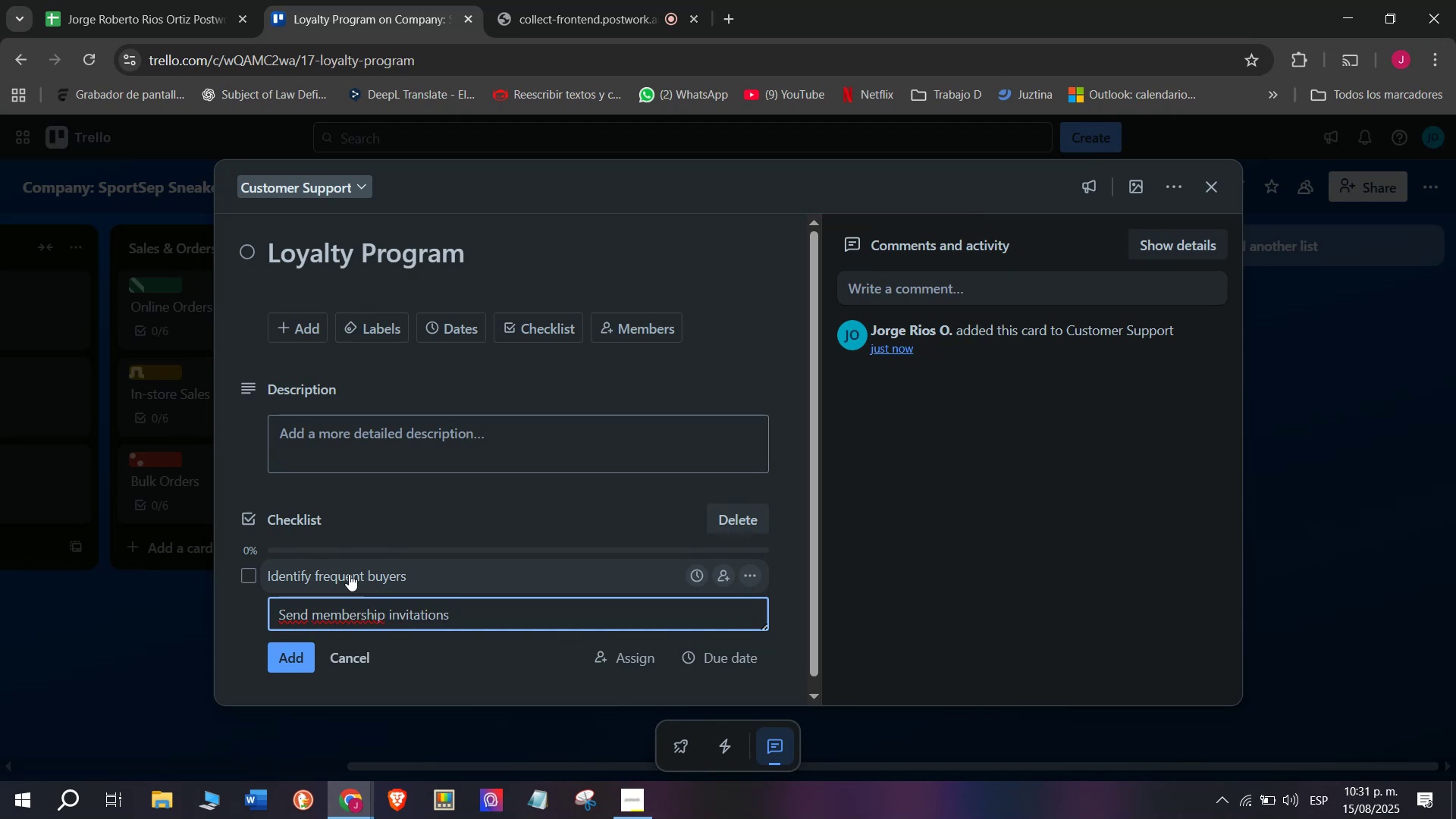 
key(Enter)
 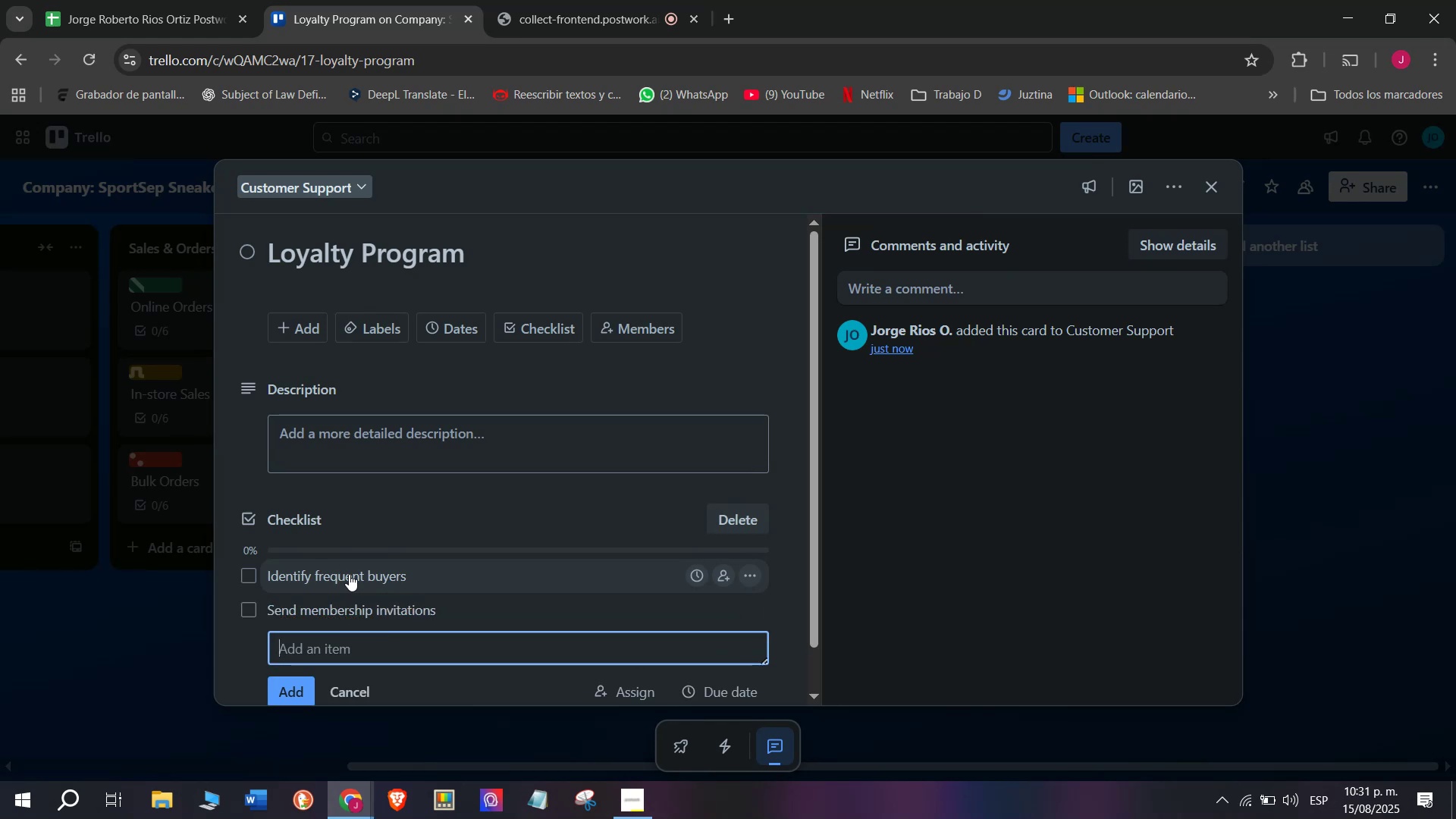 
scroll: coordinate [344, 564], scroll_direction: down, amount: 1.0
 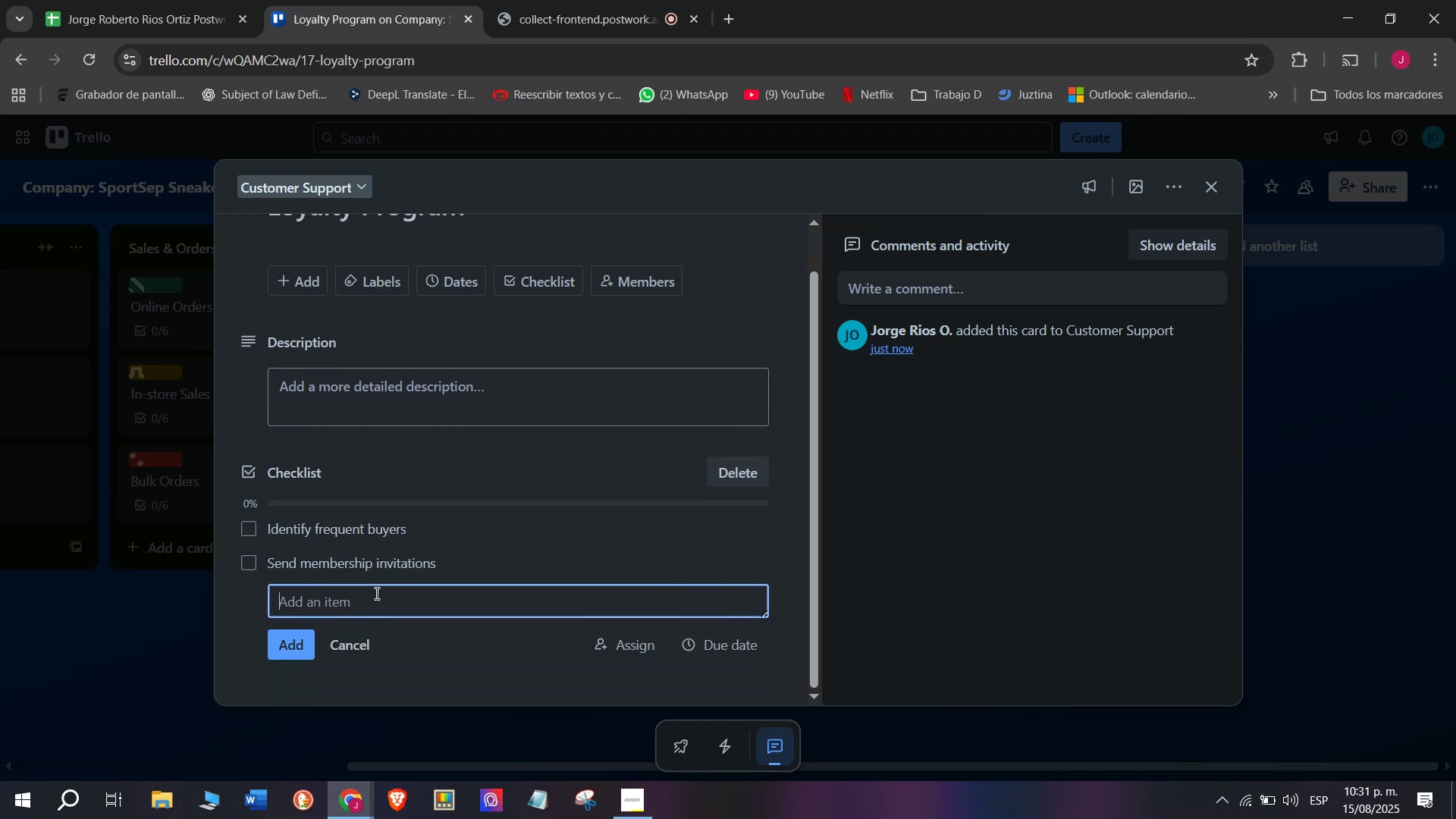 
left_click([375, 593])
 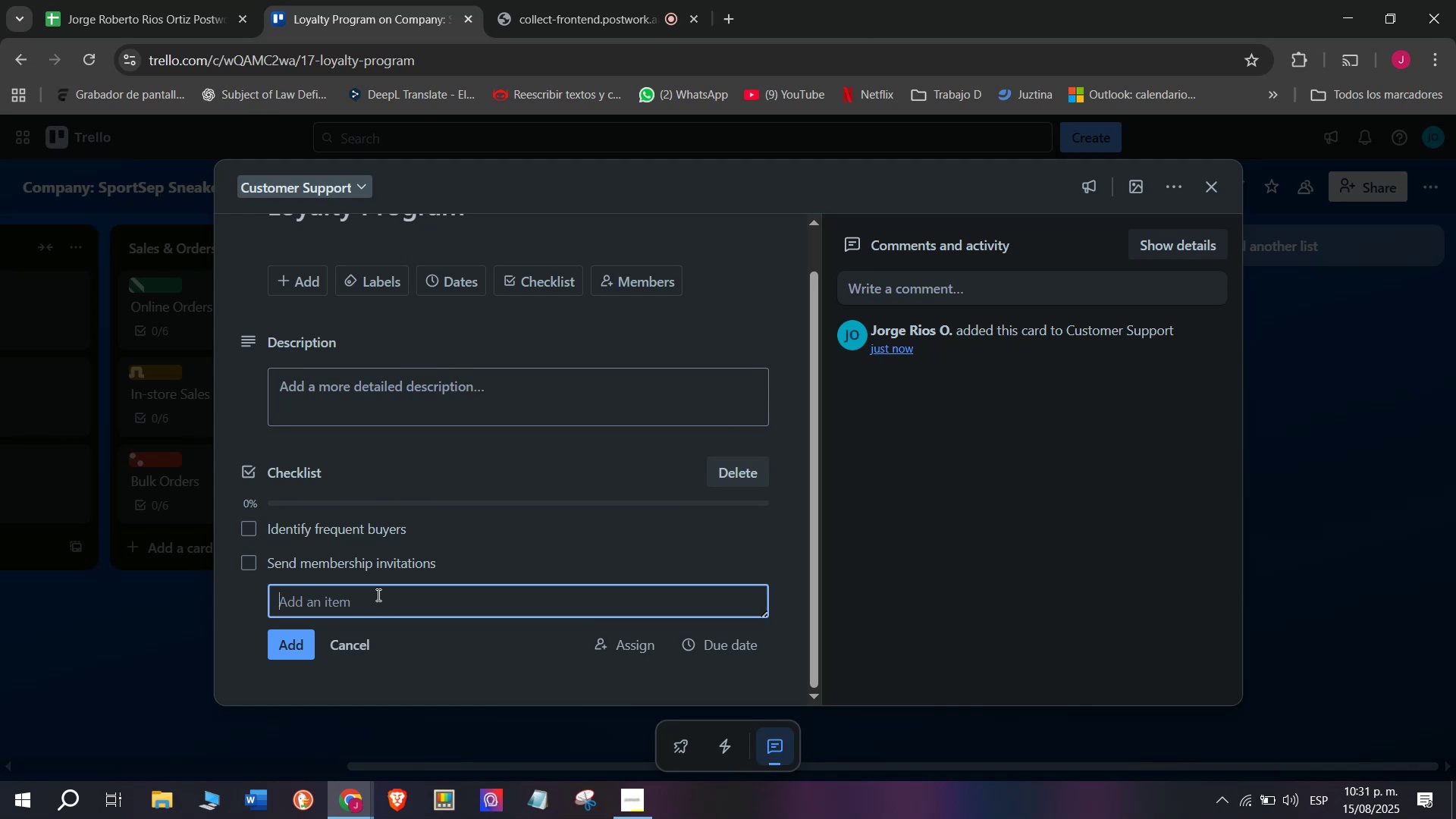 
type(Appluy)
key(Backspace)
key(Backspace)
type(y points)
 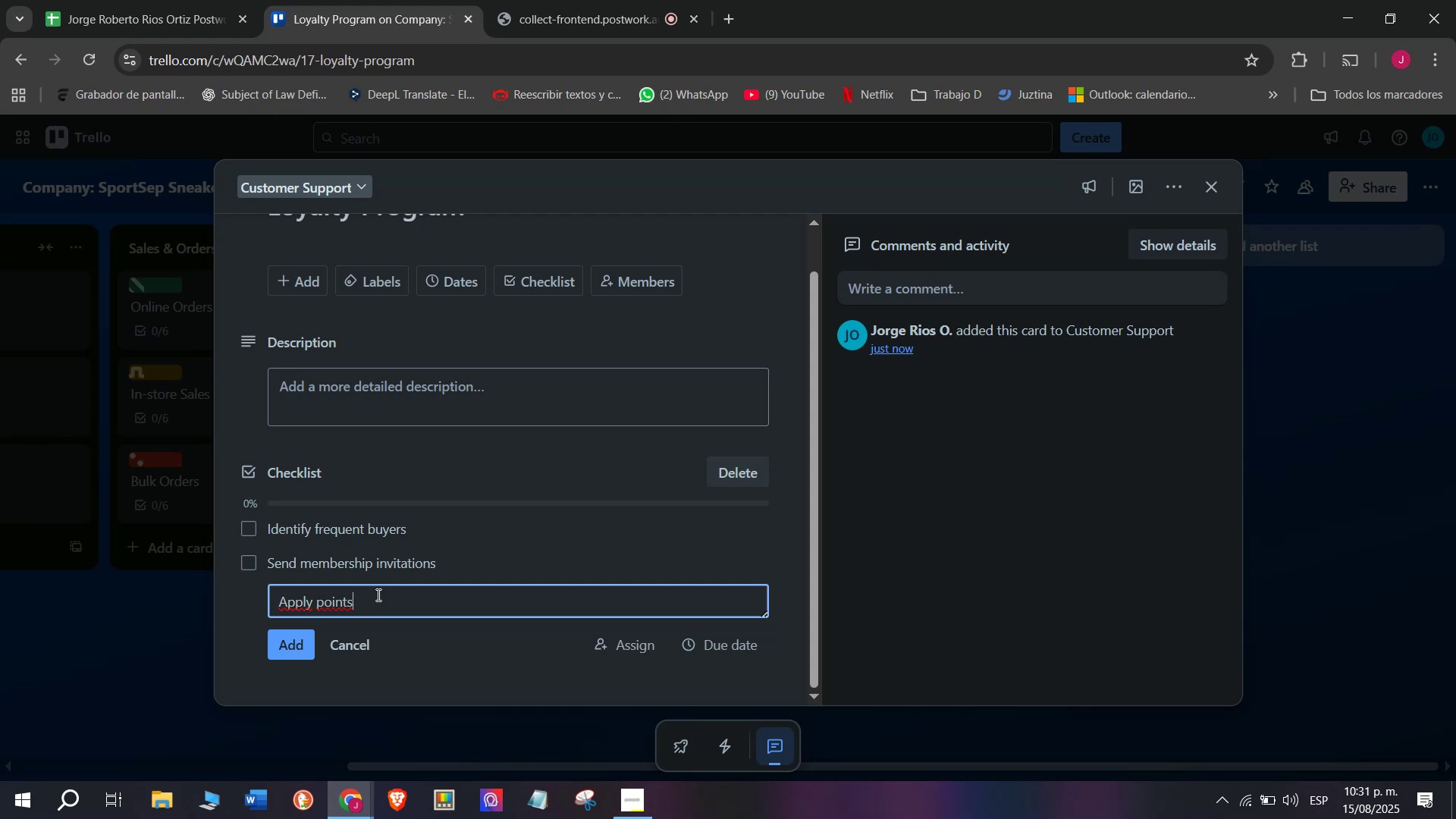 
type( in systema)
key(Backspace)
type( )
 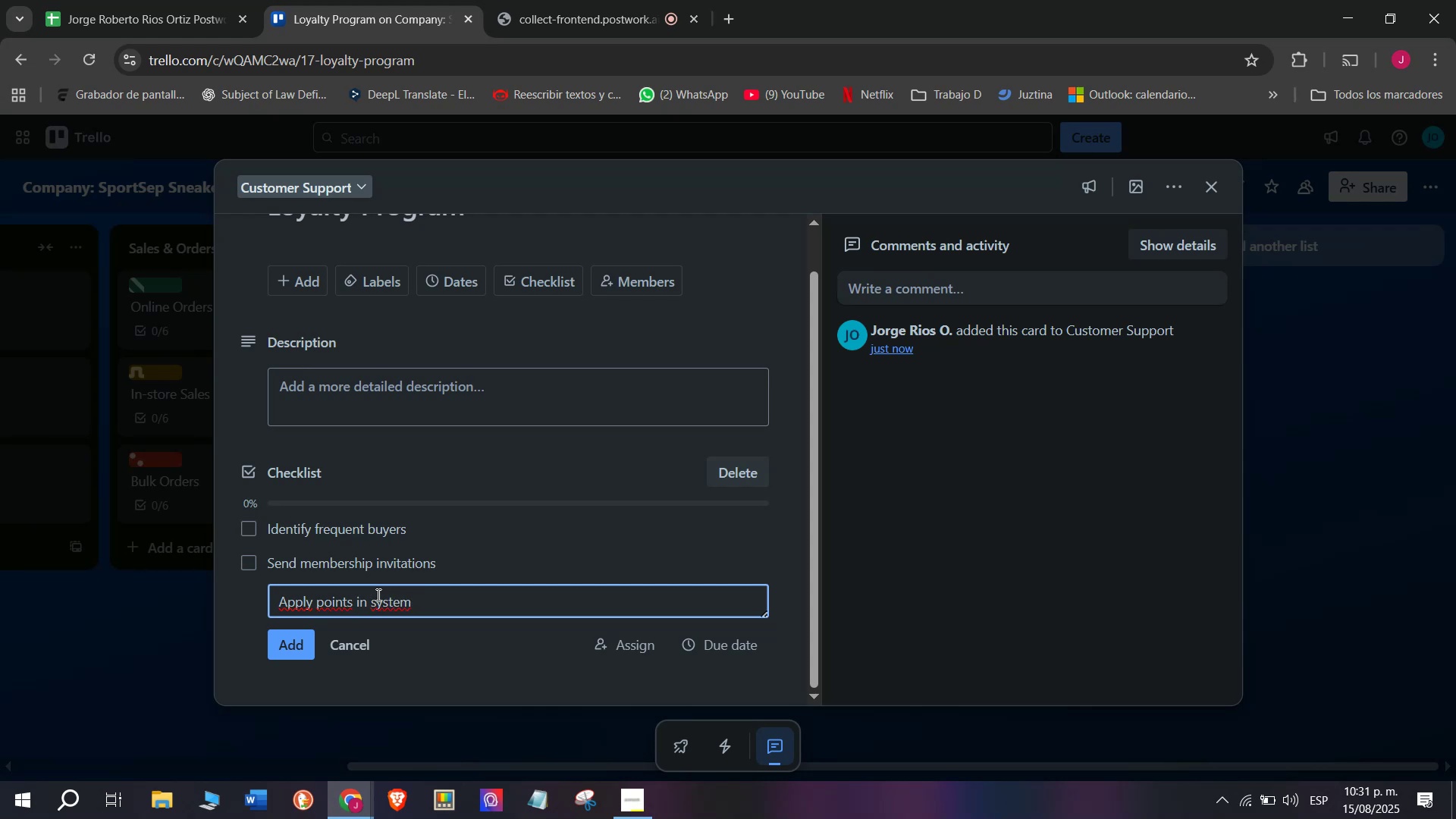 
key(Enter)
 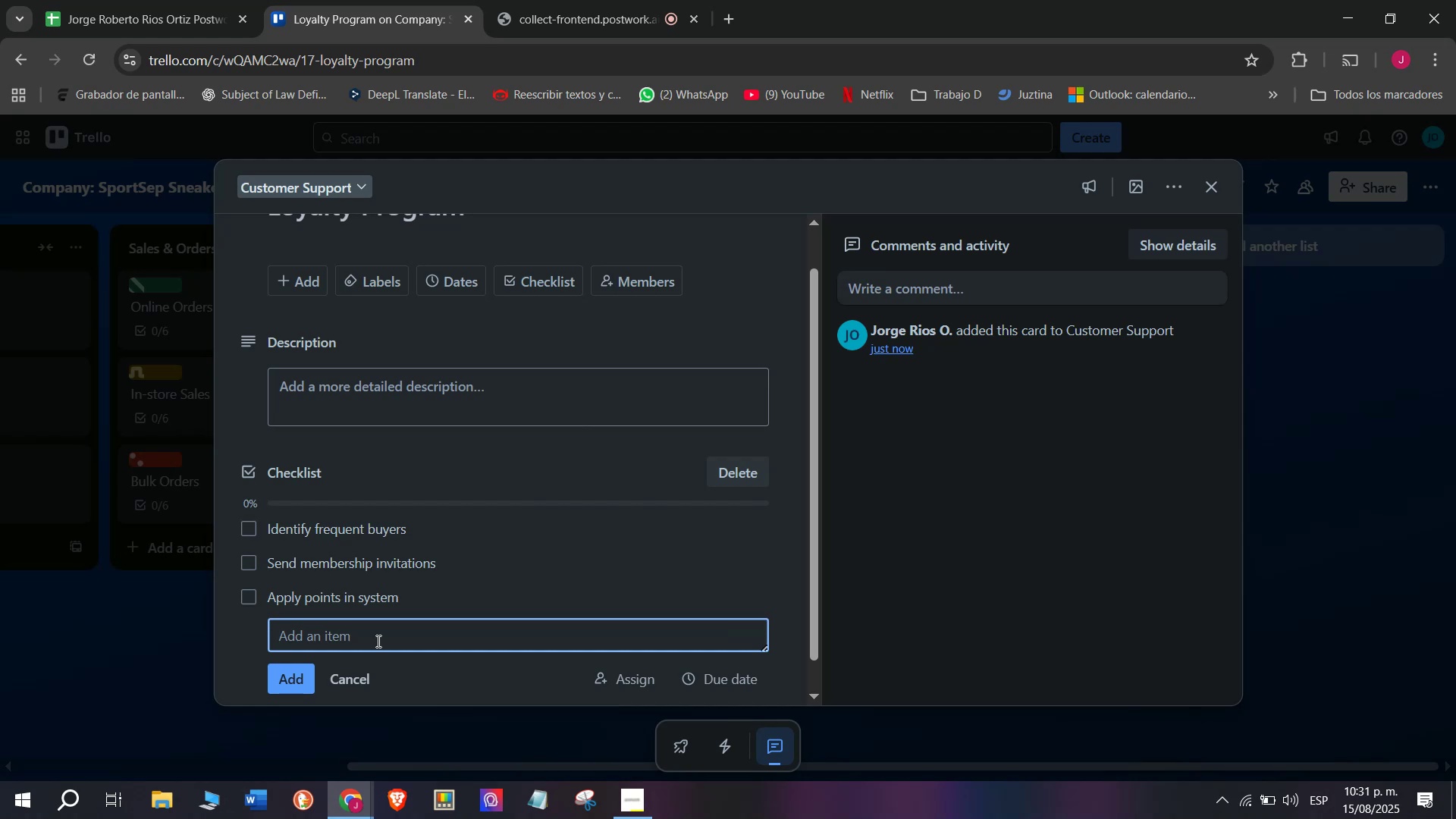 
type(Ofdfer)
key(Backspace)
key(Backspace)
key(Backspace)
key(Backspace)
type(f)
key(Backspace)
type(fee)
key(Backspace)
type(r exl)
key(Backspace)
type(clusive d)
key(Backspace)
type(discount)
 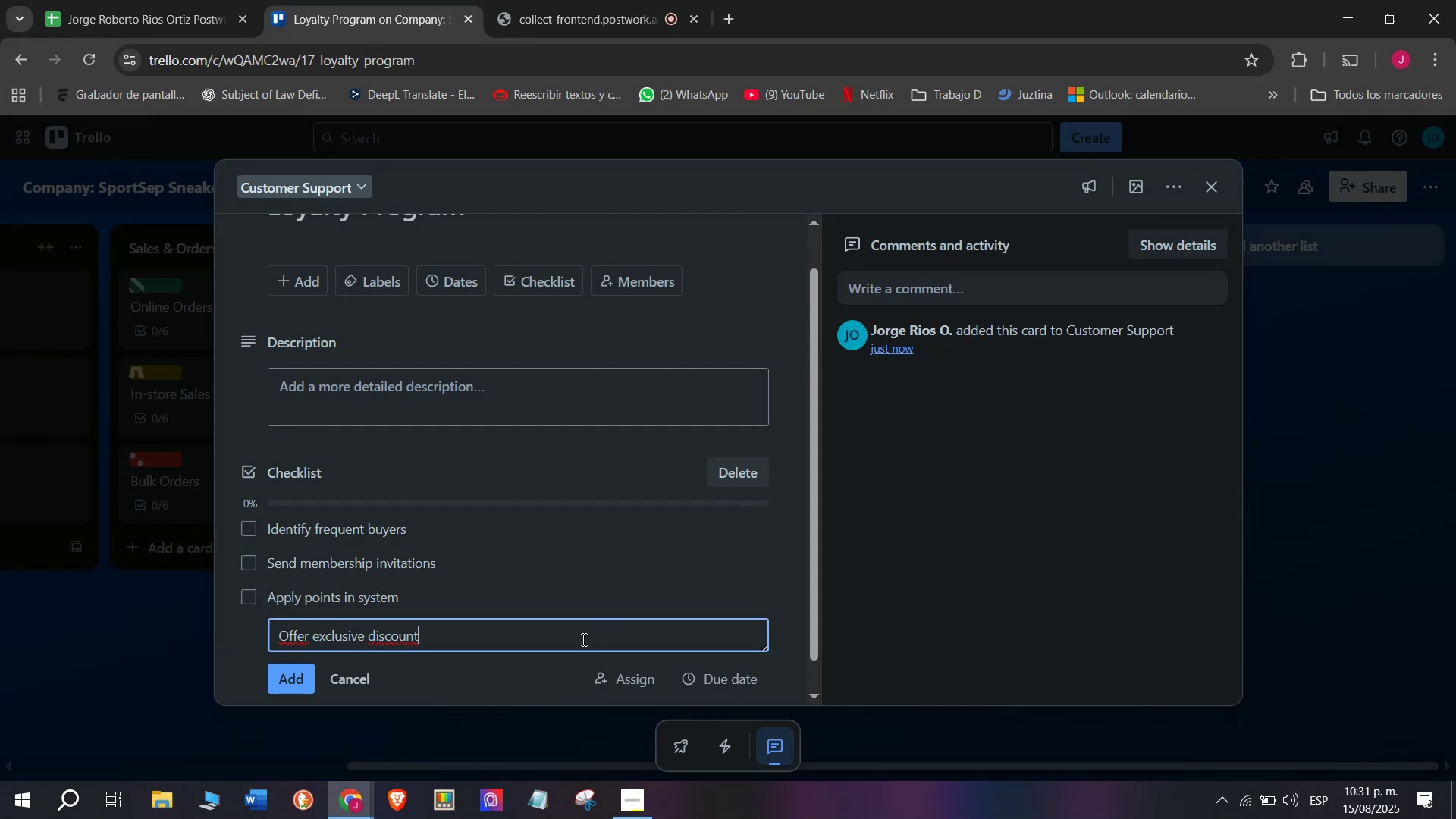 
key(Enter)
 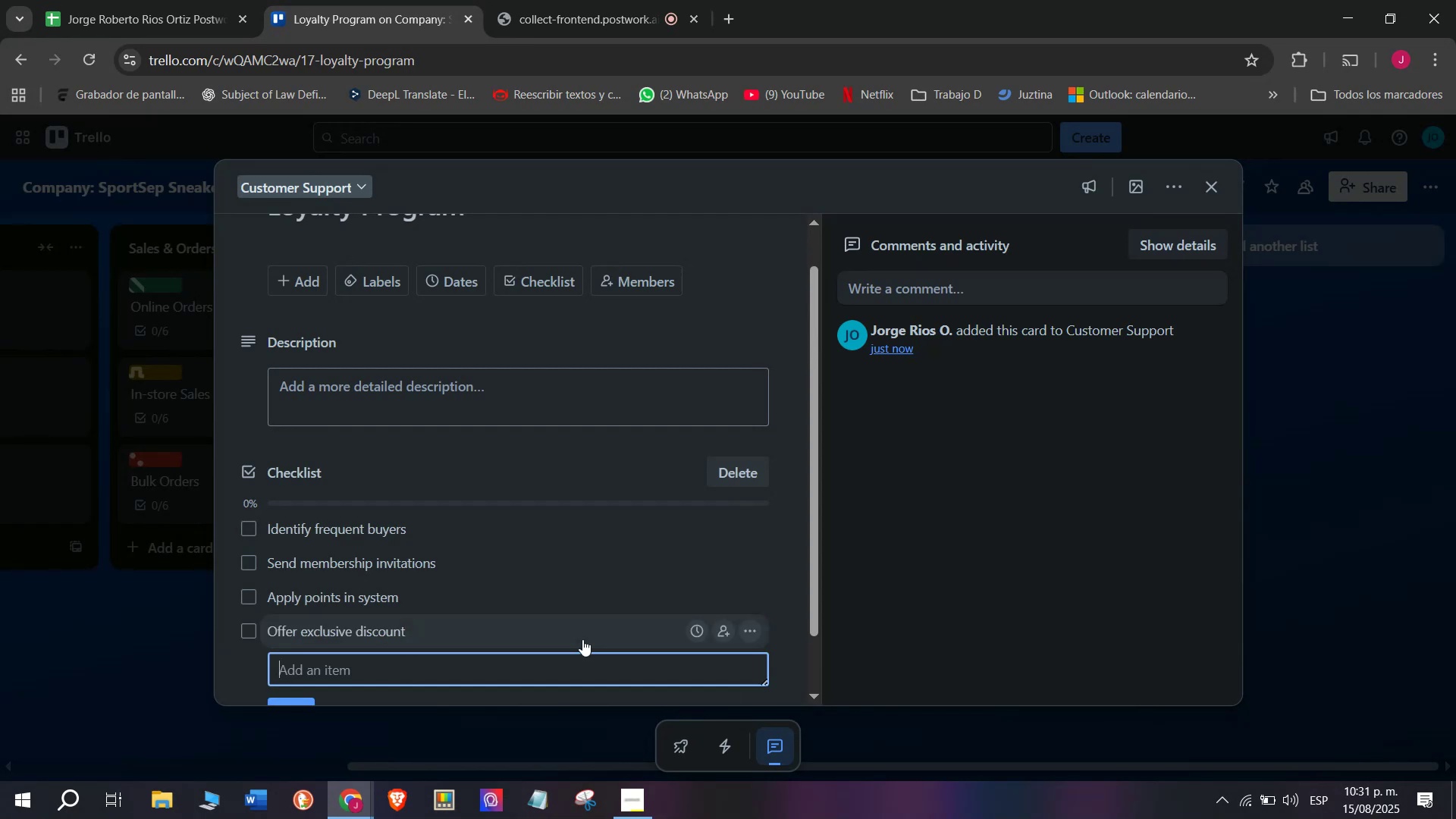 
type(SH)
key(Backspace)
type(hare w)
key(Backspace)
type(we)
key(Backspace)
key(Backspace)
type(nw)
key(Backspace)
type(ew arrivals)
 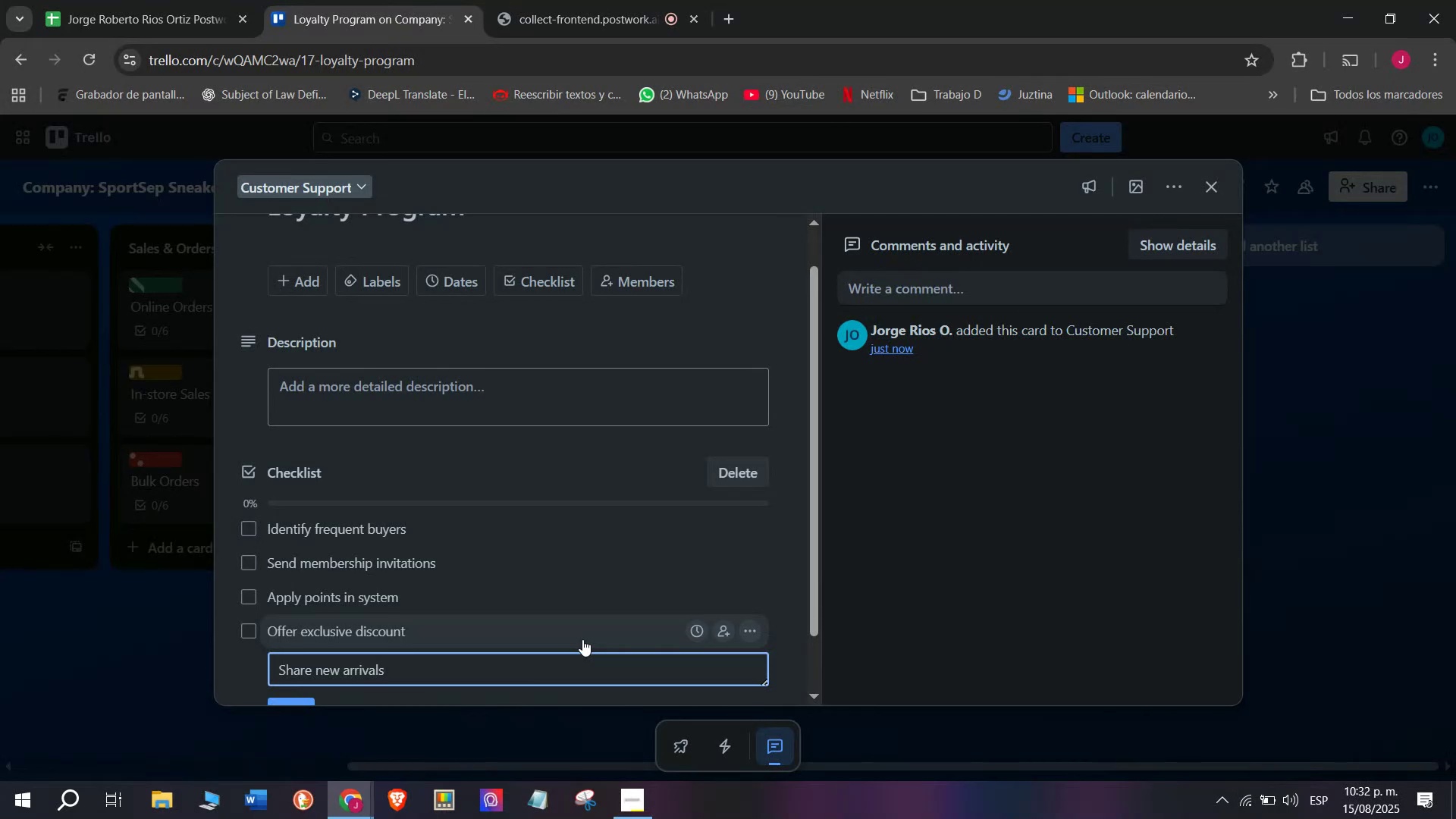 
key(Enter)
 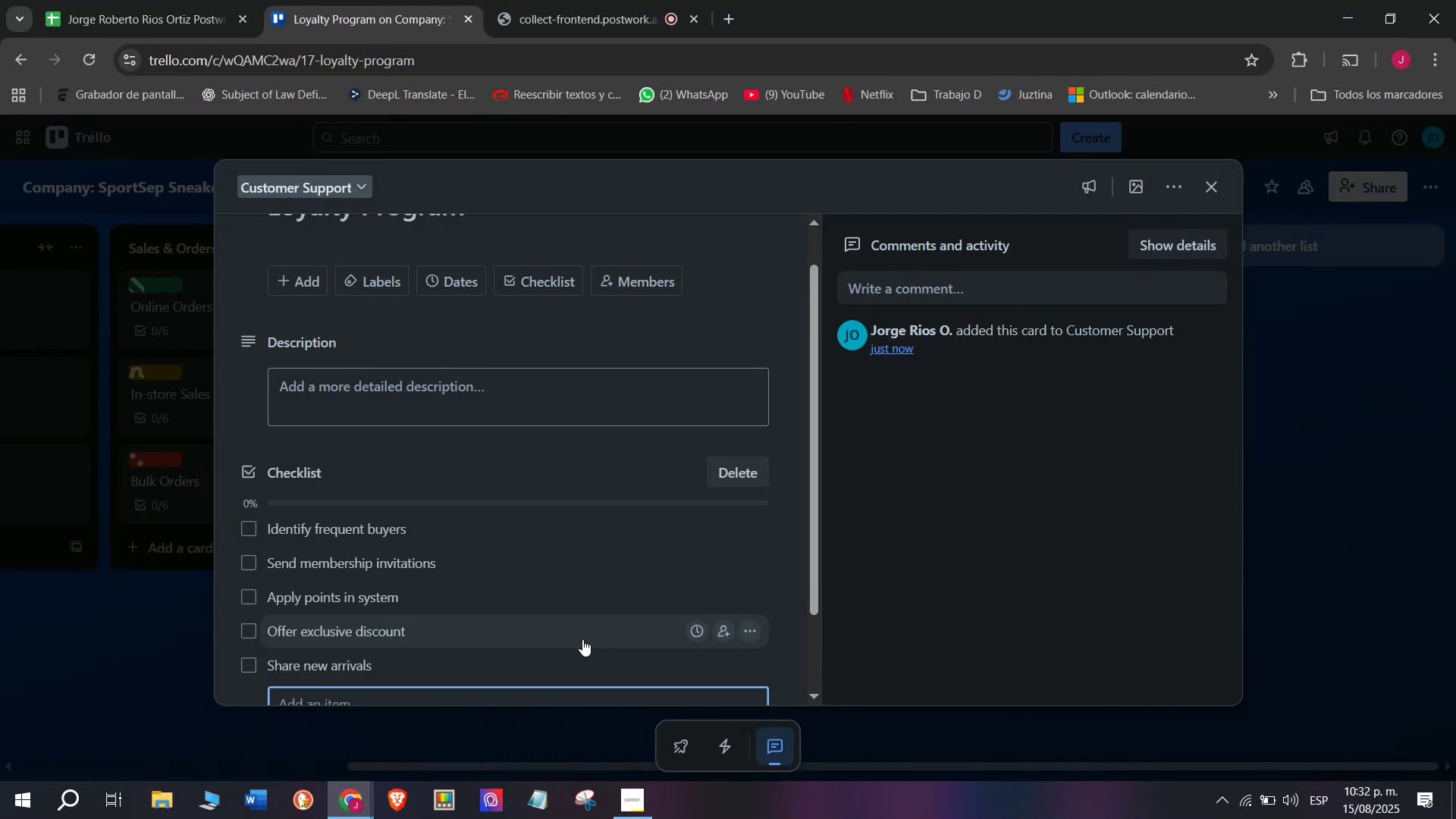 
type(Monitor program secc)
key(Backspace)
key(Backspace)
key(Backspace)
type(uccess)
 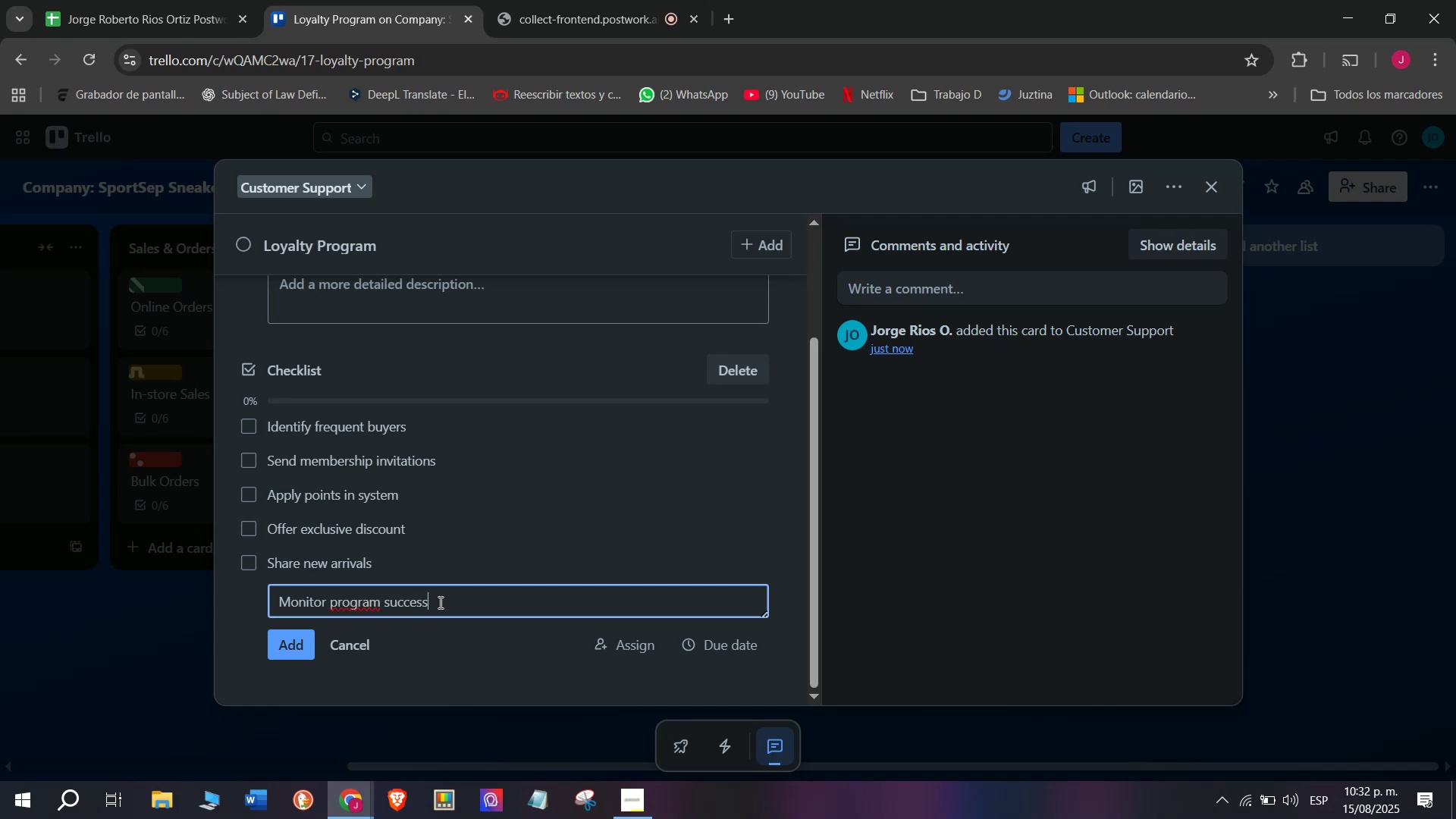 
scroll: coordinate [582, 639], scroll_direction: down, amount: 1.0
 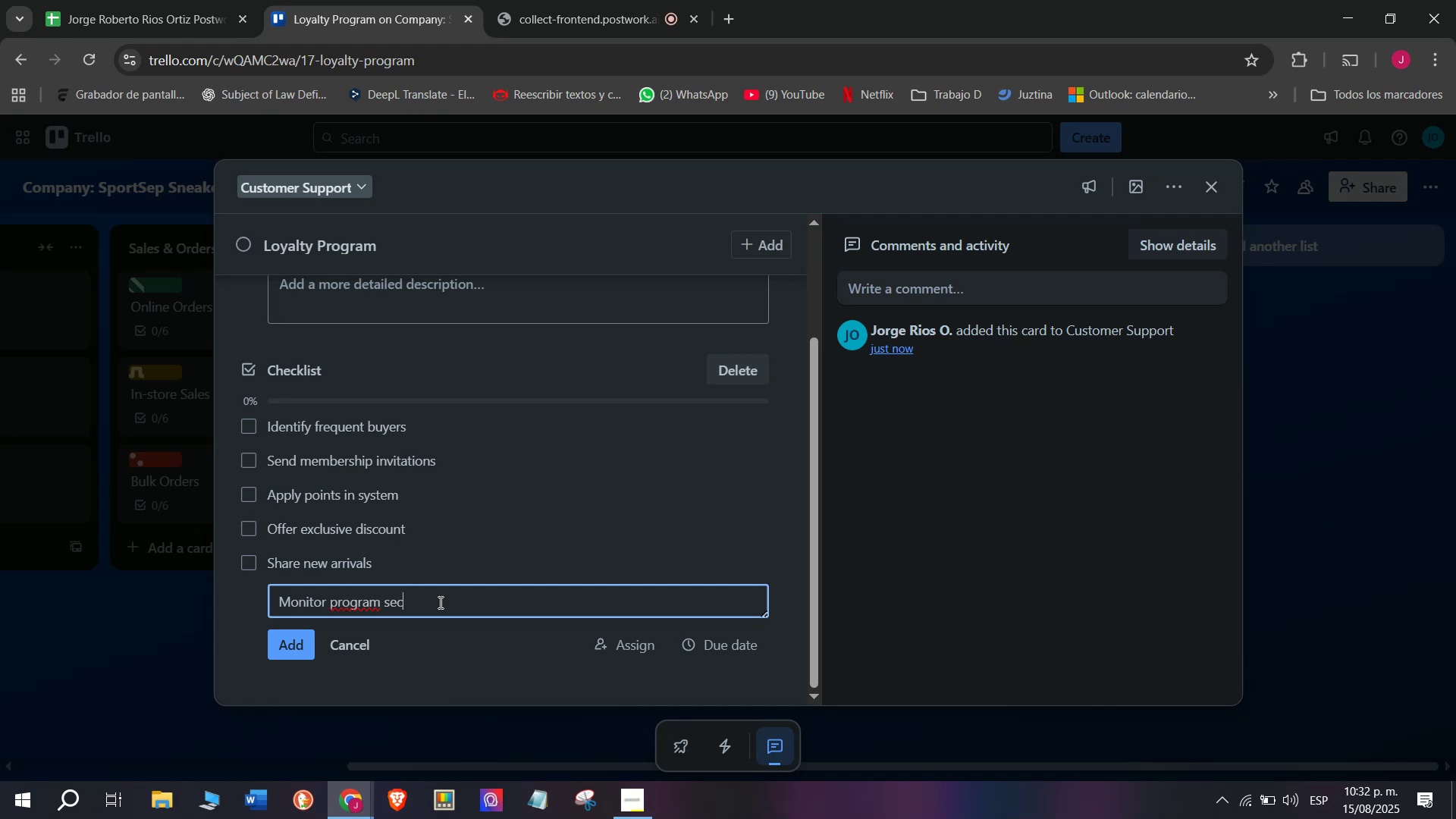 
key(Enter)
 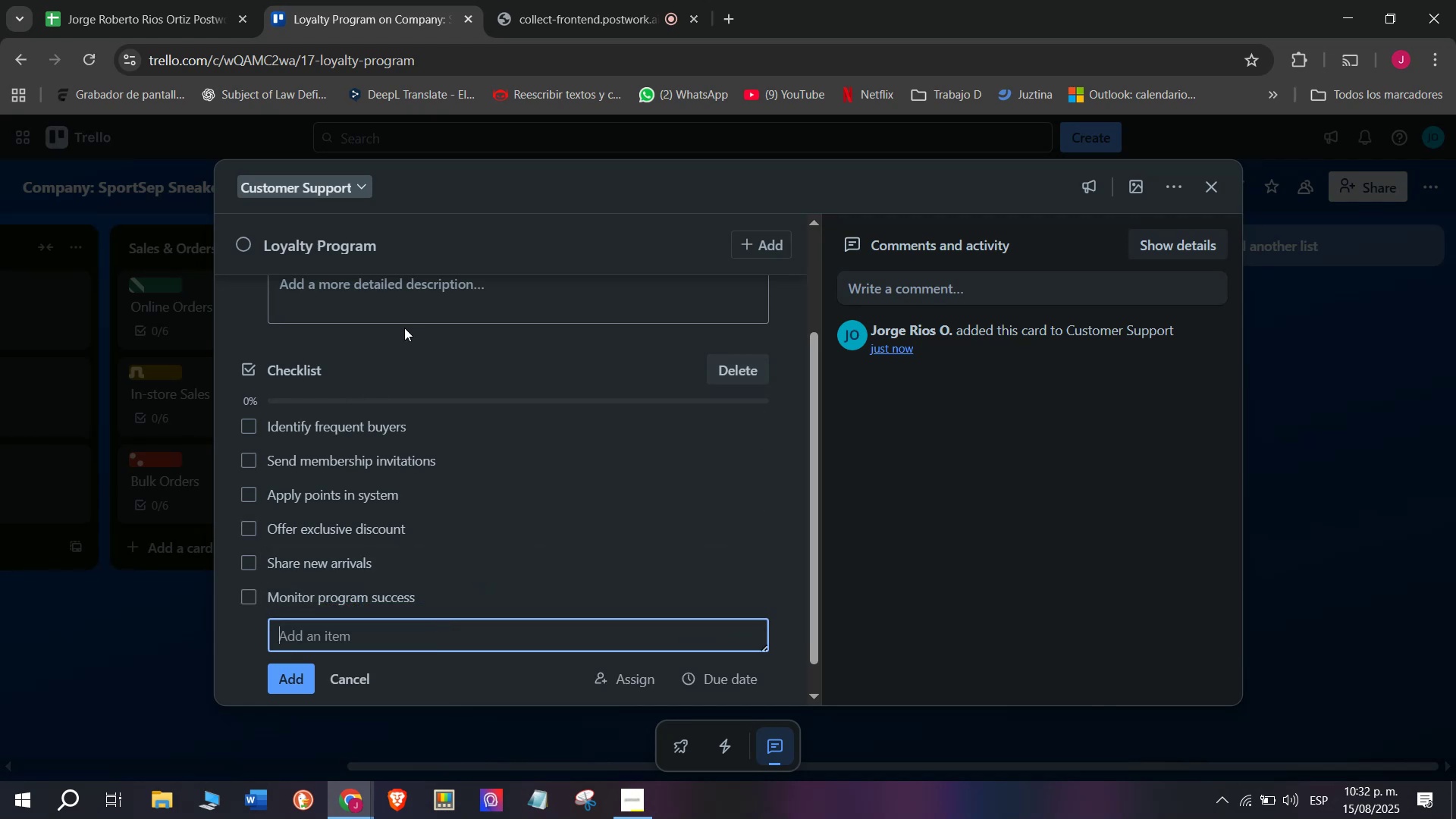 
scroll: coordinate [455, 414], scroll_direction: up, amount: 5.0
 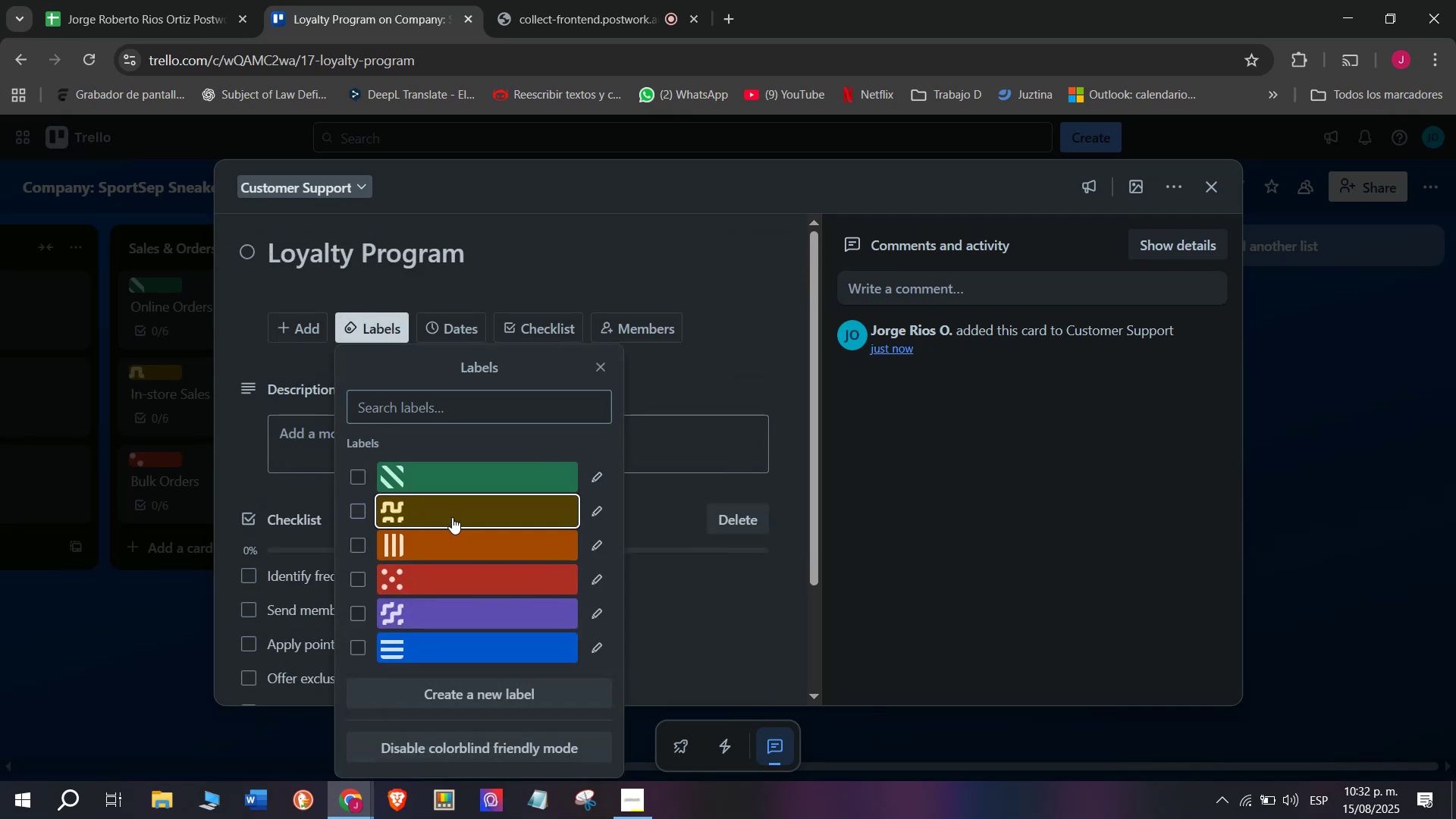 
double_click([133, 675])
 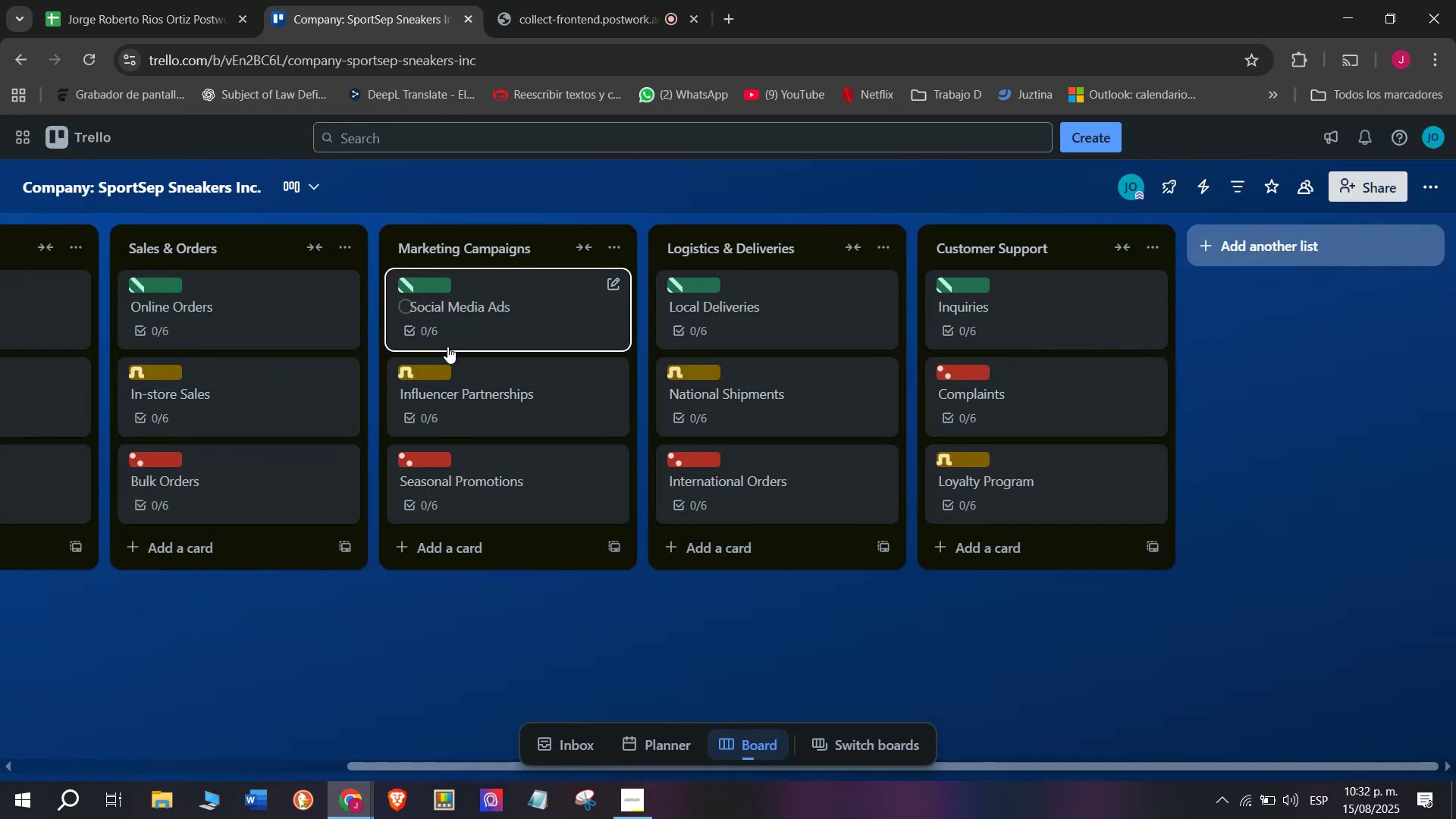 
left_click([582, 0])
 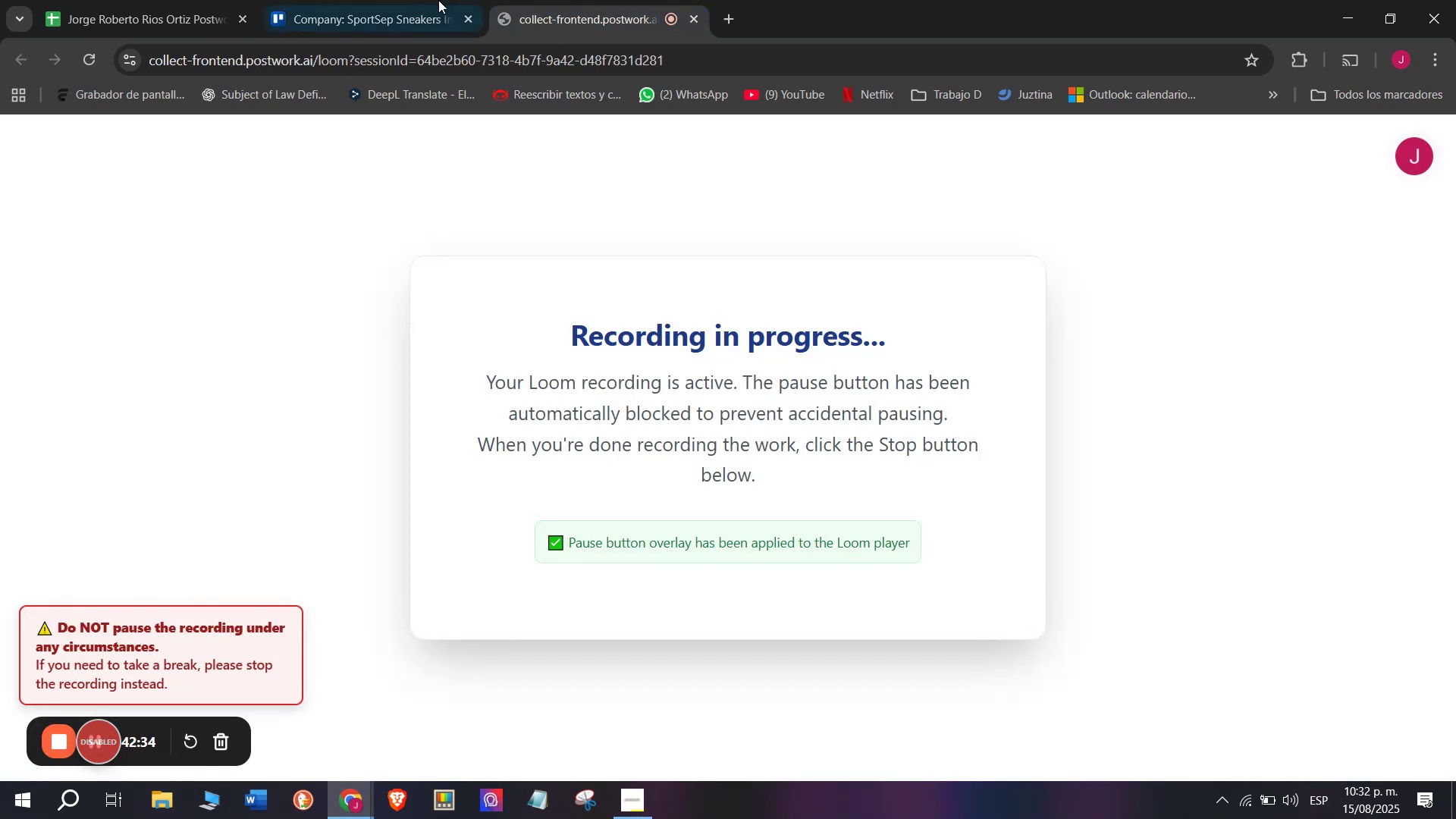 
left_click([412, 0])
 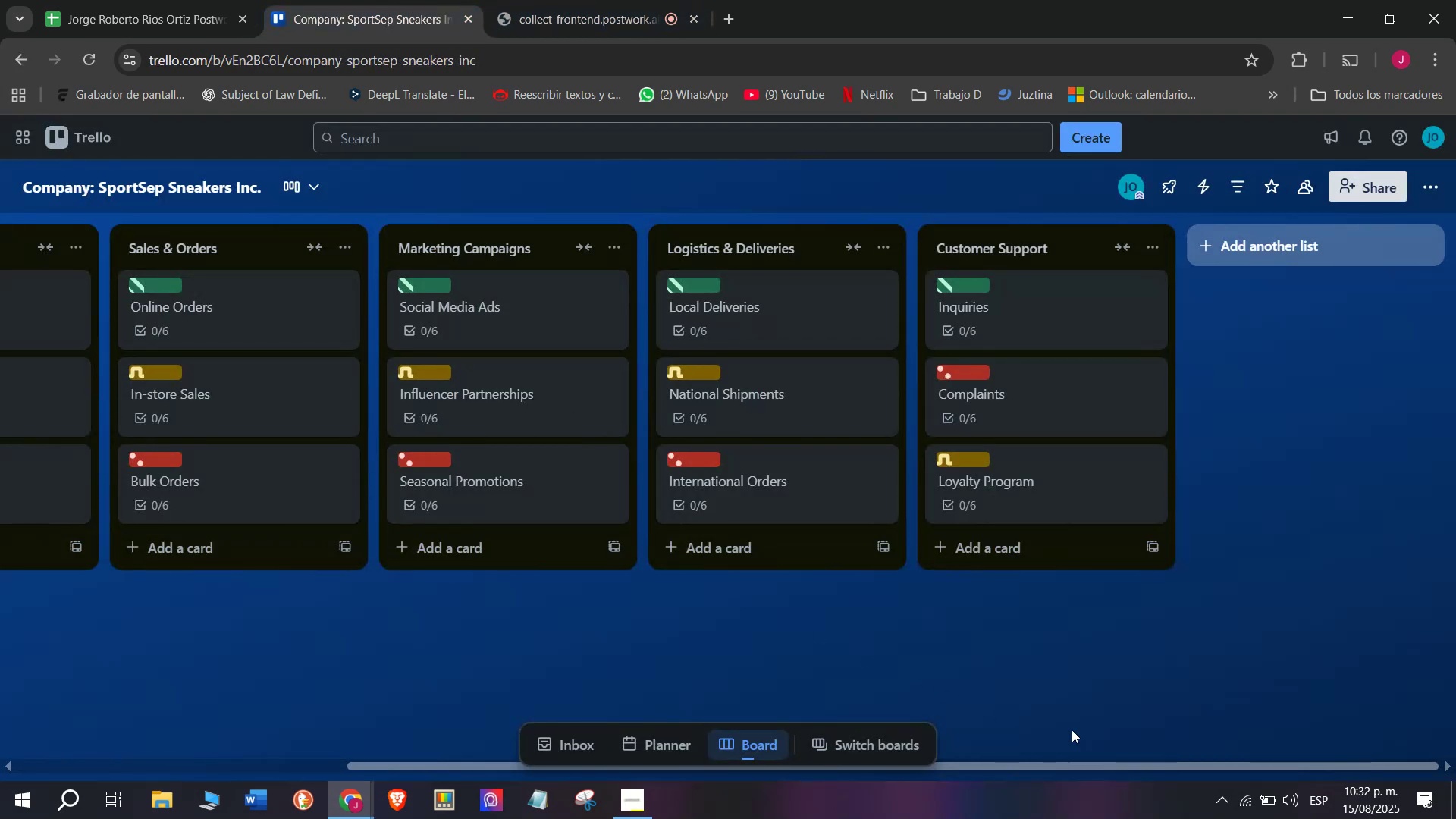 
left_click_drag(start_coordinate=[1087, 764], to_coordinate=[1163, 731])
 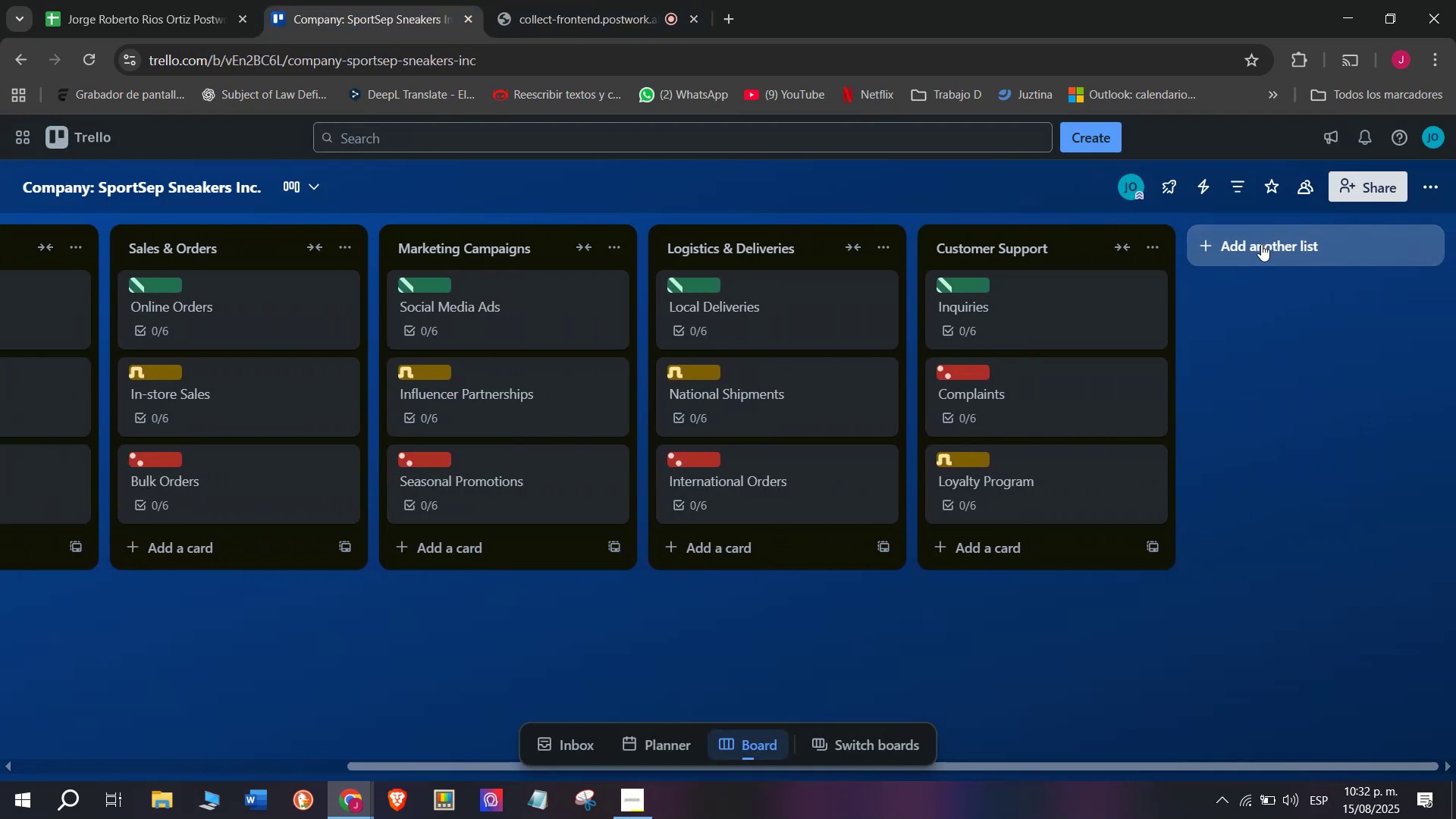 
left_click([1263, 243])
 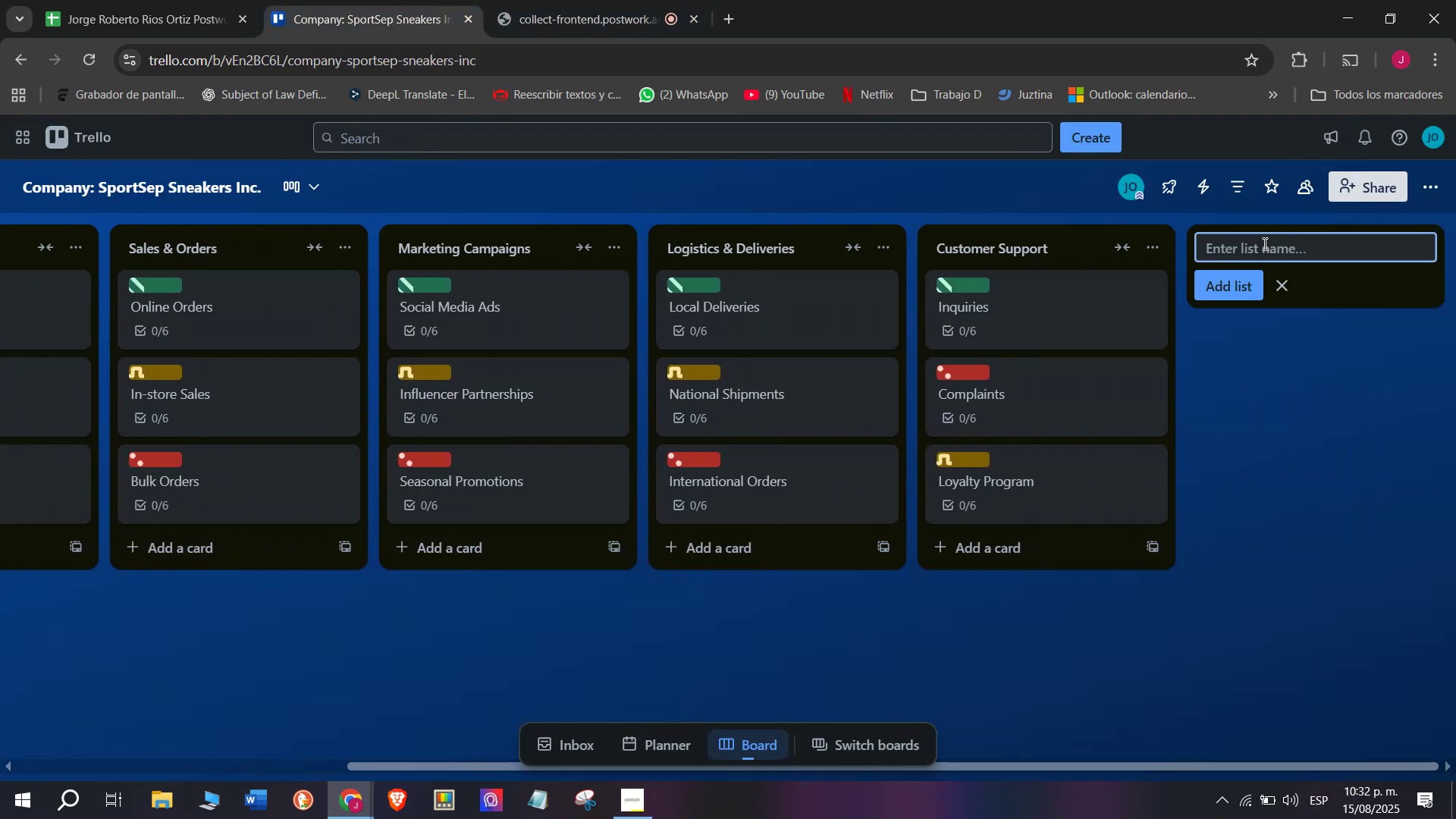 
left_click([1263, 243])
 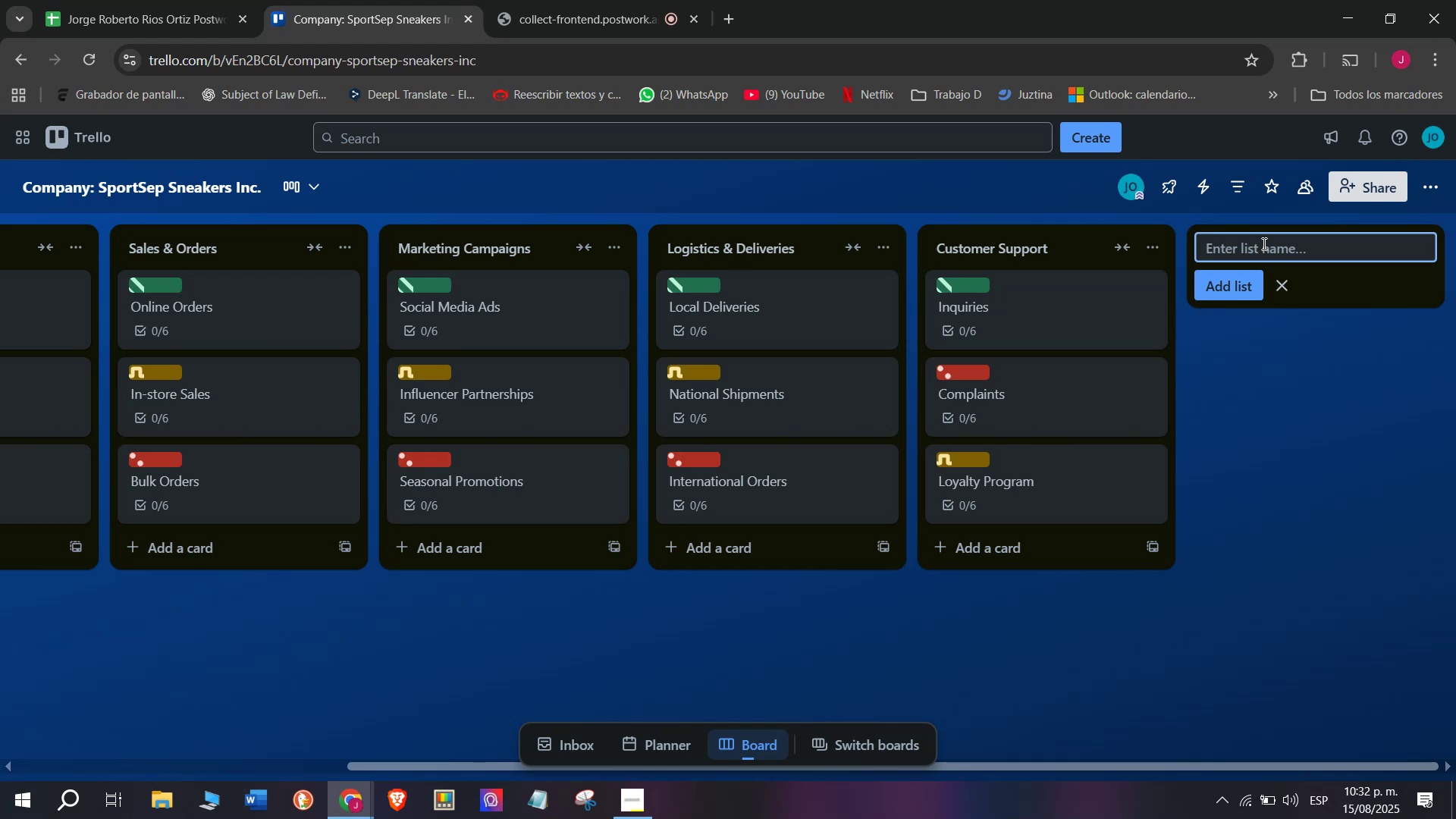 
key(CapsLock)
 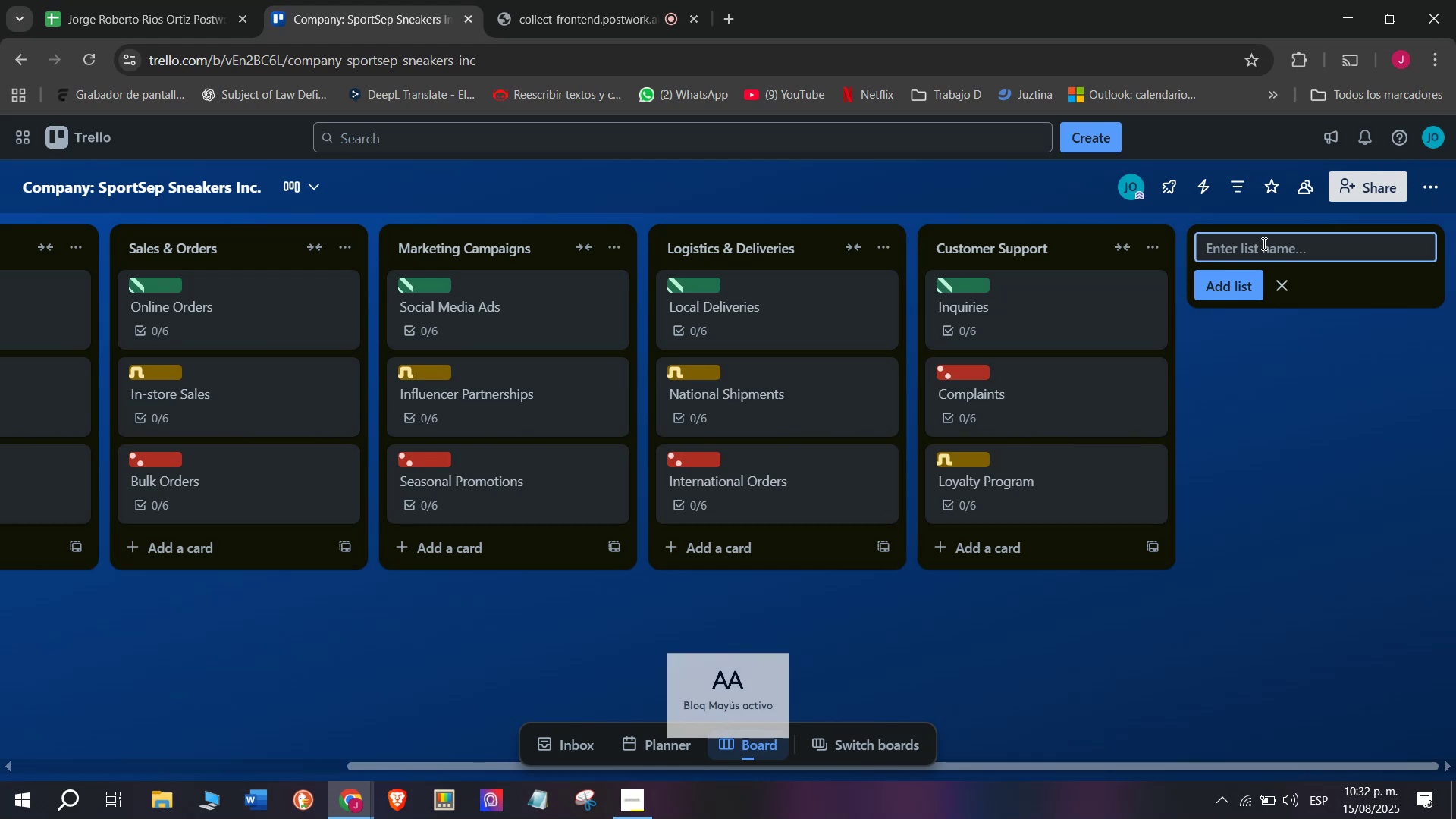 
key(F)
 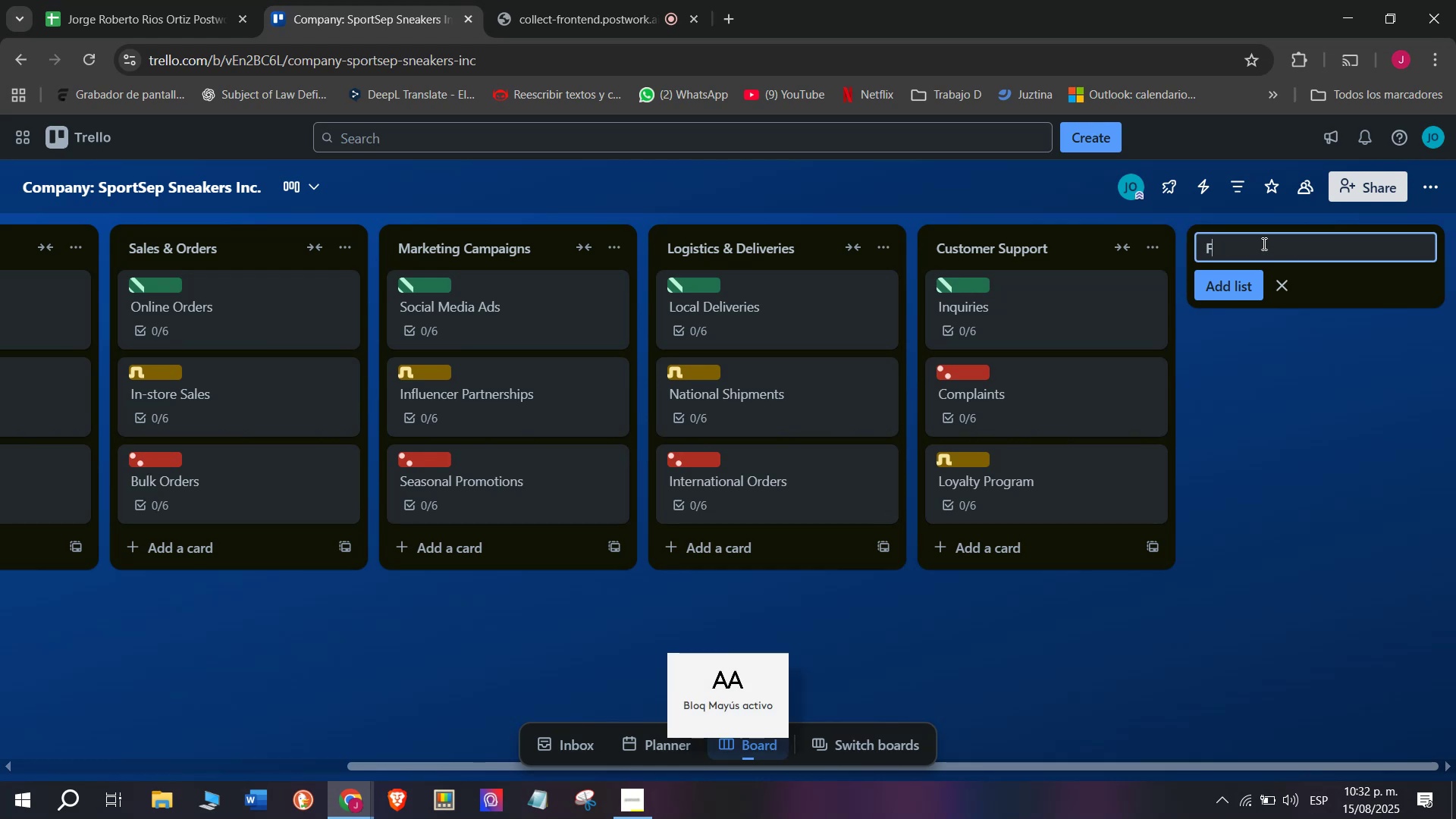 
key(CapsLock)
 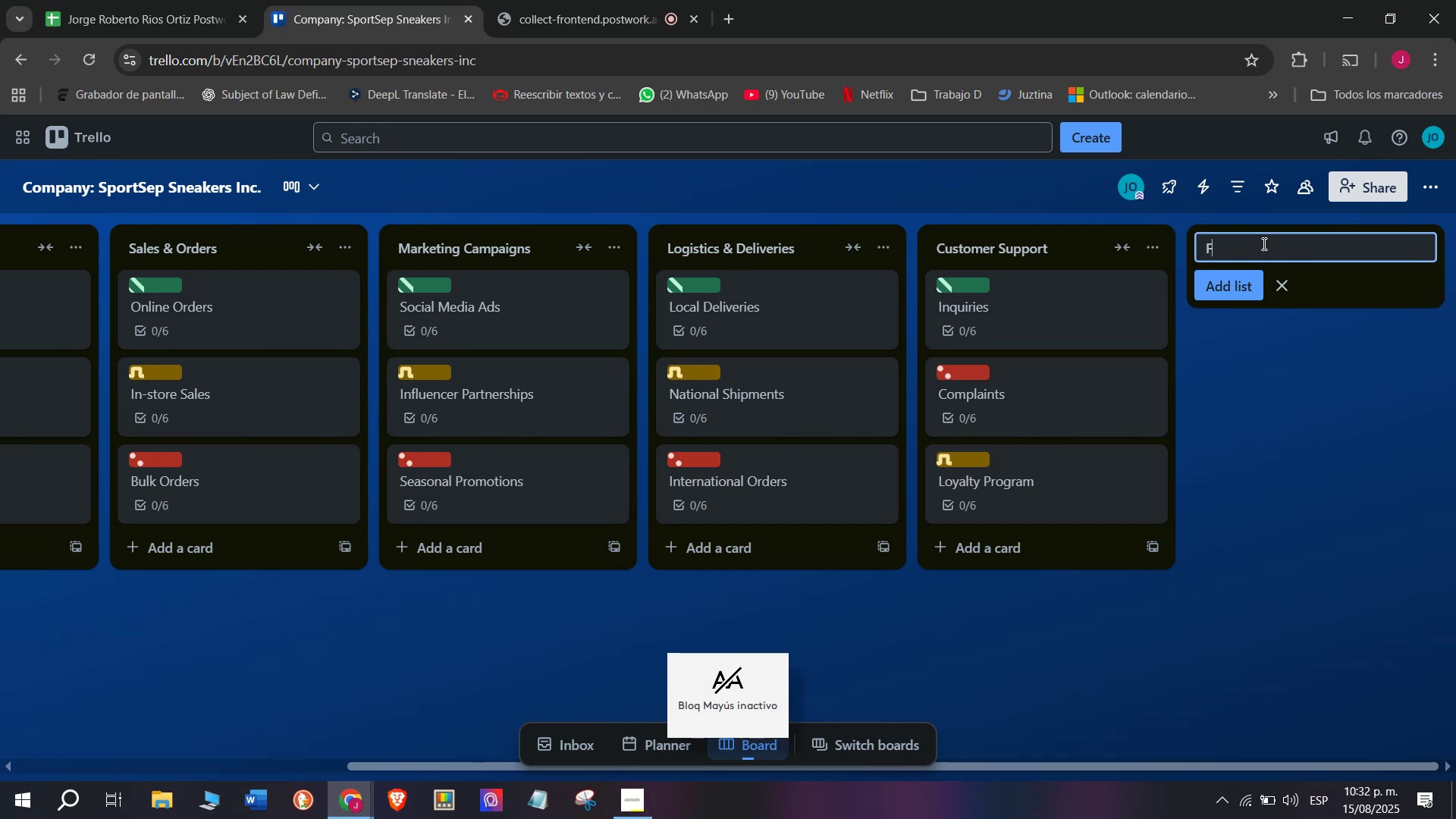 
key(I)
 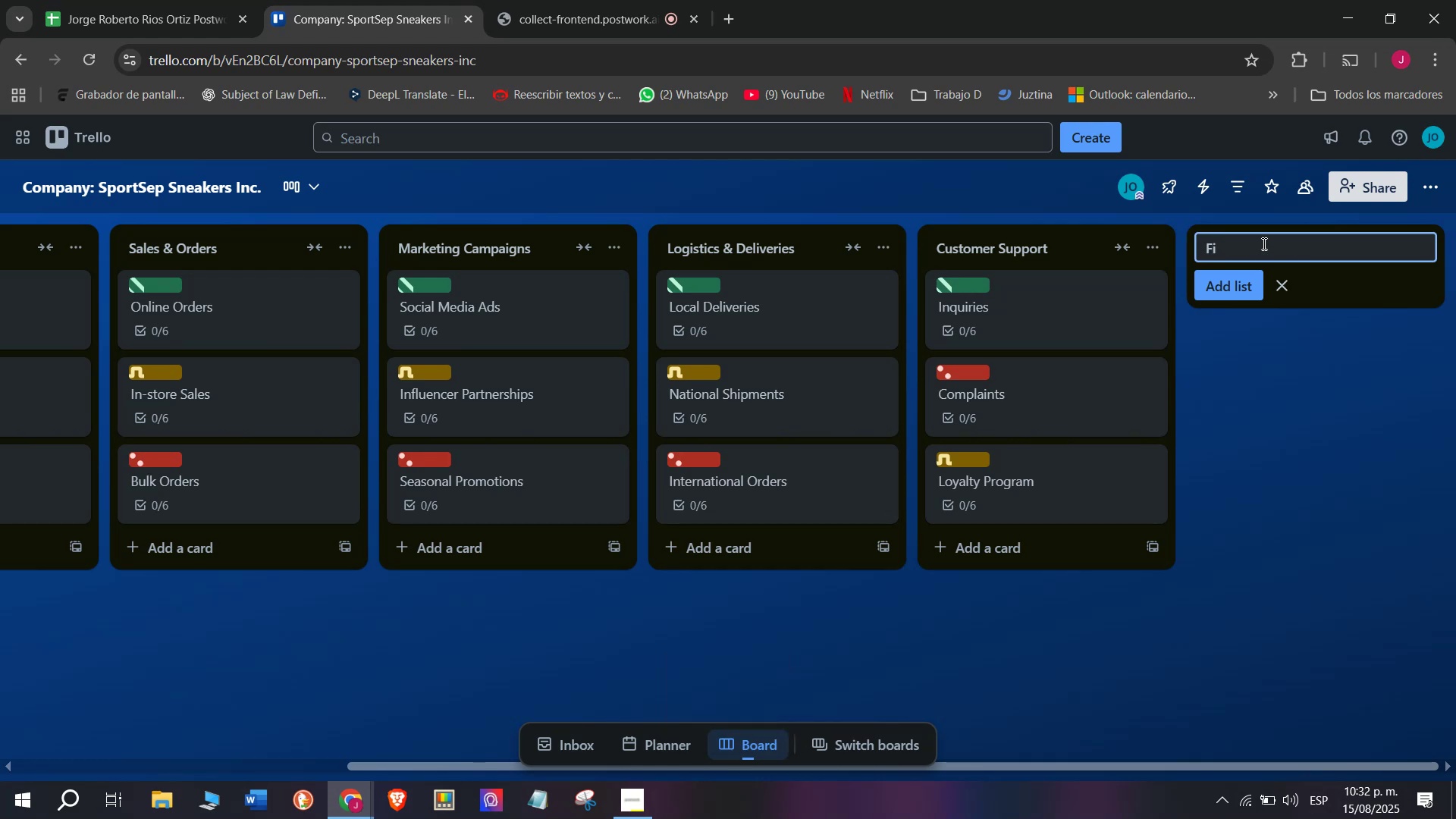 
type(nance ^)
key(Backspace)
key(Backspace)
key(Backspace)
type( ^ Administration )
 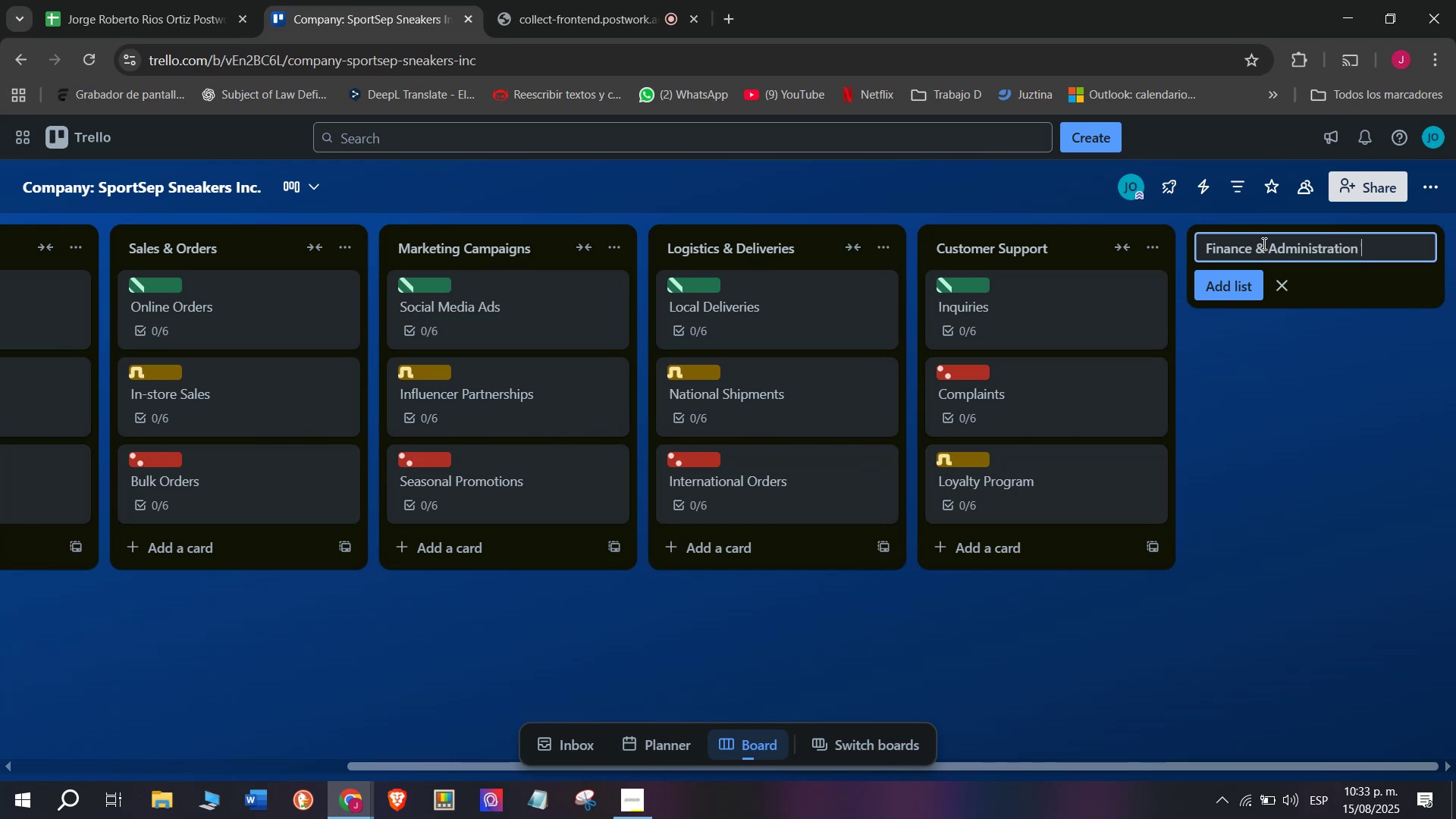 
hold_key(key=Slash, duration=0.55)
 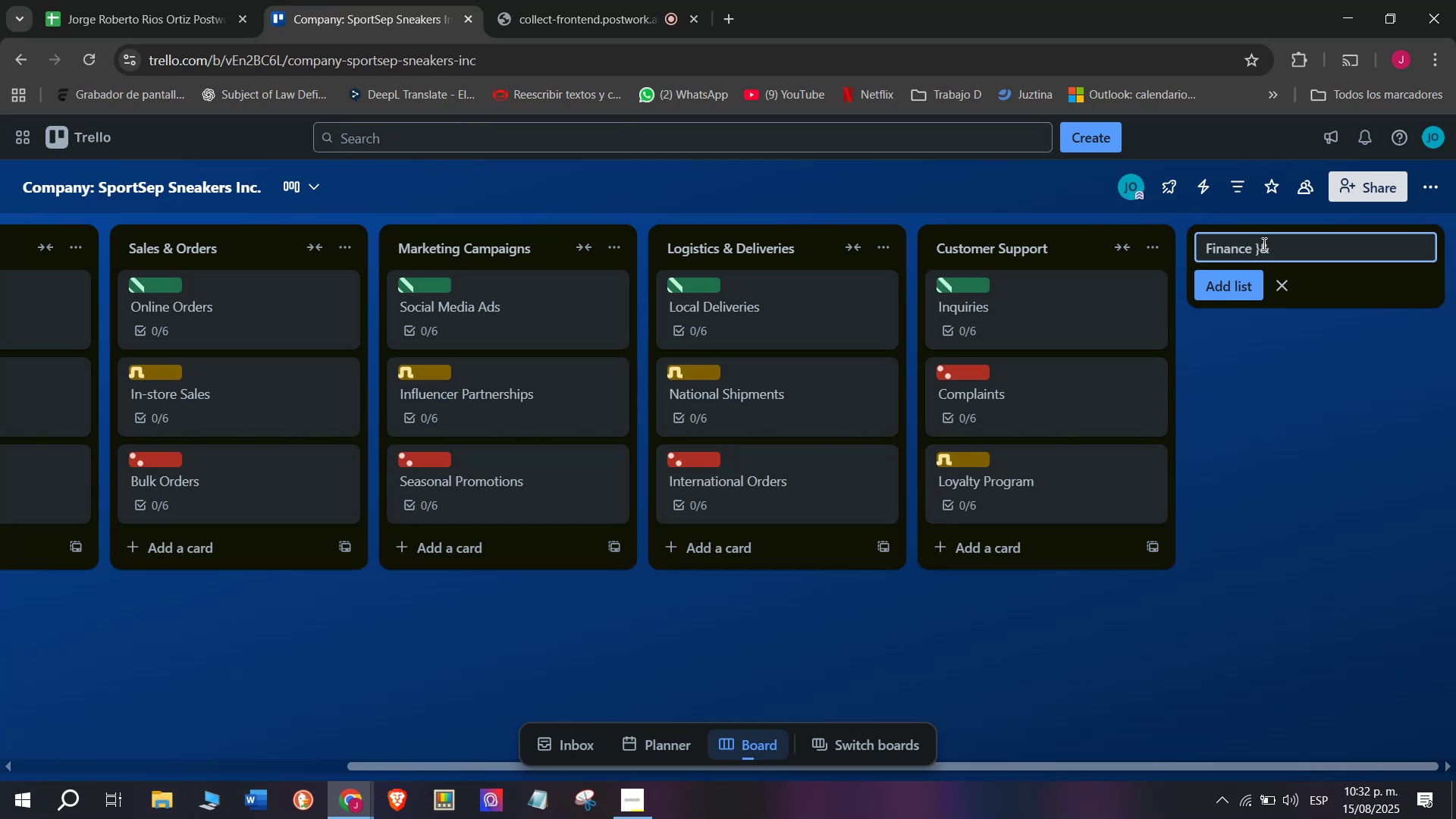 
key(Enter)
 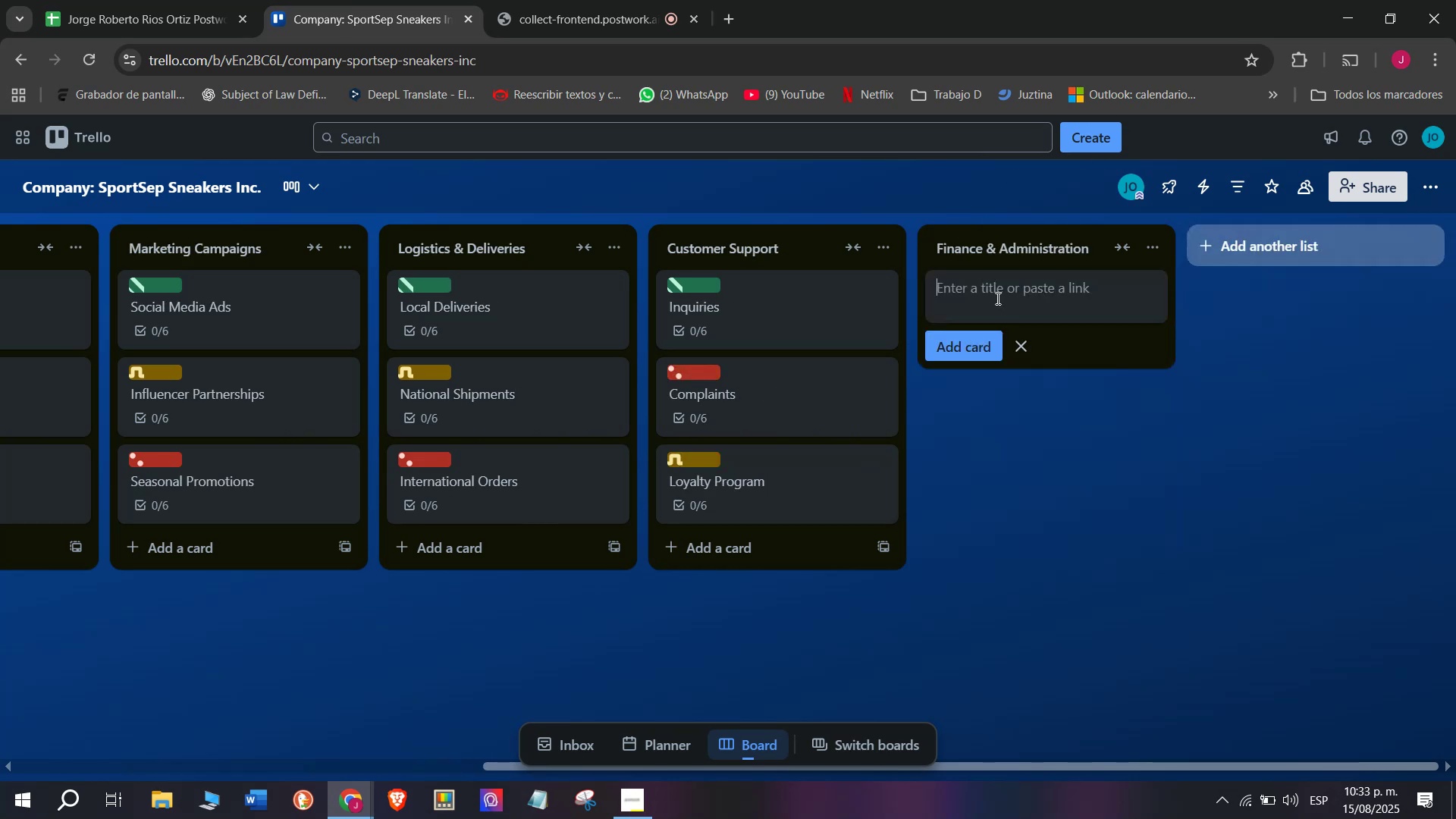 
left_click([996, 298])
 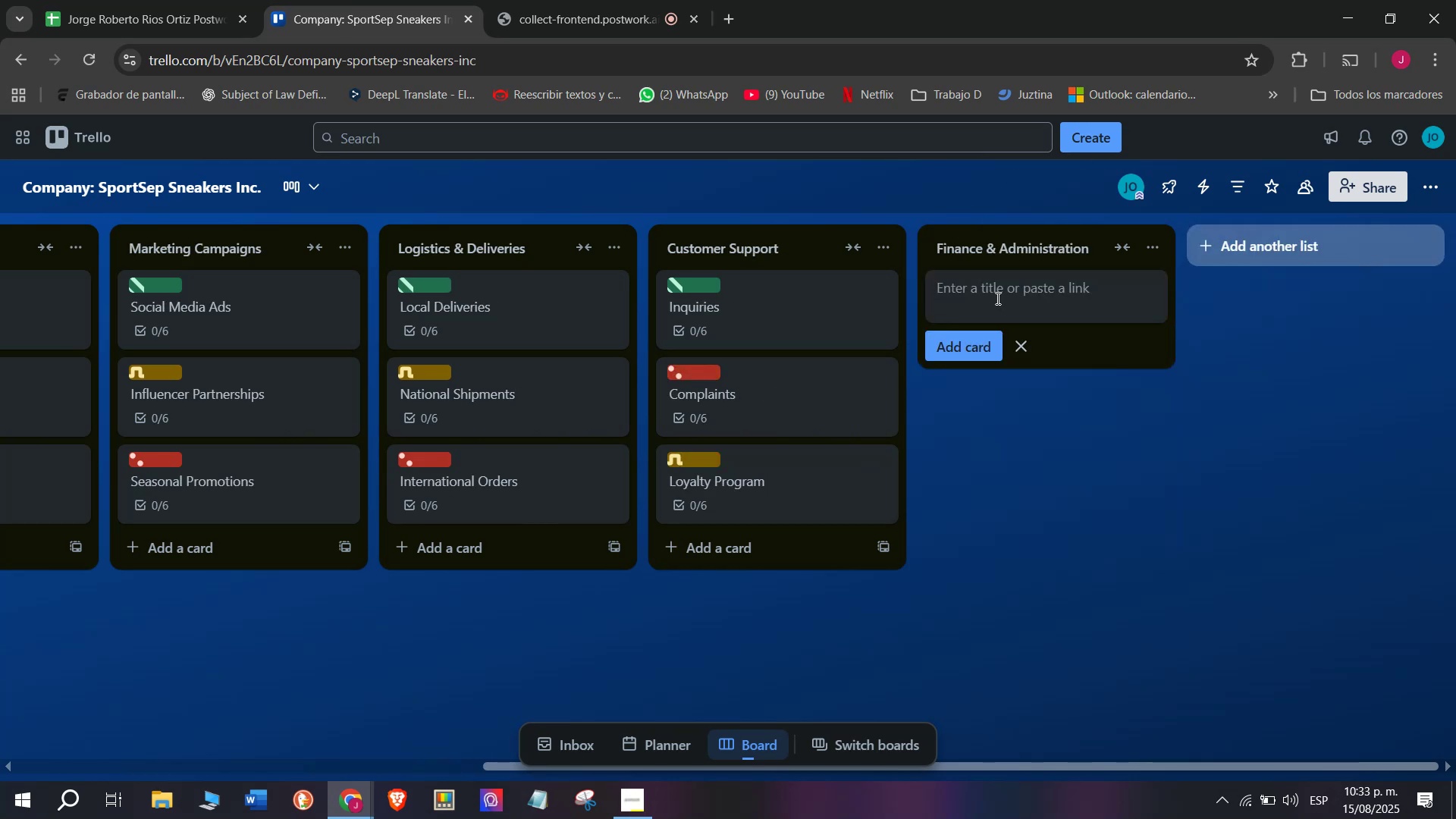 
type(Regf)
key(Backspace)
 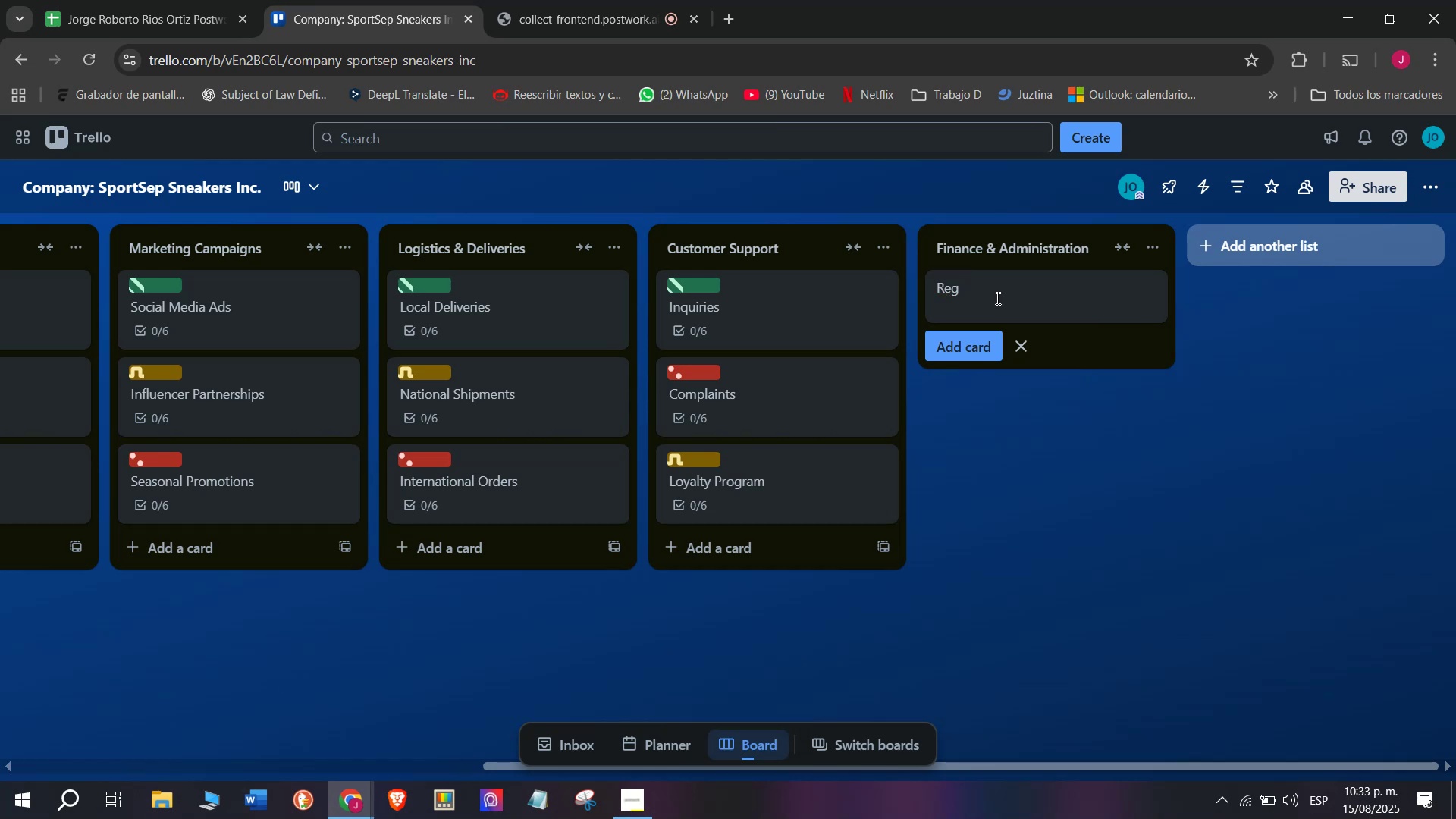 
wait(5.21)
 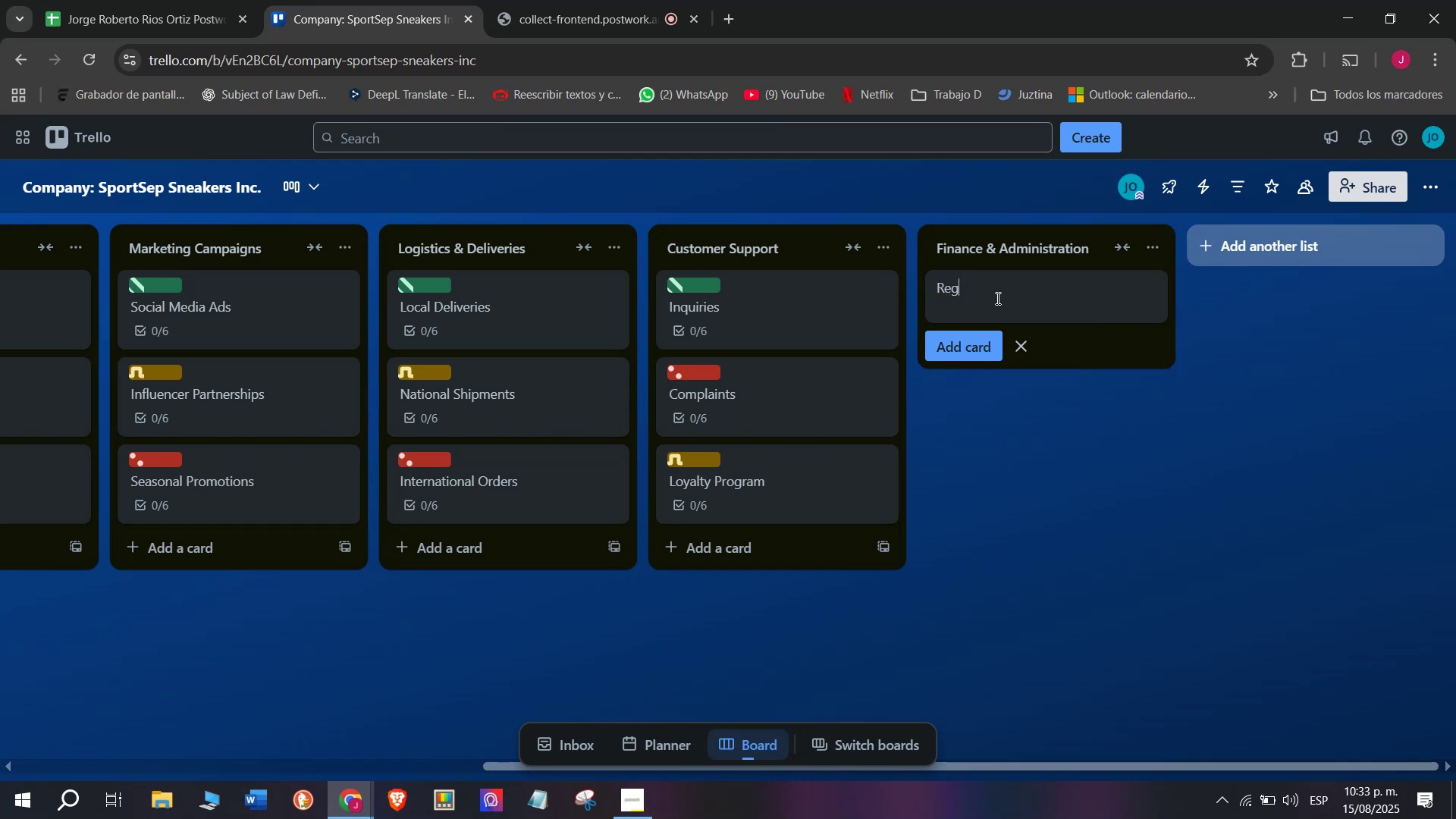 
key(Backspace)
key(Backspace)
key(Backspace)
type(Daily)
 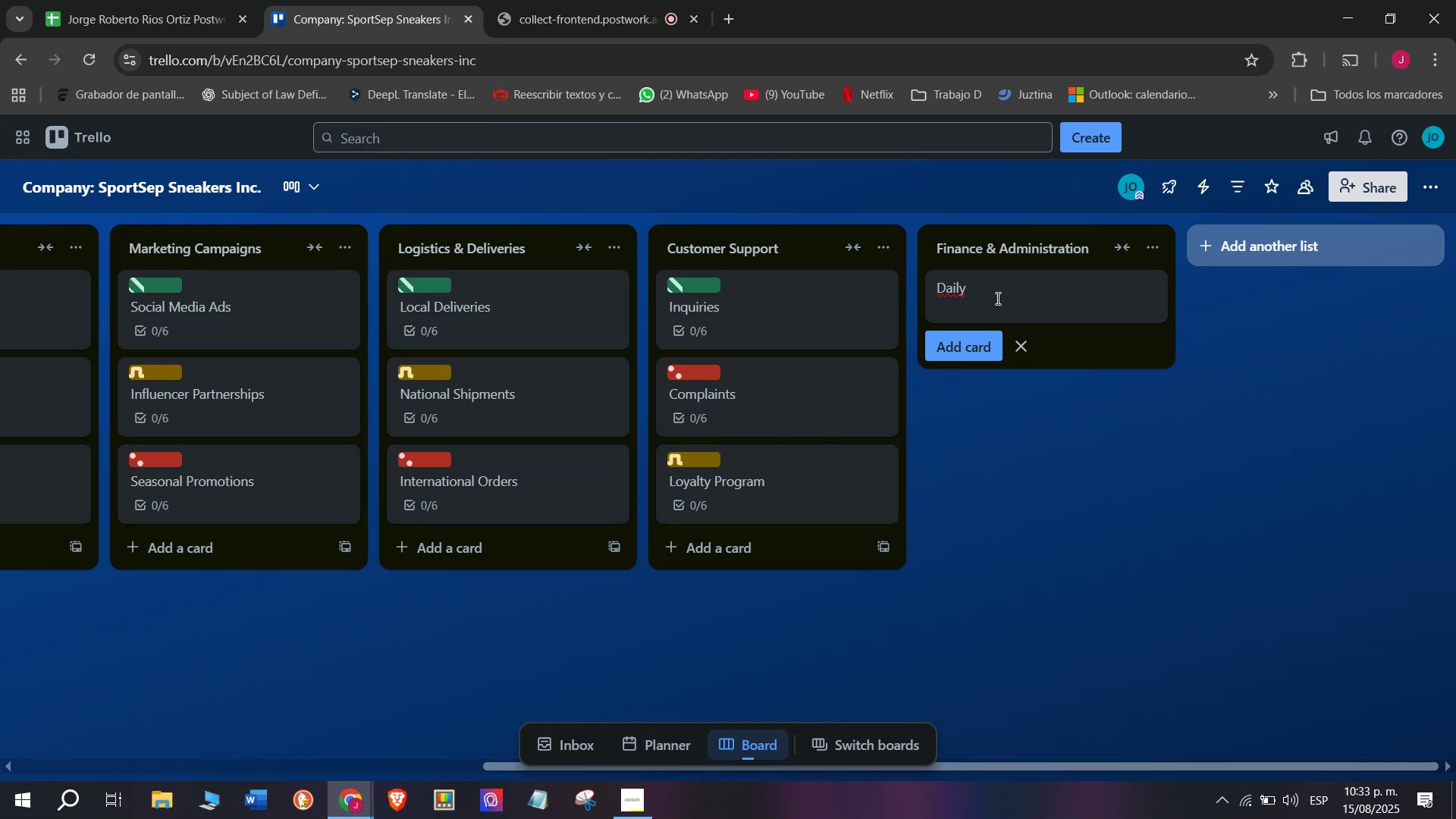 
wait(6.55)
 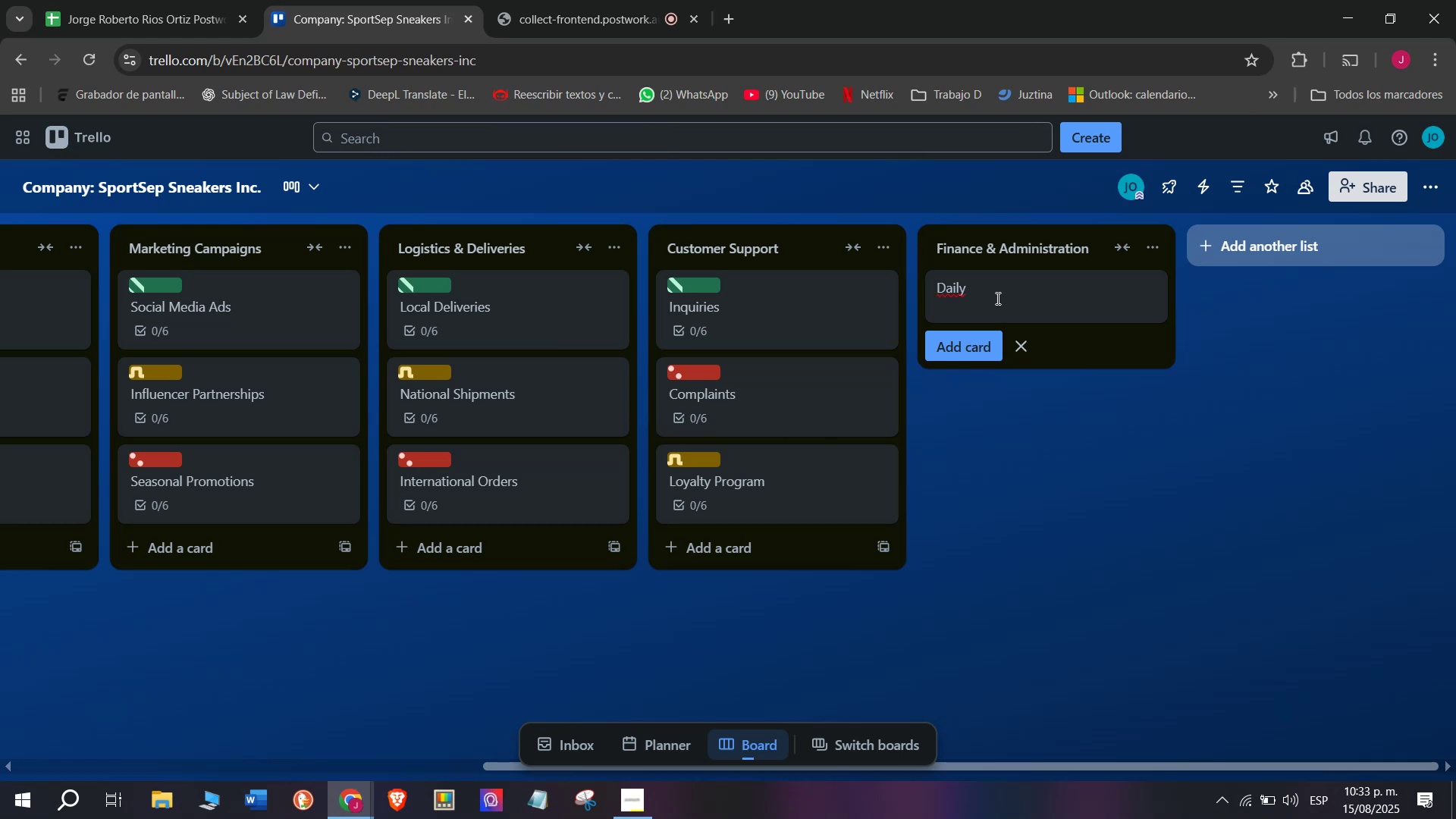 
type( Reports)
 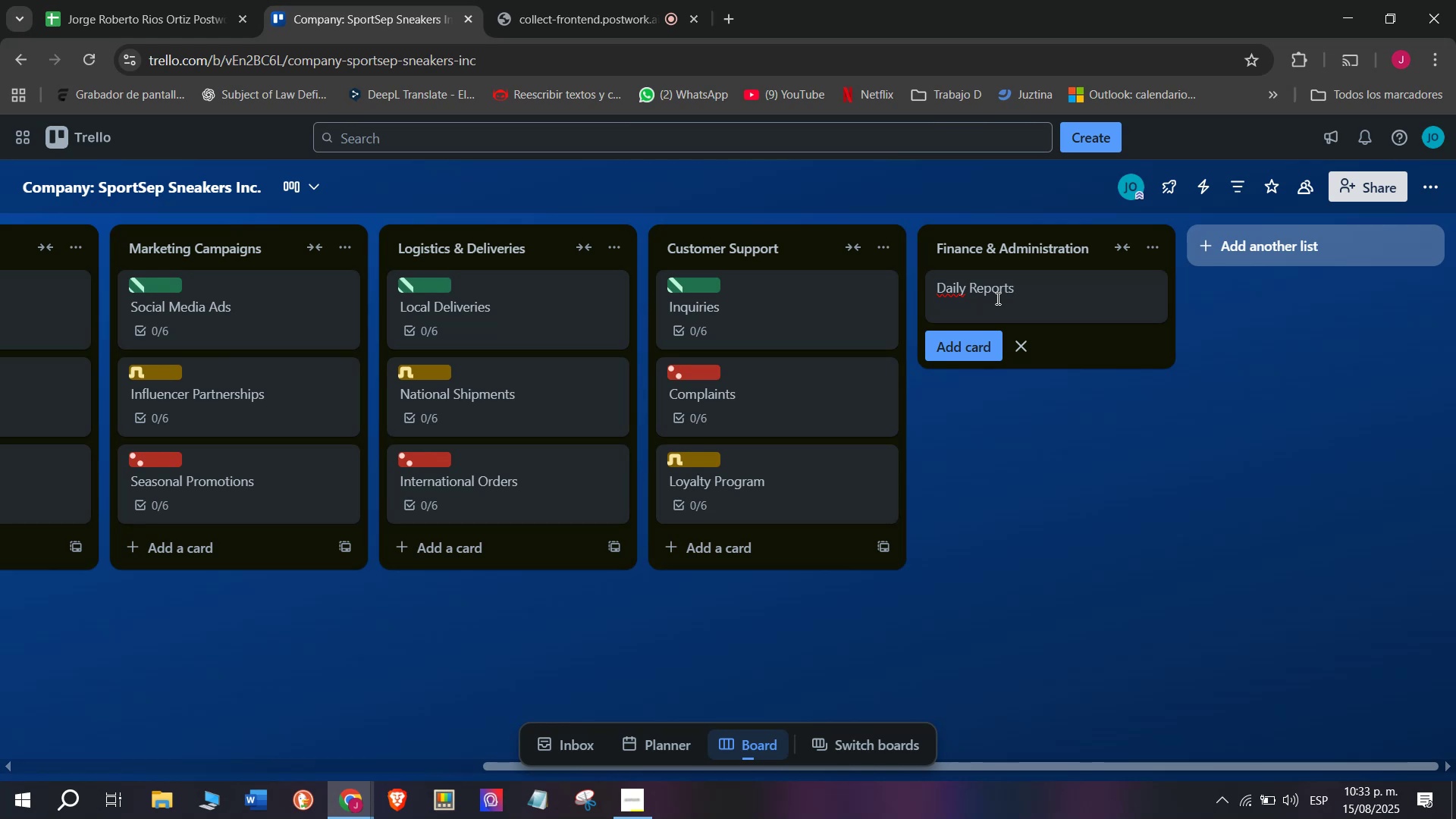 
key(Enter)
 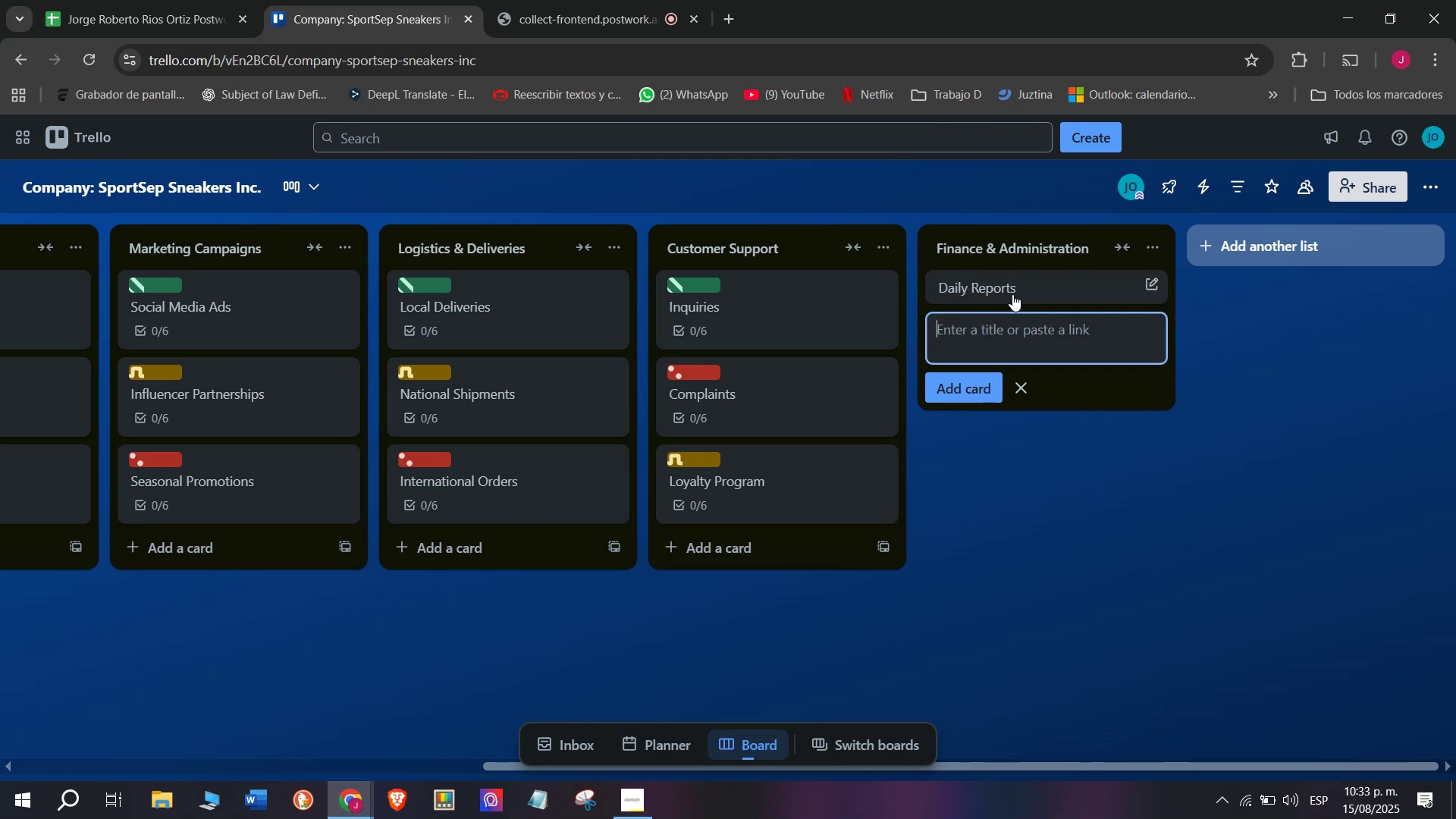 
left_click([1032, 287])
 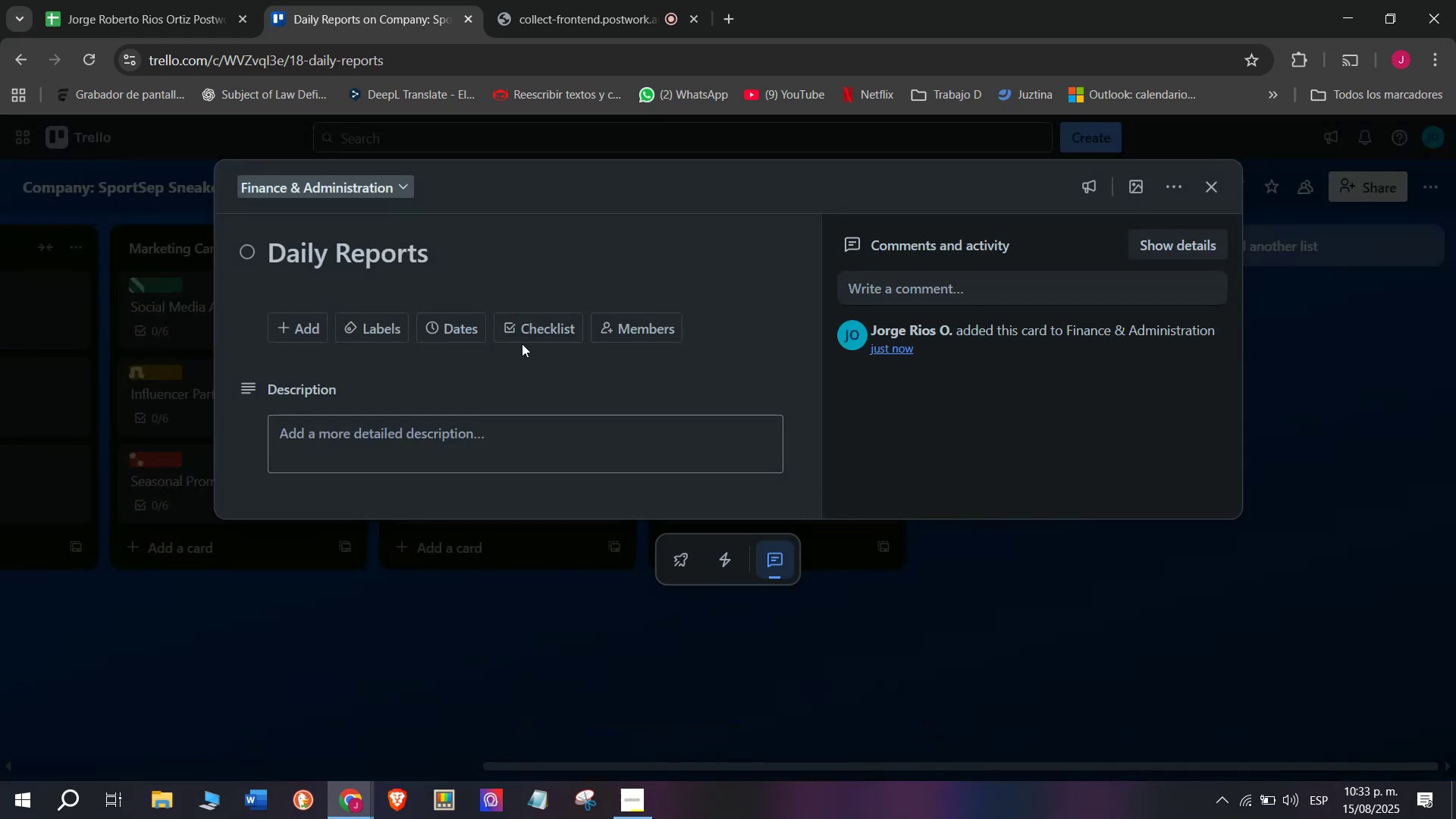 
left_click([530, 334])
 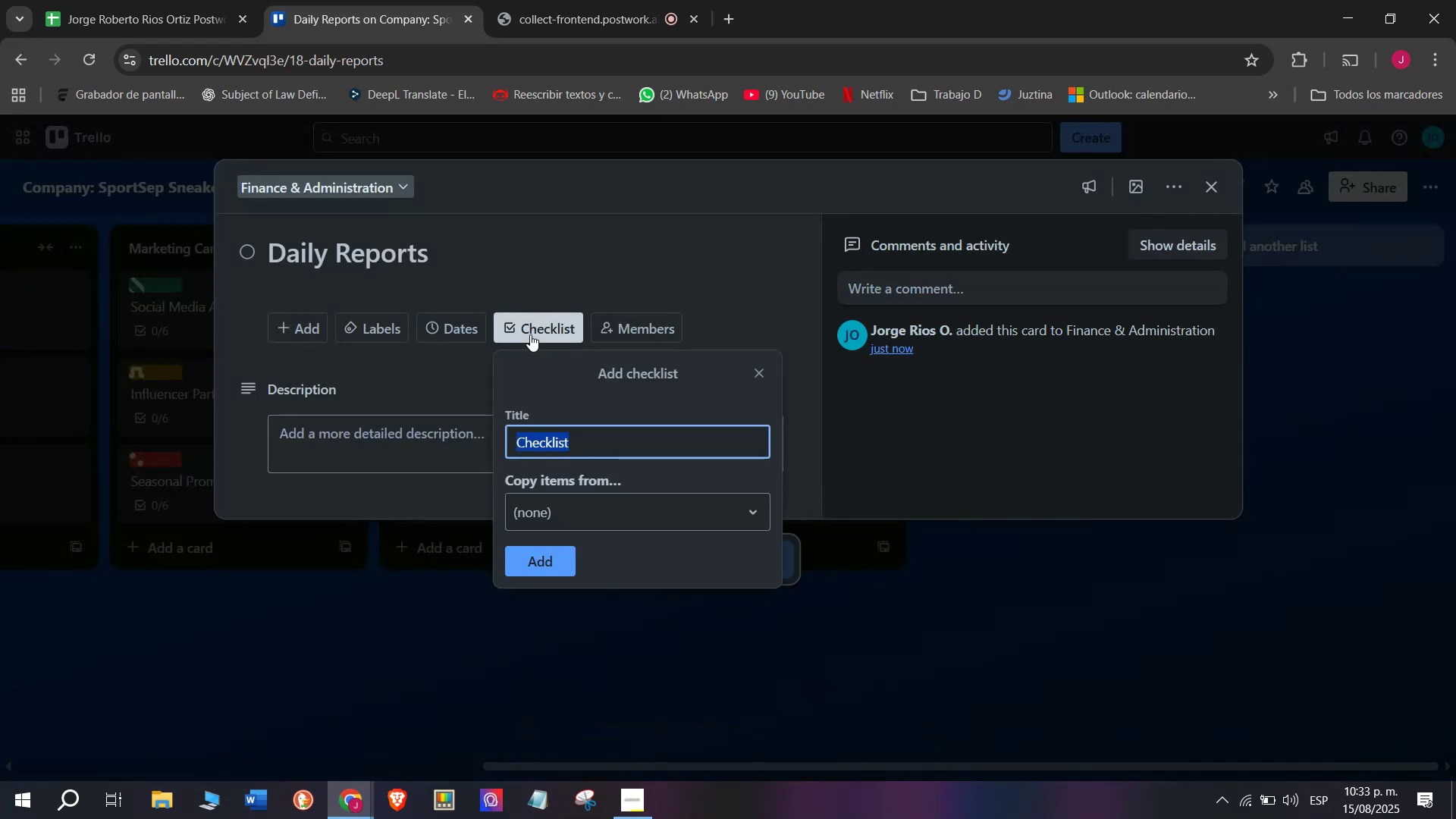 
left_click([544, 557])
 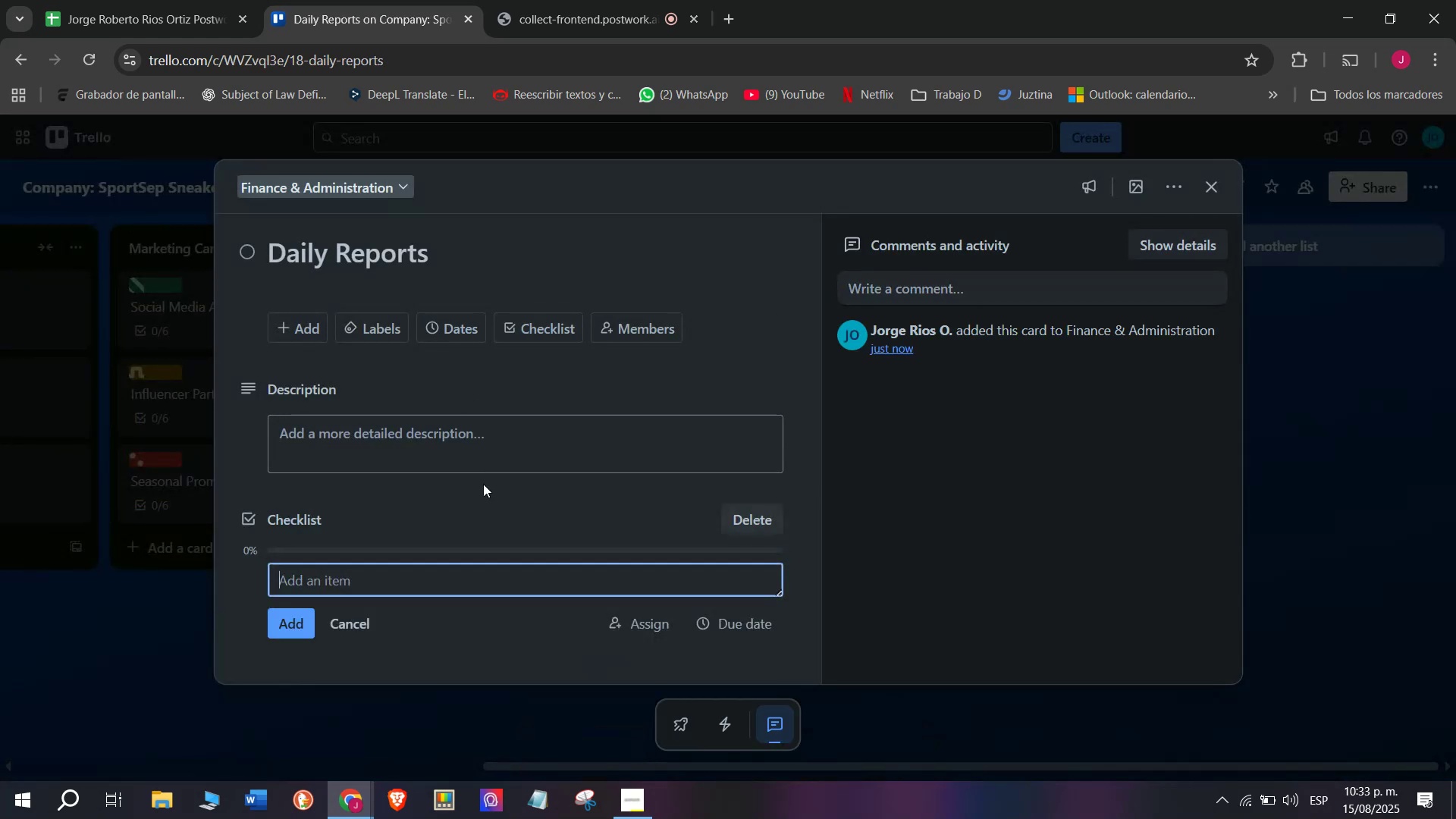 
scroll: coordinate [483, 482], scroll_direction: down, amount: 1.0
 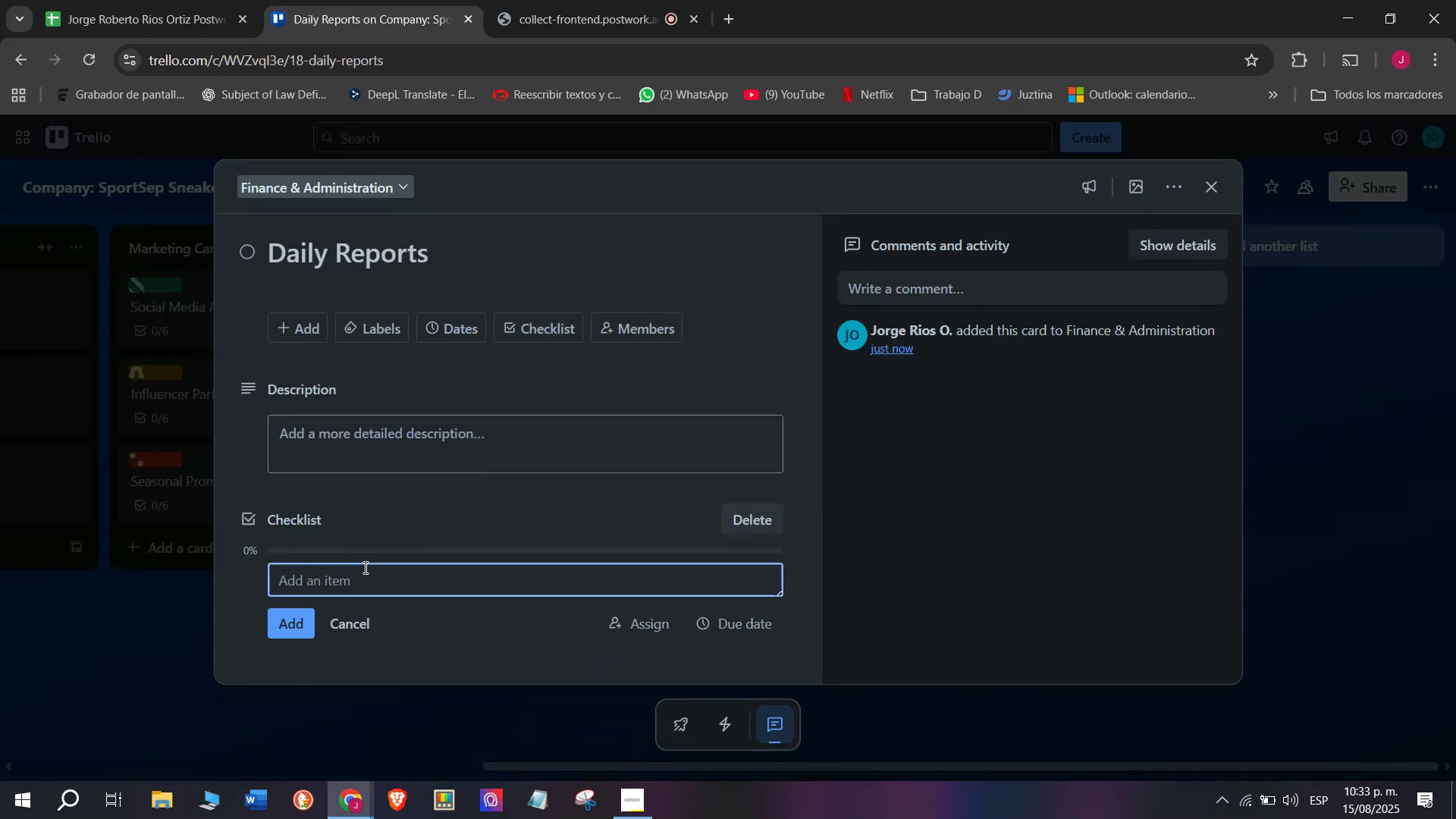 
left_click([366, 573])
 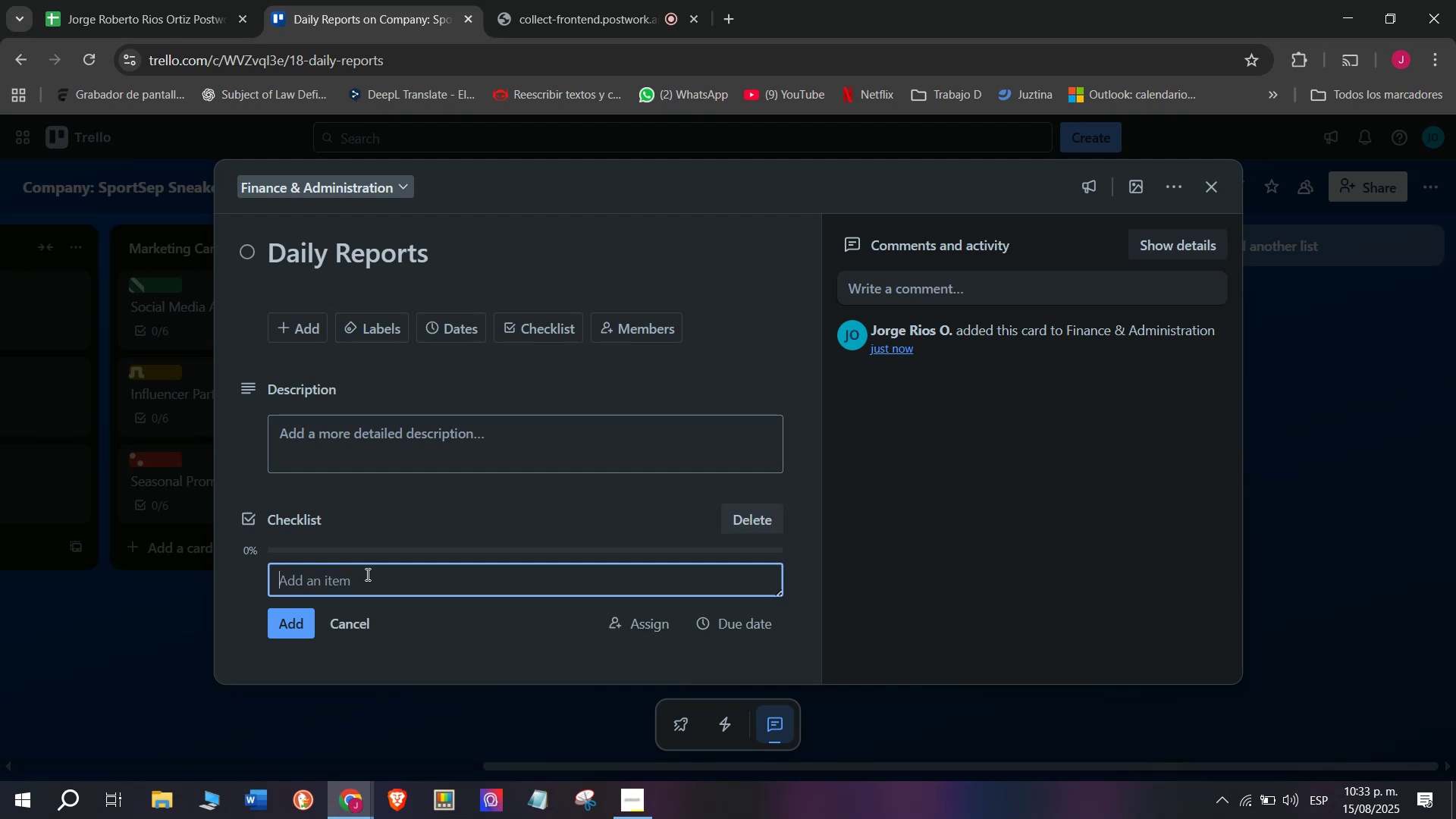 
type(RE)
key(Backspace)
type(egister daily sales)
 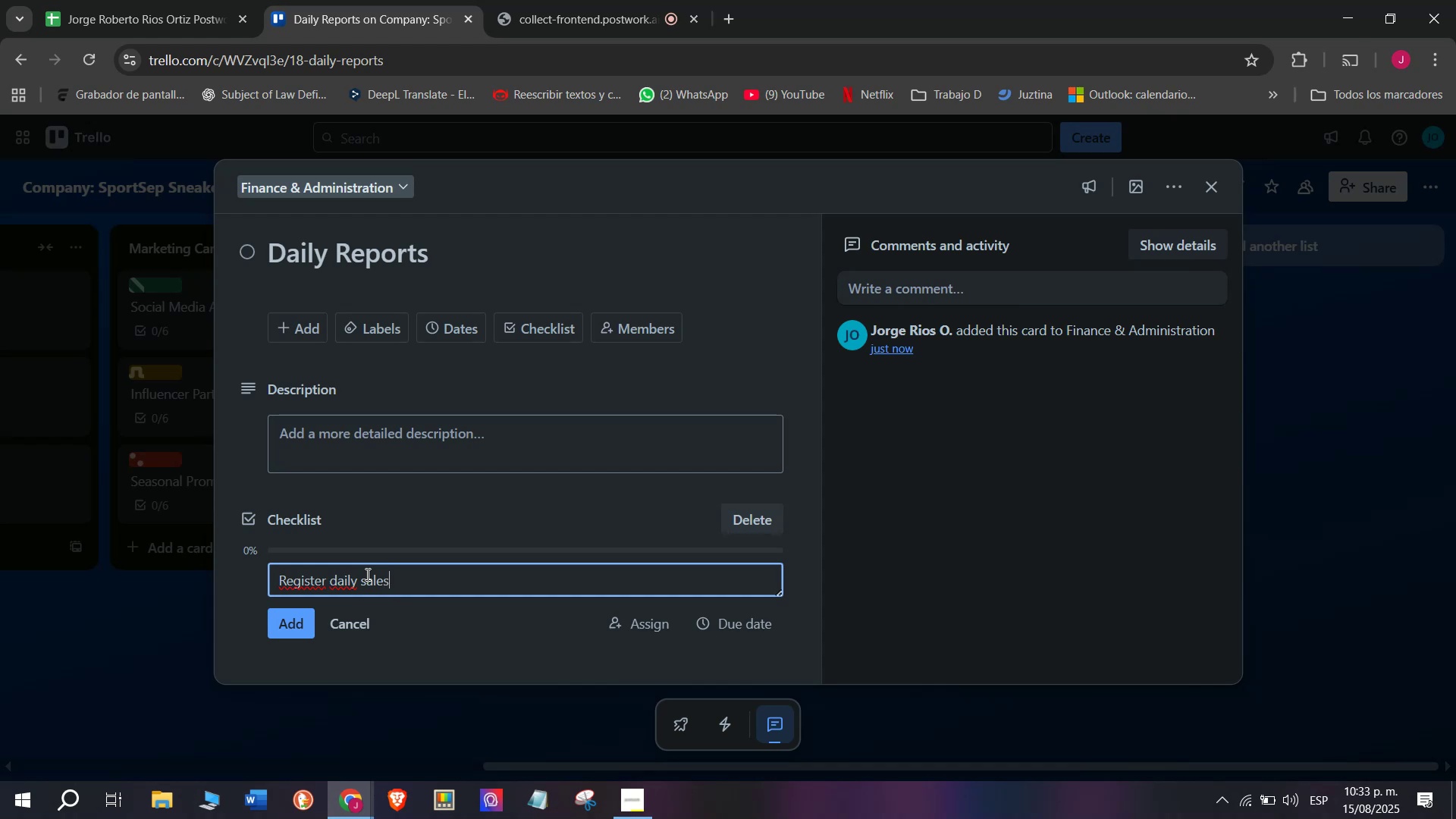 
key(Enter)
 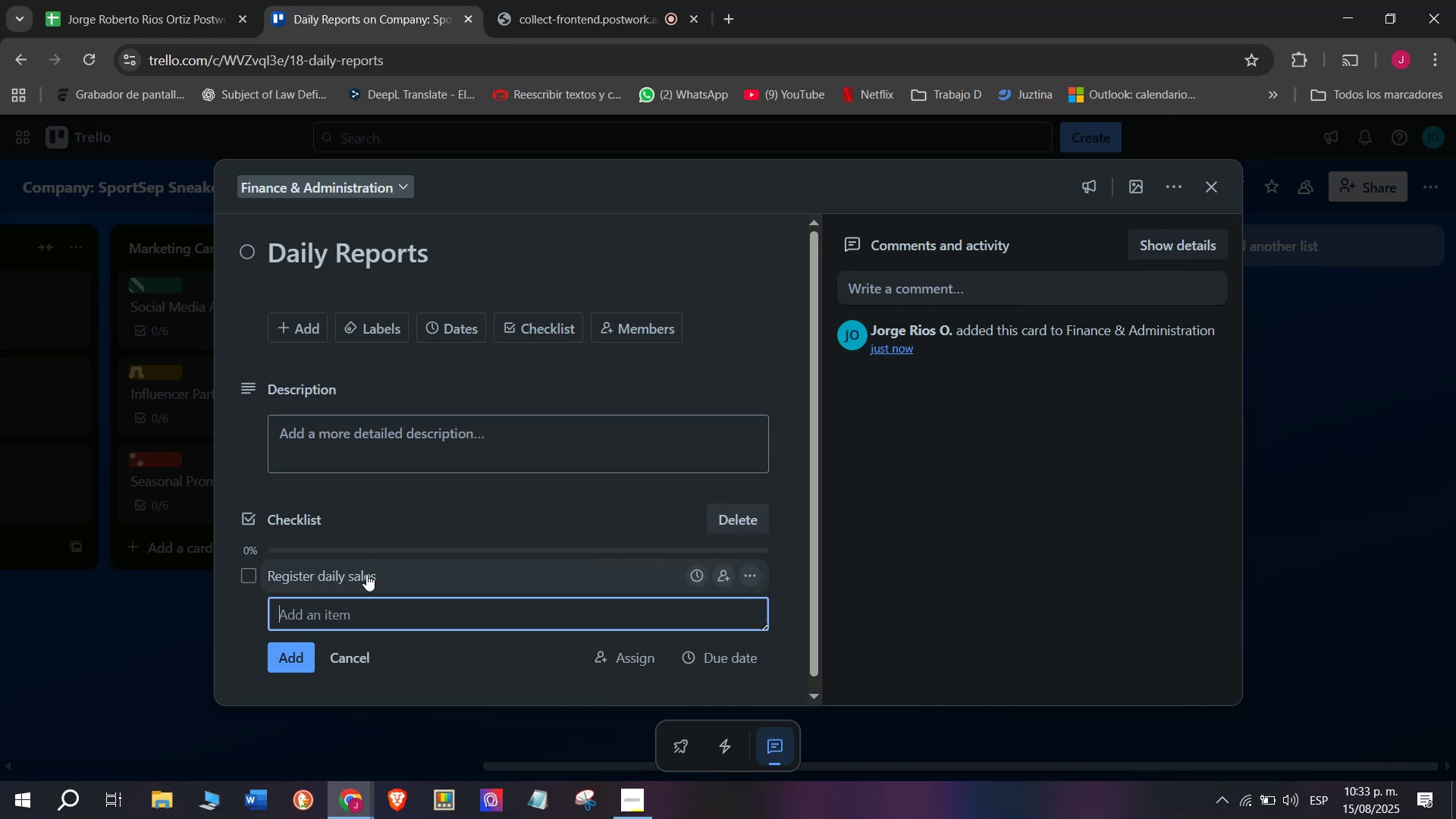 
type(Compar)
key(Backspace)
type(e)
key(Backspace)
type(re e)
key(Backspace)
type(with previousday)
key(Backspace)
key(Backspace)
key(Backspace)
type( dayu)
key(Backspace)
type( )
 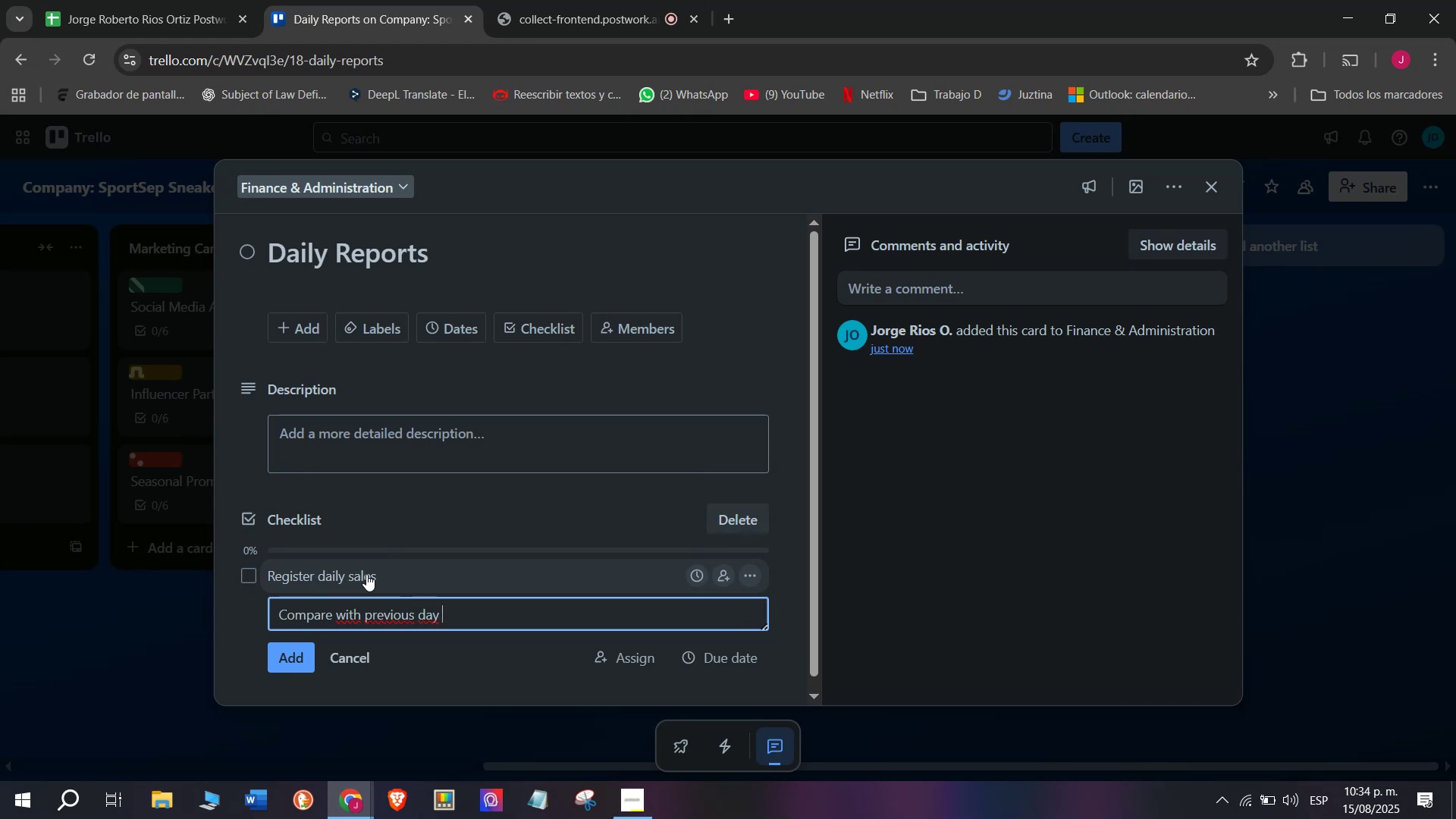 
key(Enter)
 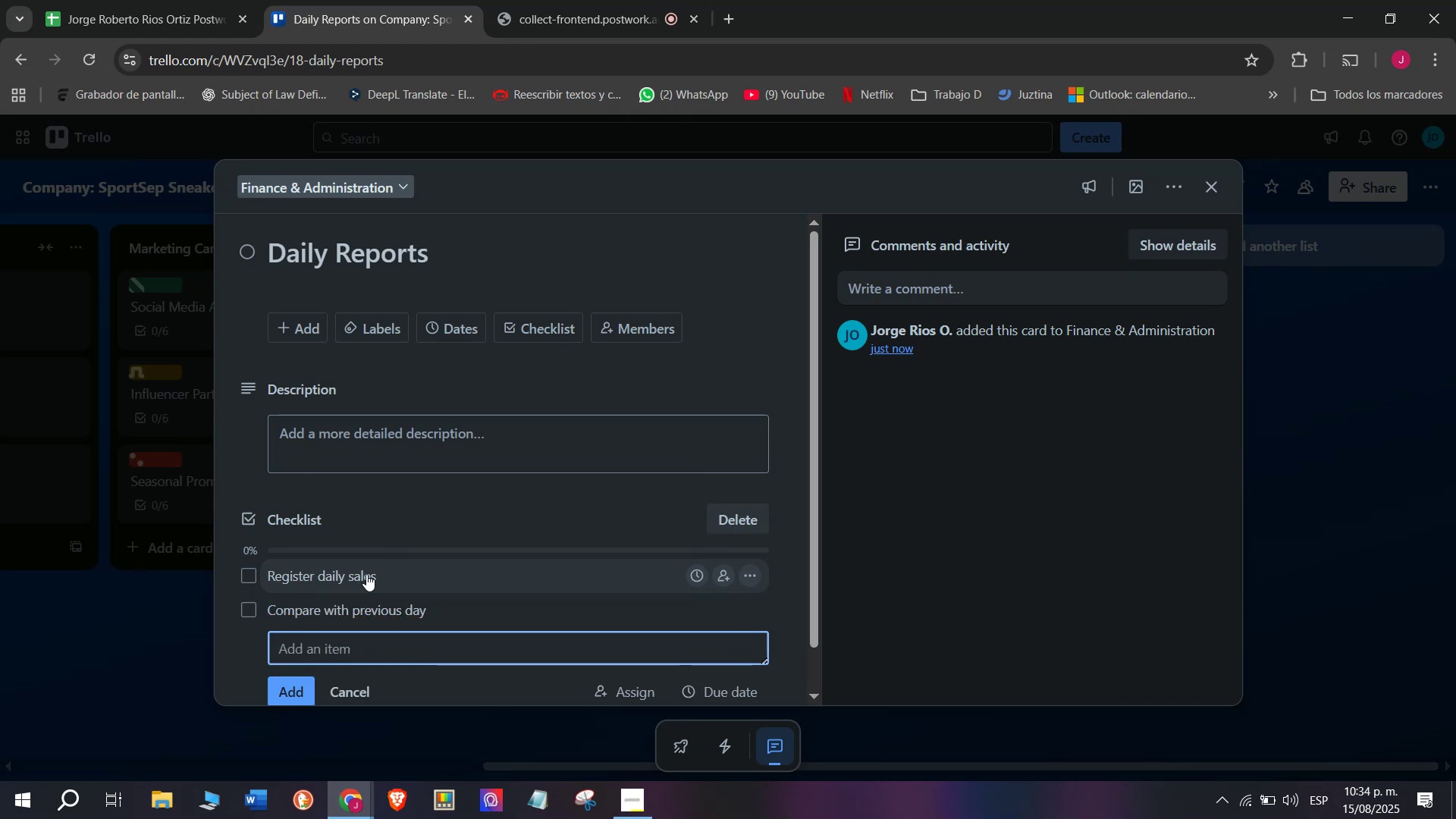 
type(Calcukla)
key(Backspace)
key(Backspace)
key(Backspace)
type(late neyt)
key(Backspace)
key(Backspace)
type(t profi)
key(Backspace)
type(])
key(Backspace)
key(Backspace)
key(Backspace)
type(efit)
 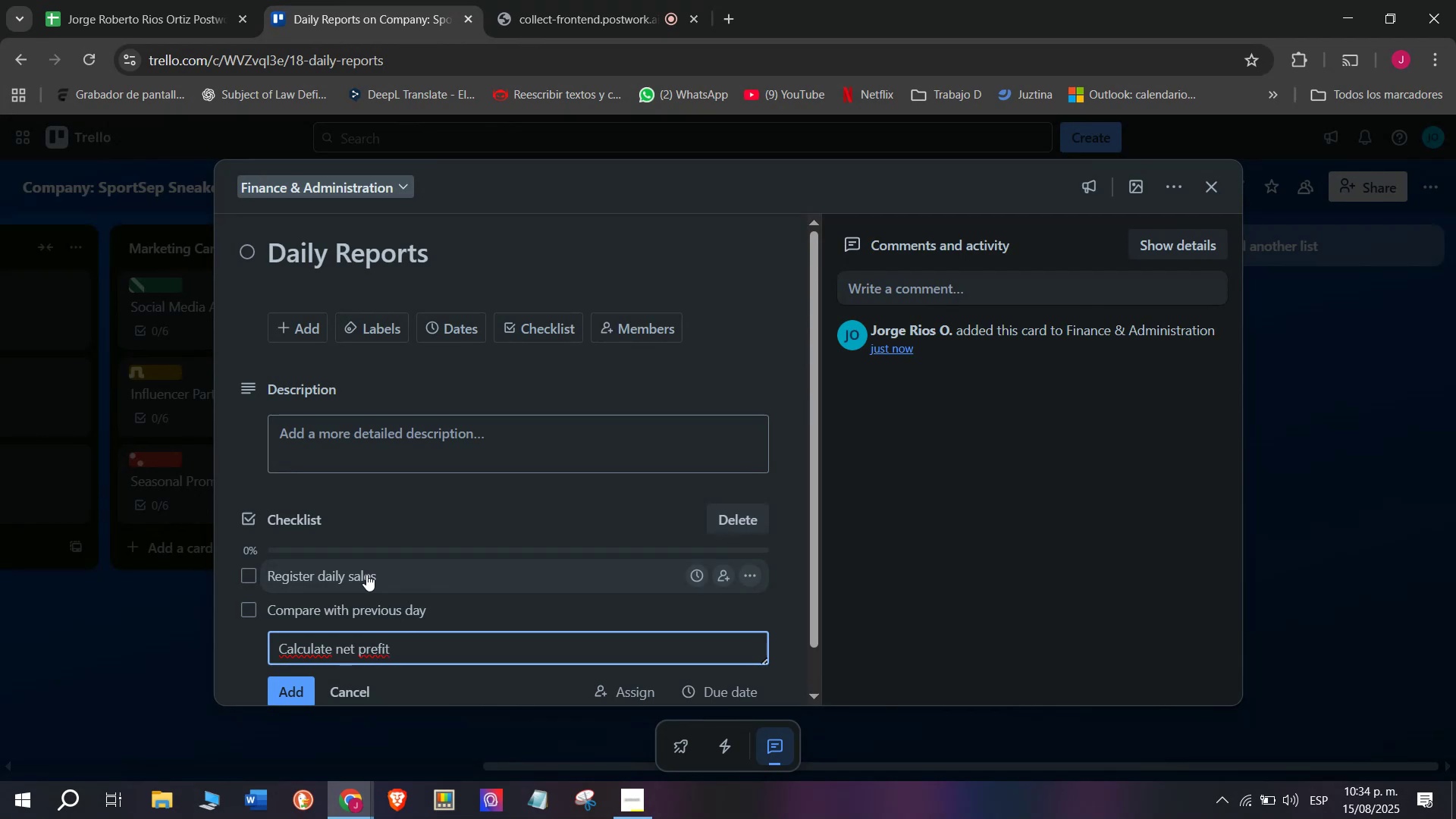 
wait(6.45)
 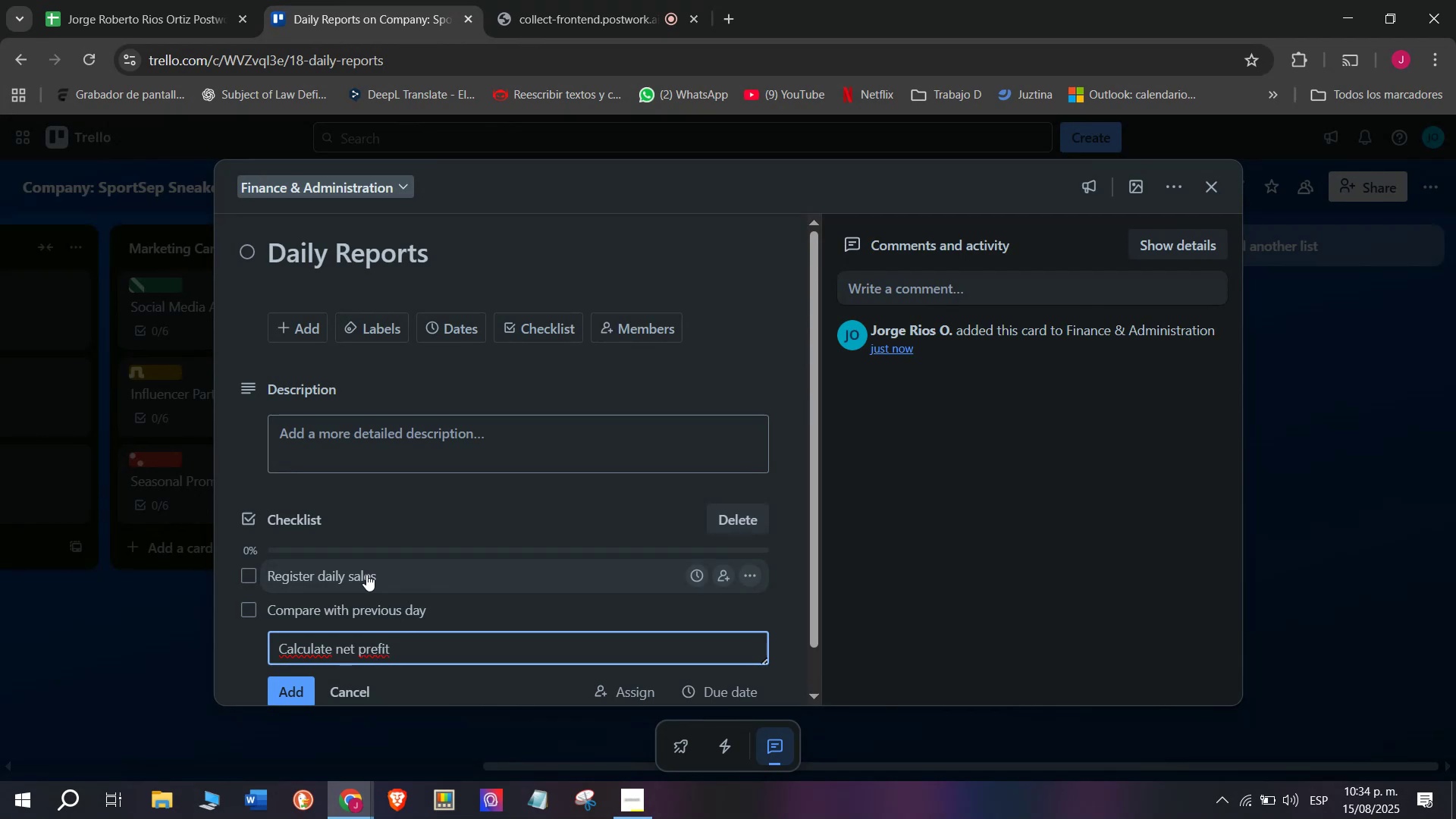 
left_click([375, 648])
 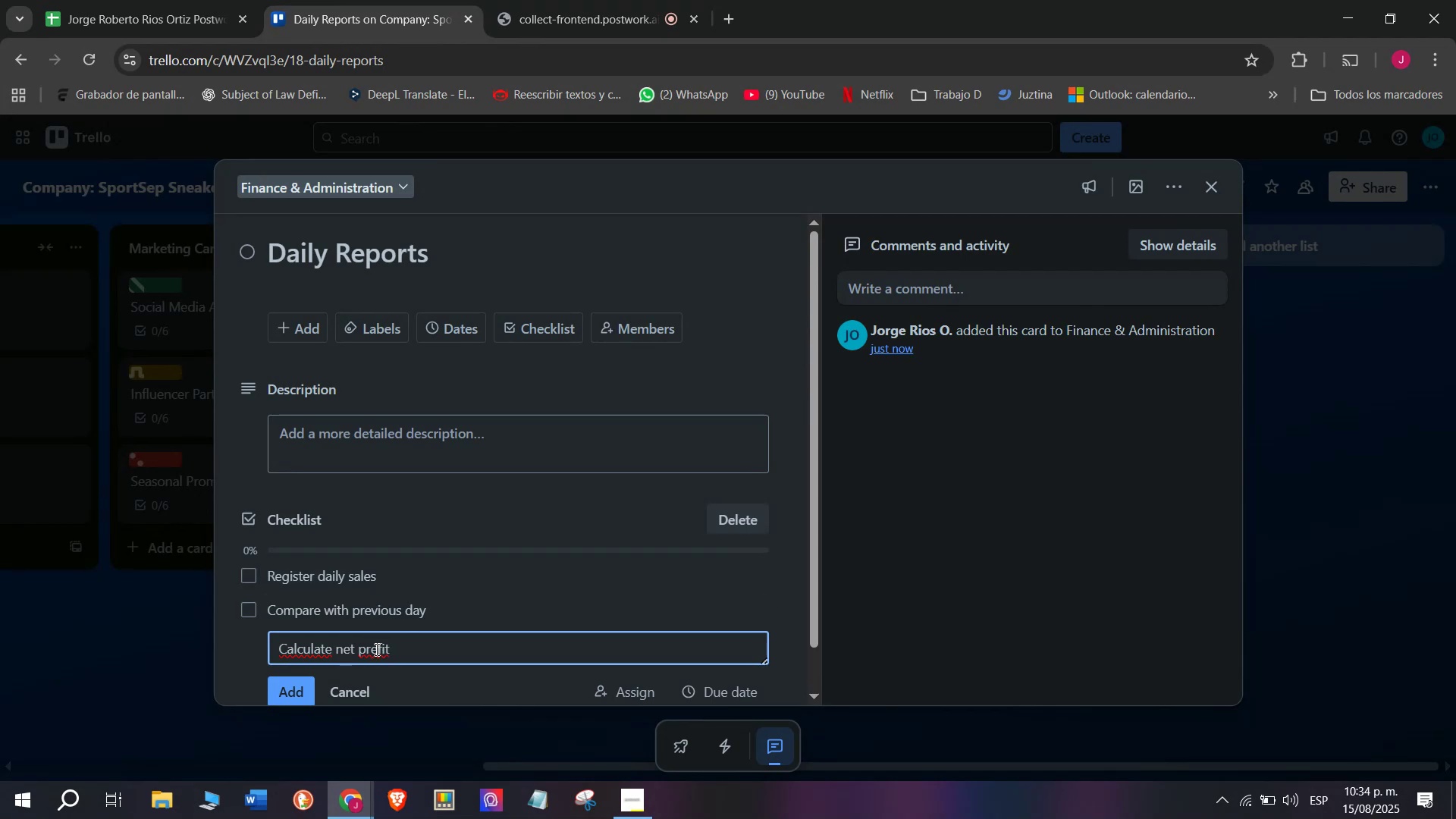 
key(Backspace)
 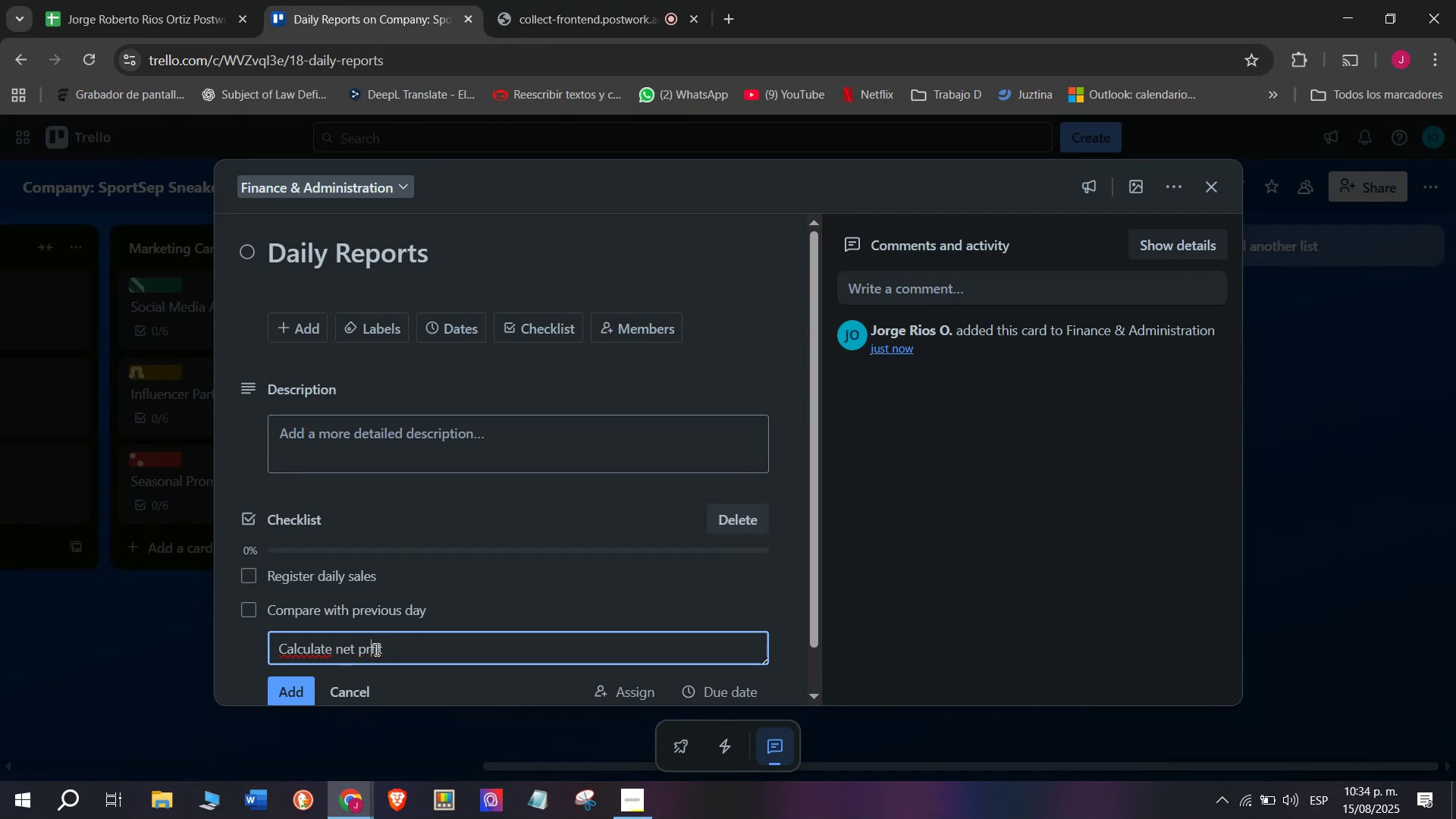 
key(O)
 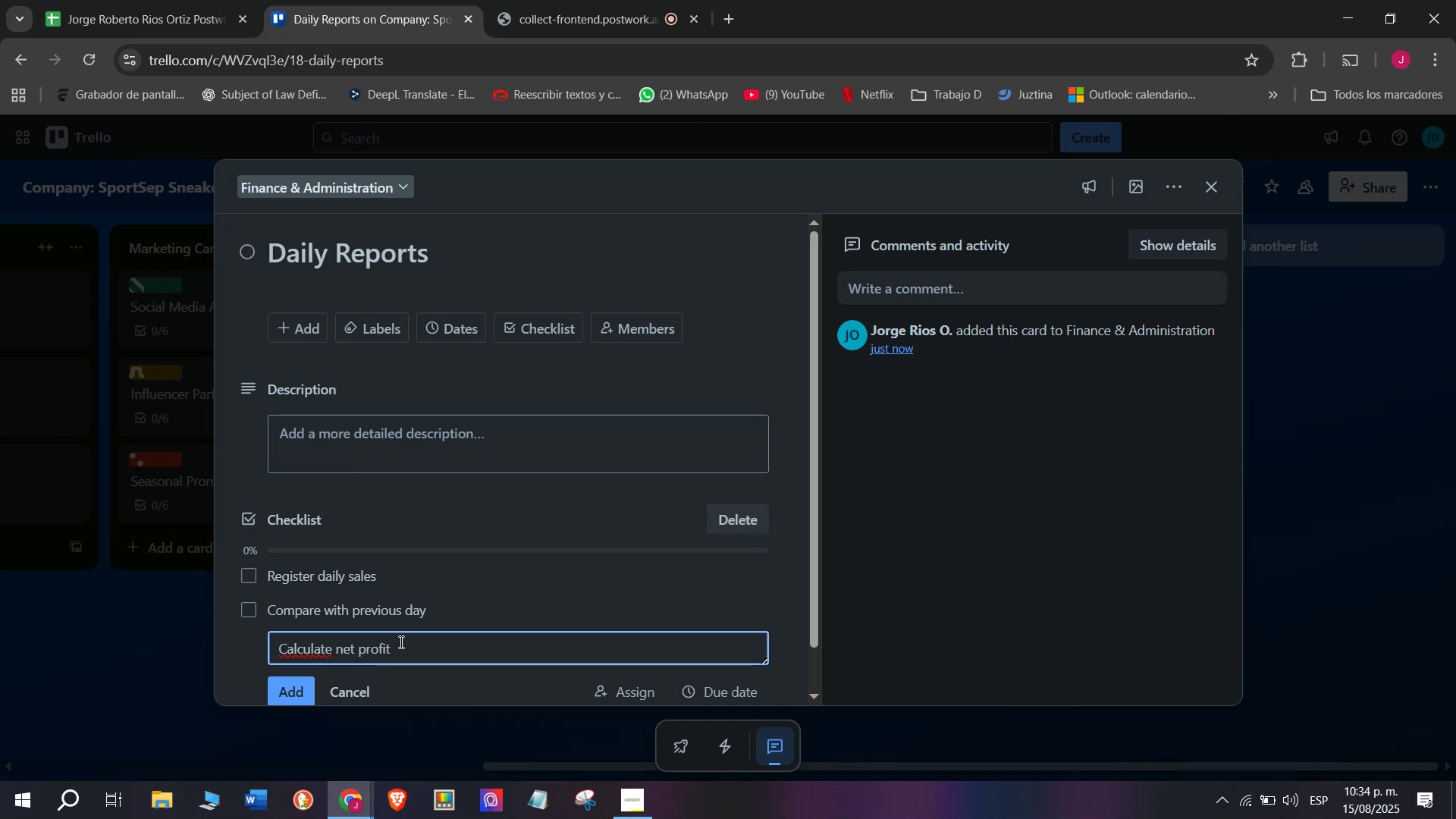 
left_click([415, 658])
 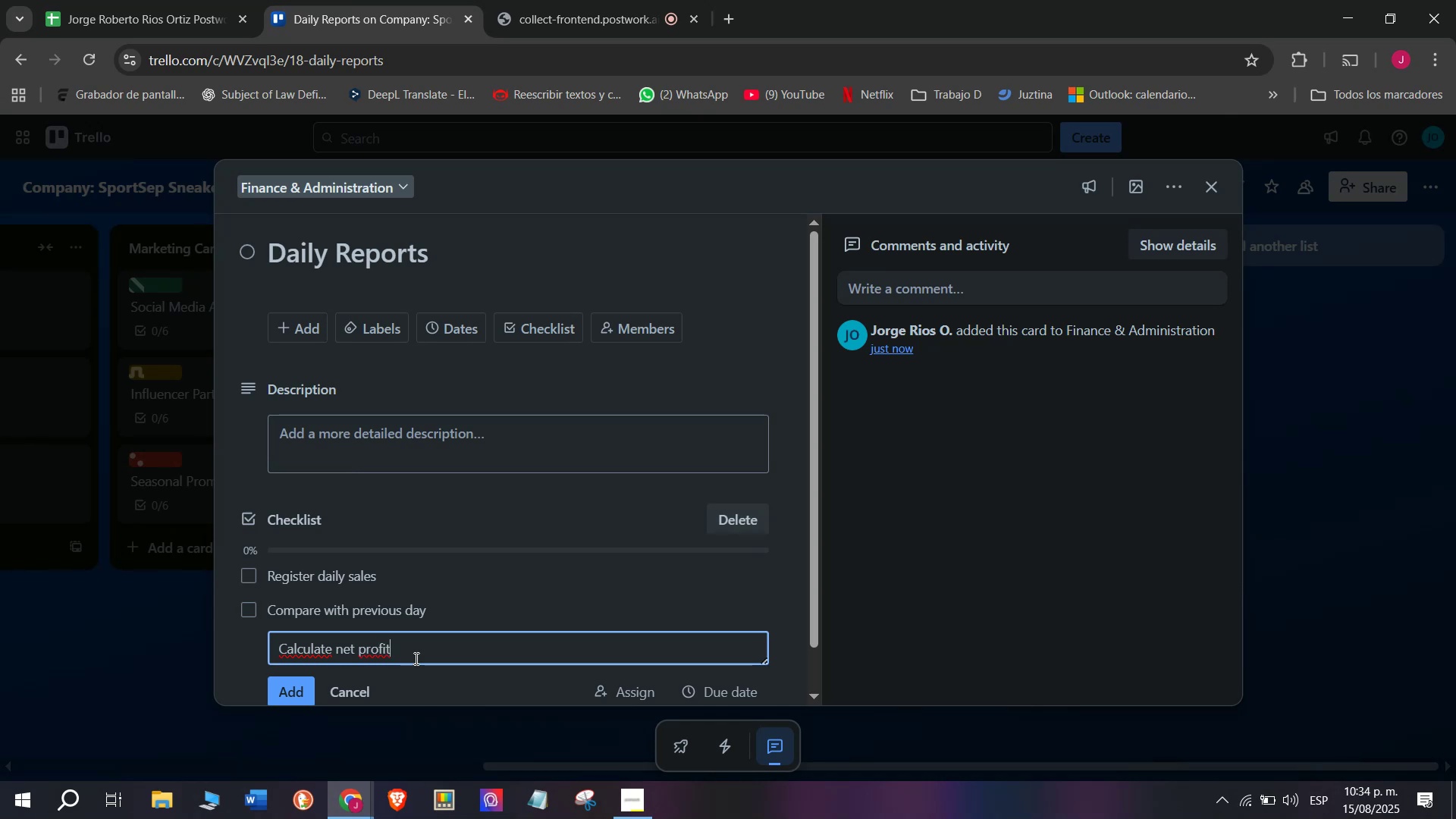 
key(Enter)
 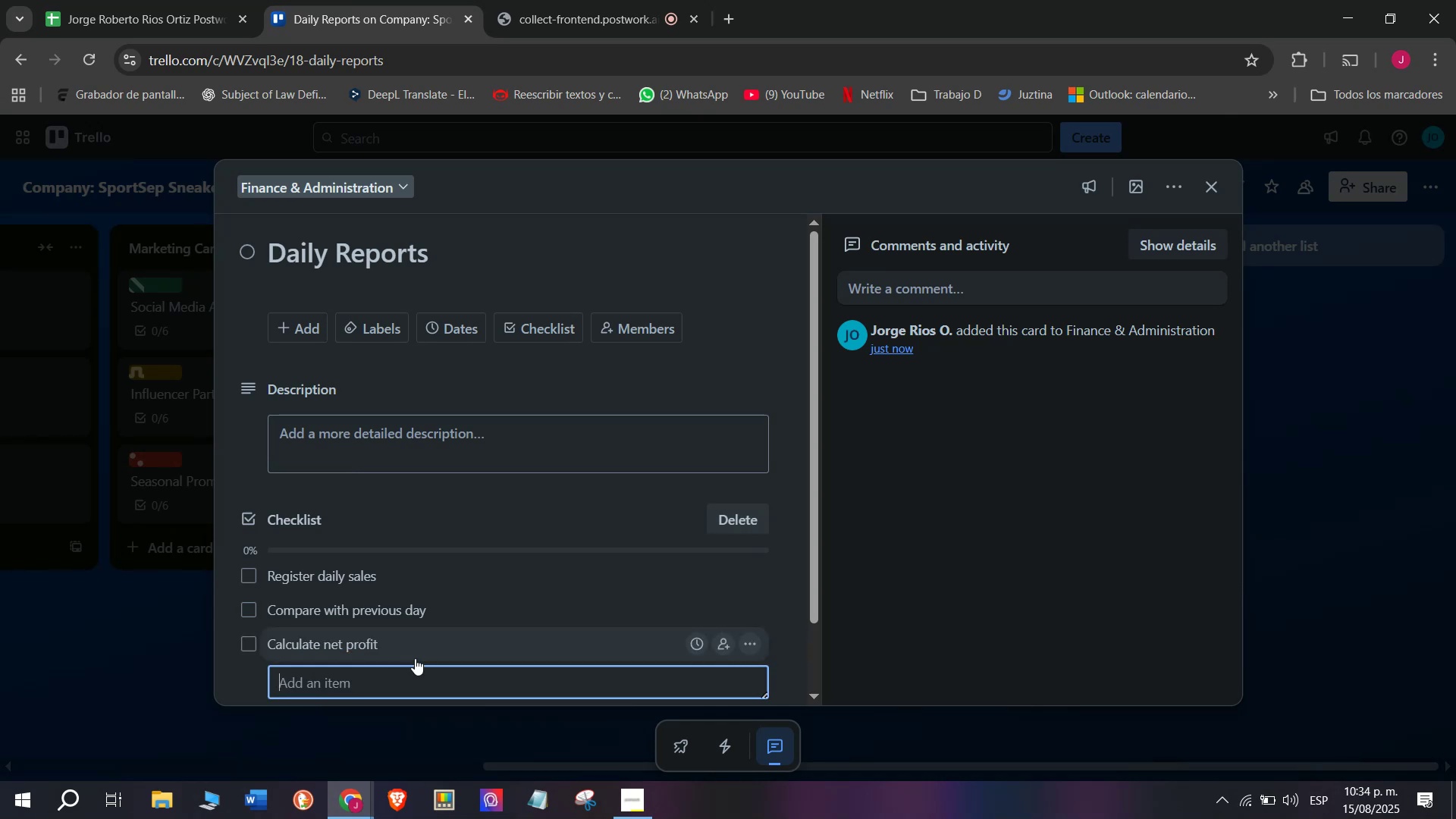 
type(Sve)
key(Backspace)
key(Backspace)
type(ave )
key(Backspace)
type( backup copies)
 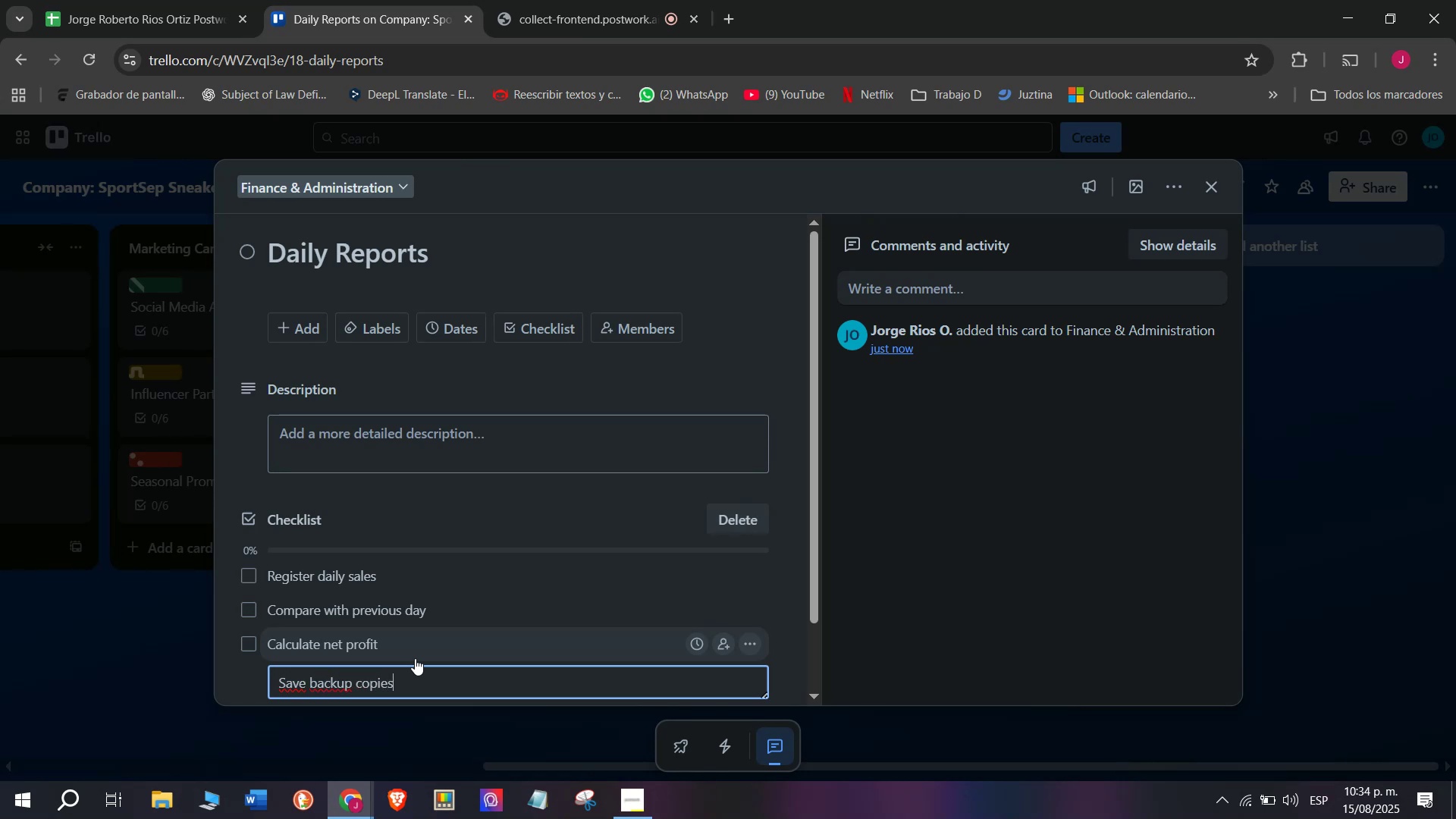 
key(Enter)
 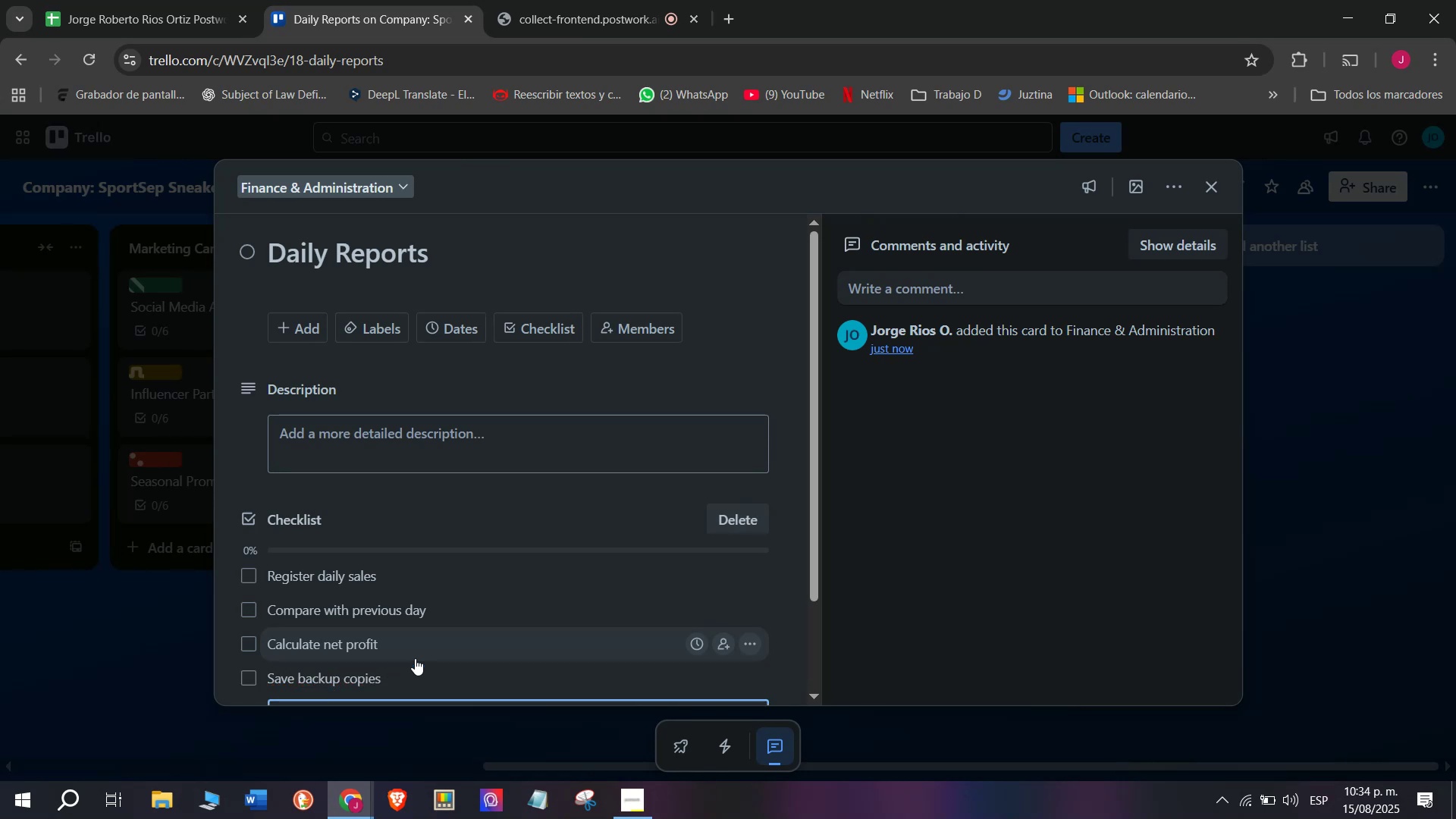 
scroll: coordinate [369, 673], scroll_direction: down, amount: 4.0
 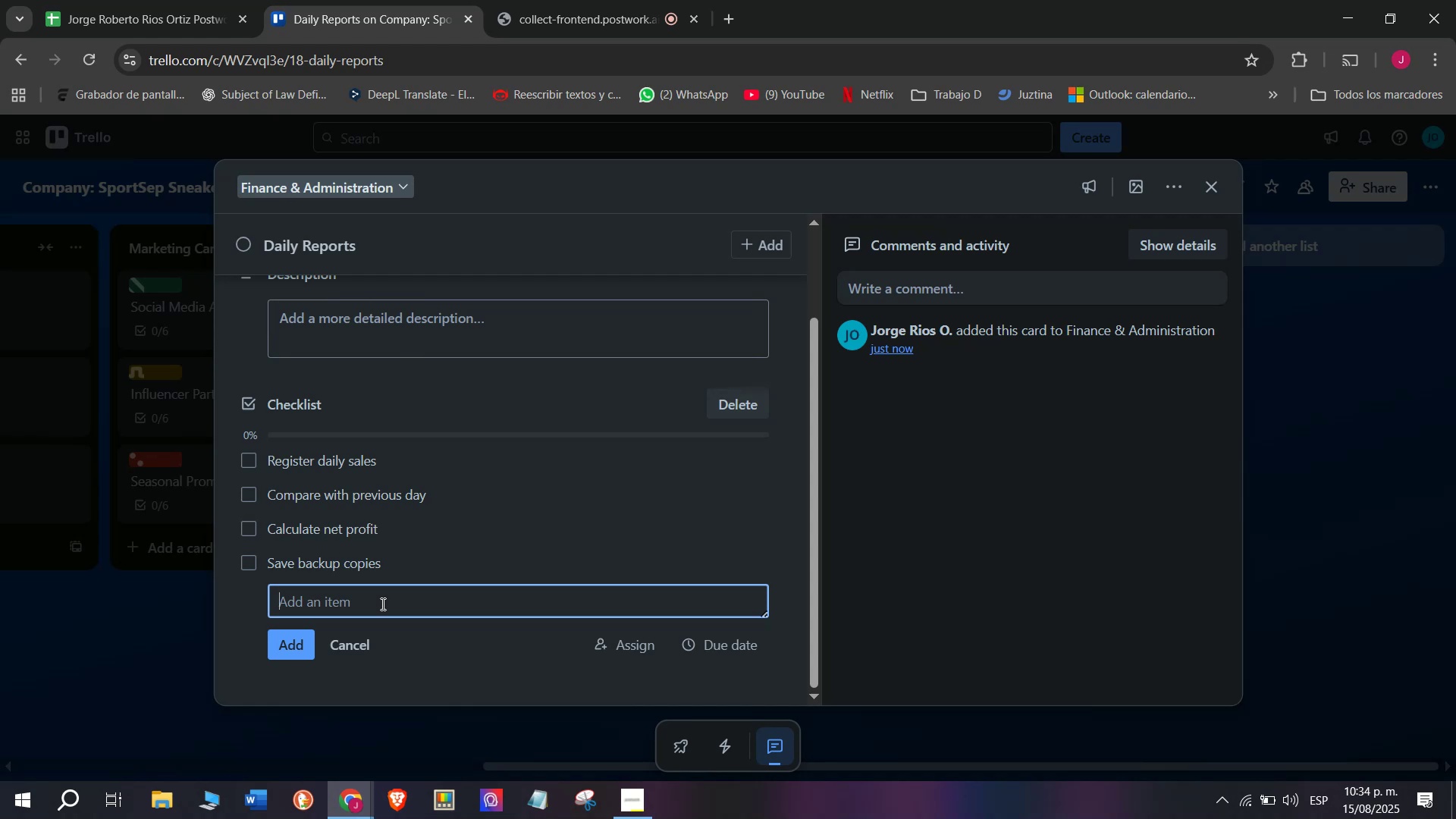 
type(Snd)
key(Backspace)
key(Backspace)
type(end report to nma)
key(Backspace)
key(Backspace)
key(Backspace)
type(manager)
 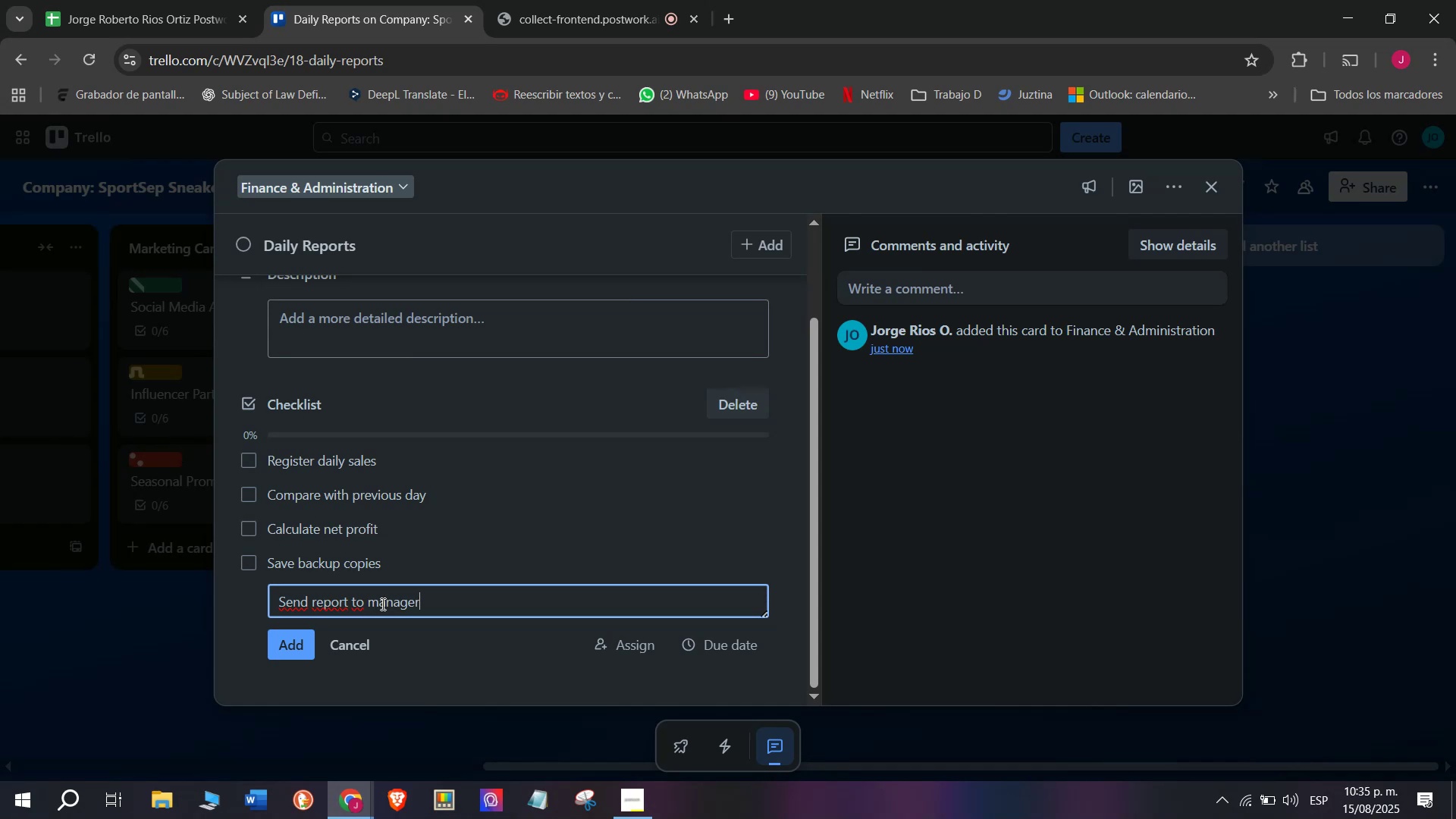 
key(Enter)
 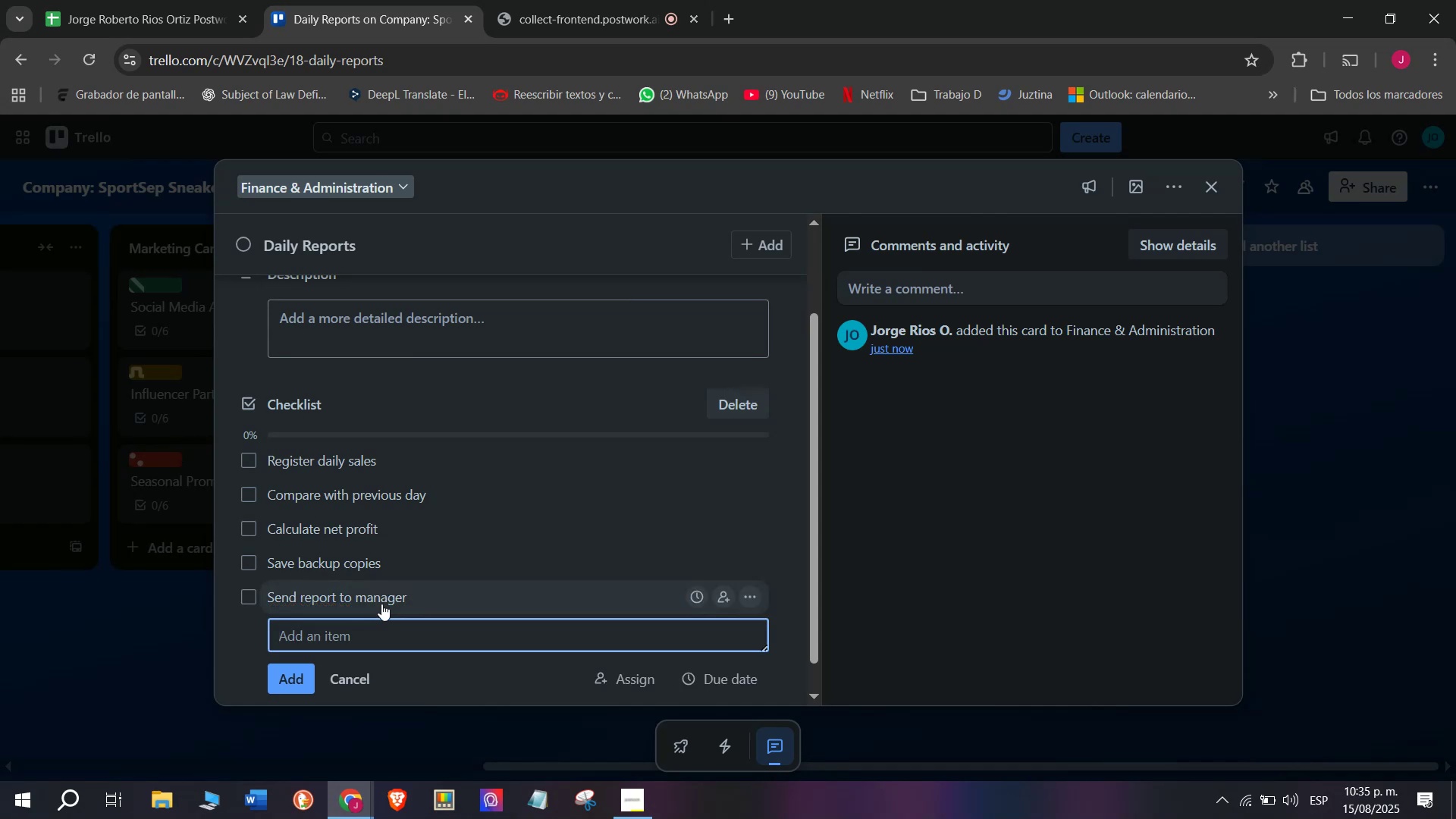 
type(File in acco)
 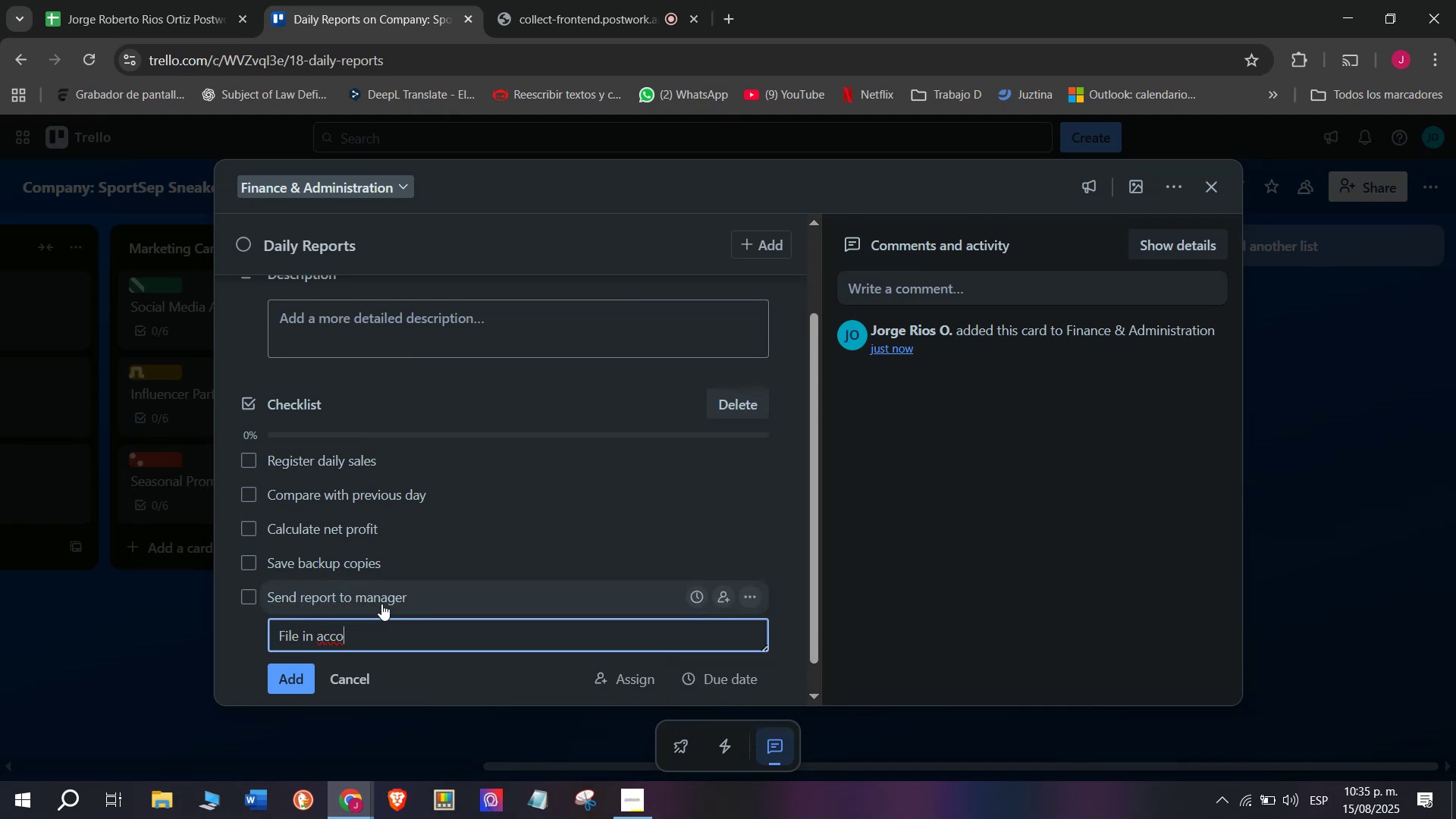 
type(unting sytem )
 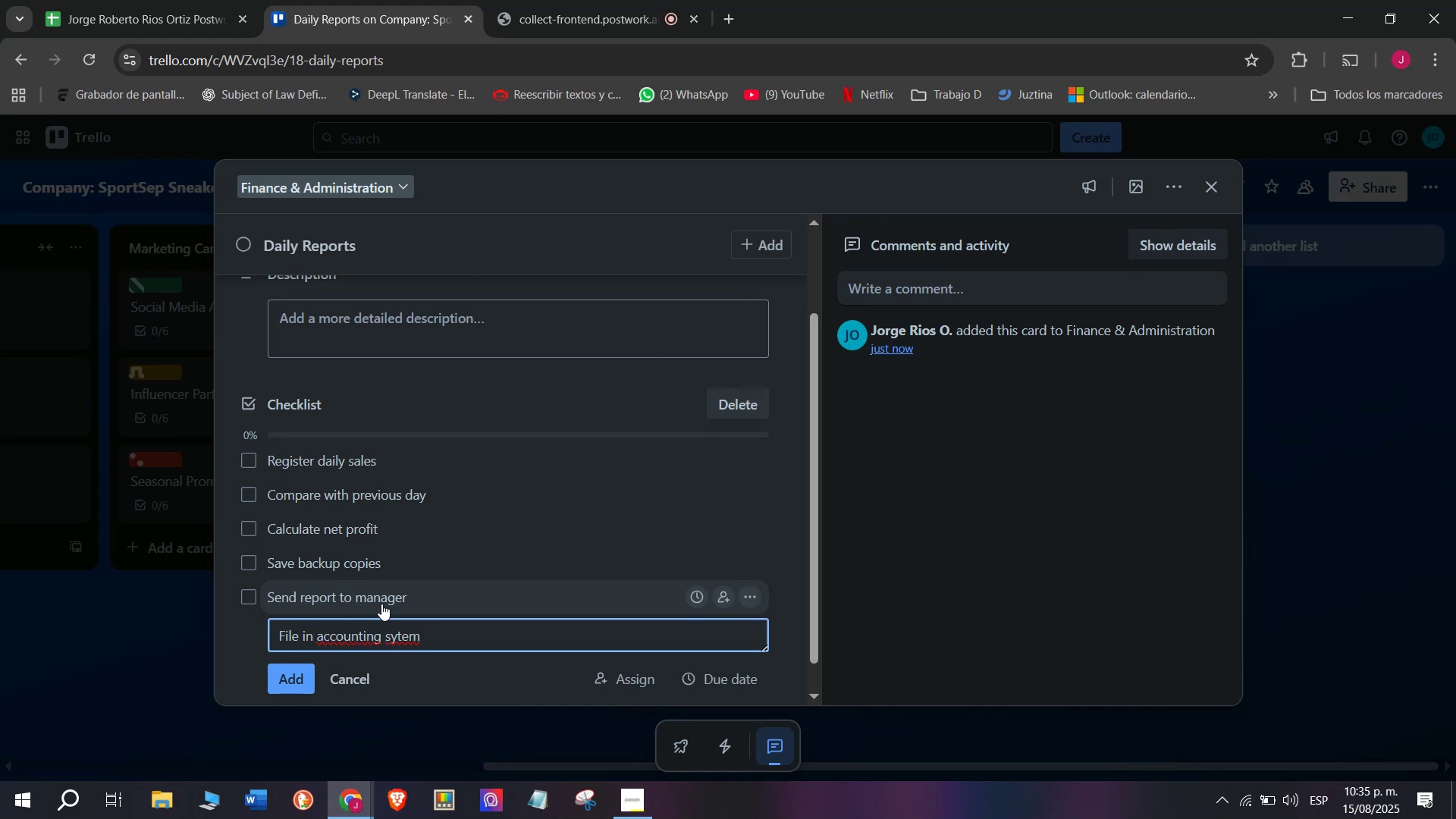 
key(Enter)
 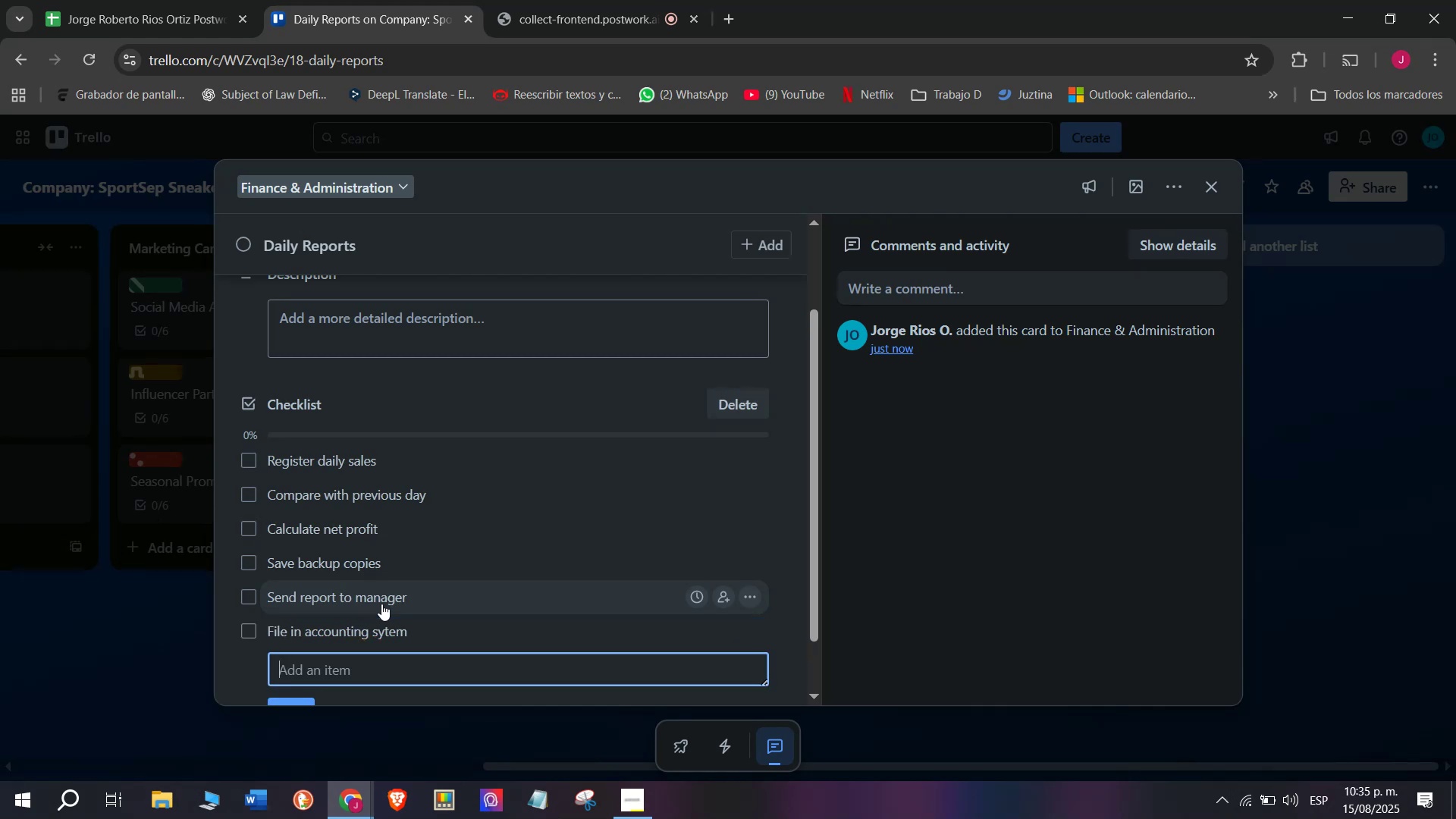 
scroll: coordinate [400, 568], scroll_direction: up, amount: 5.0
 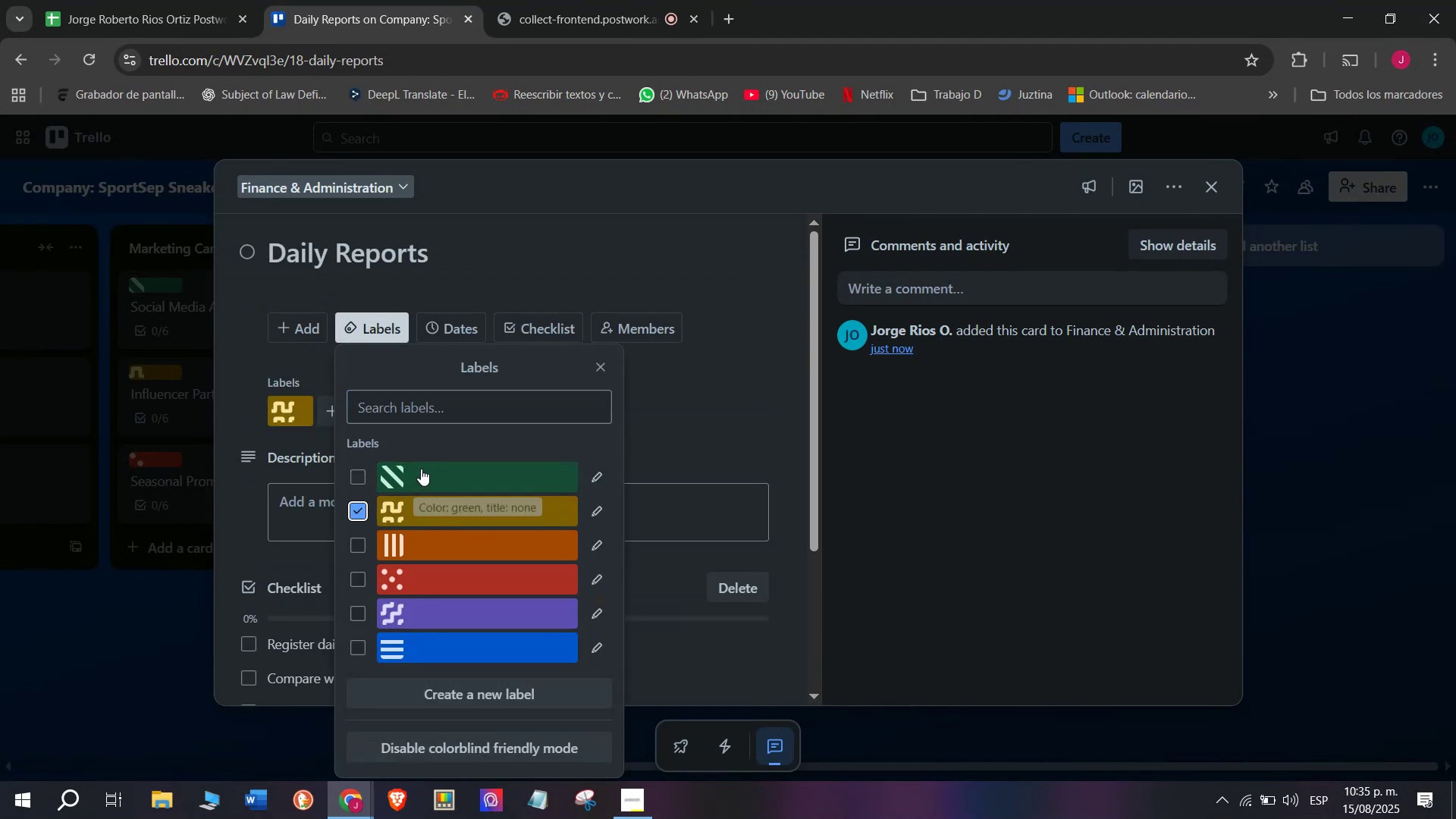 
double_click([410, 472])
 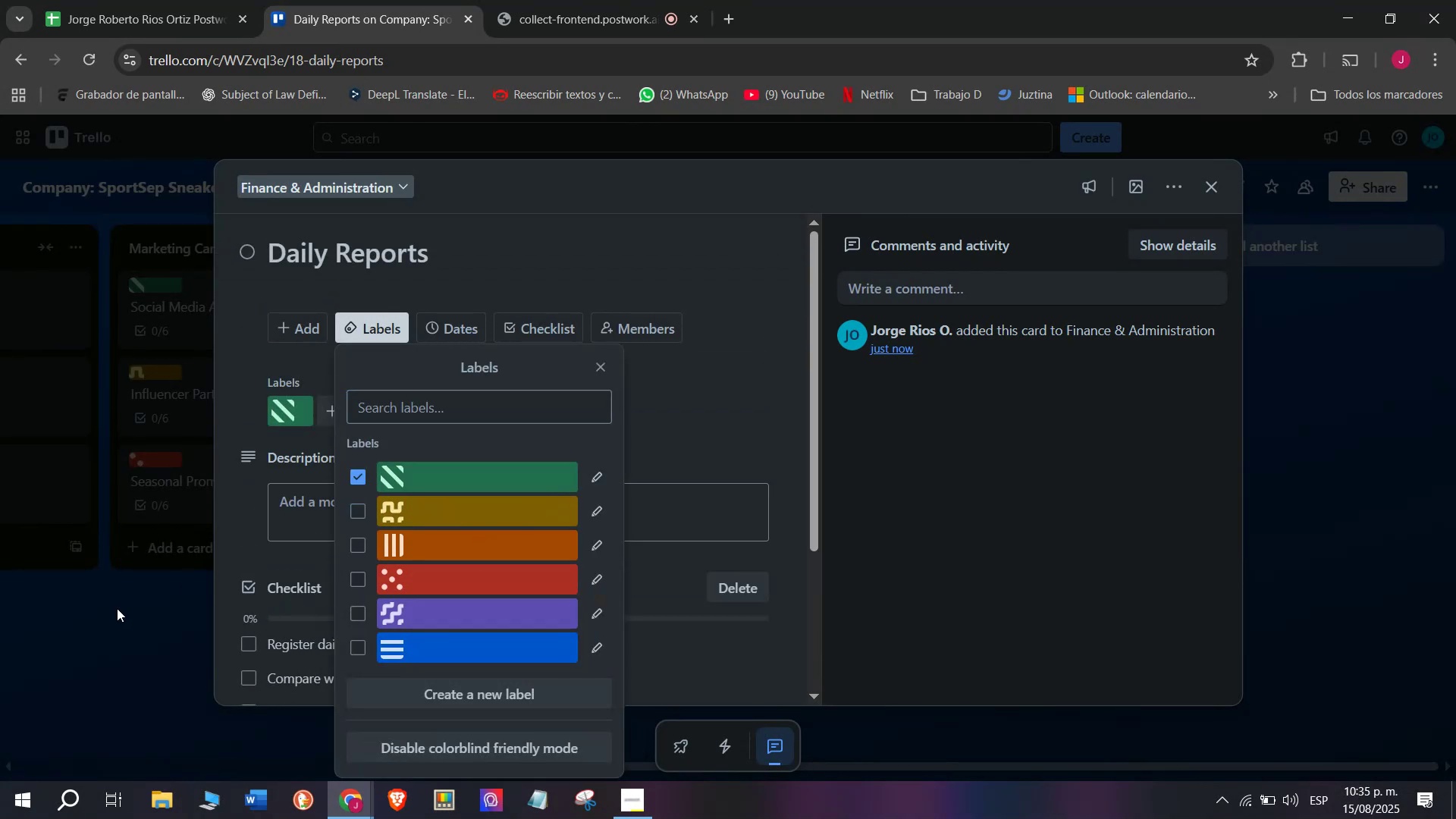 
double_click([117, 608])
 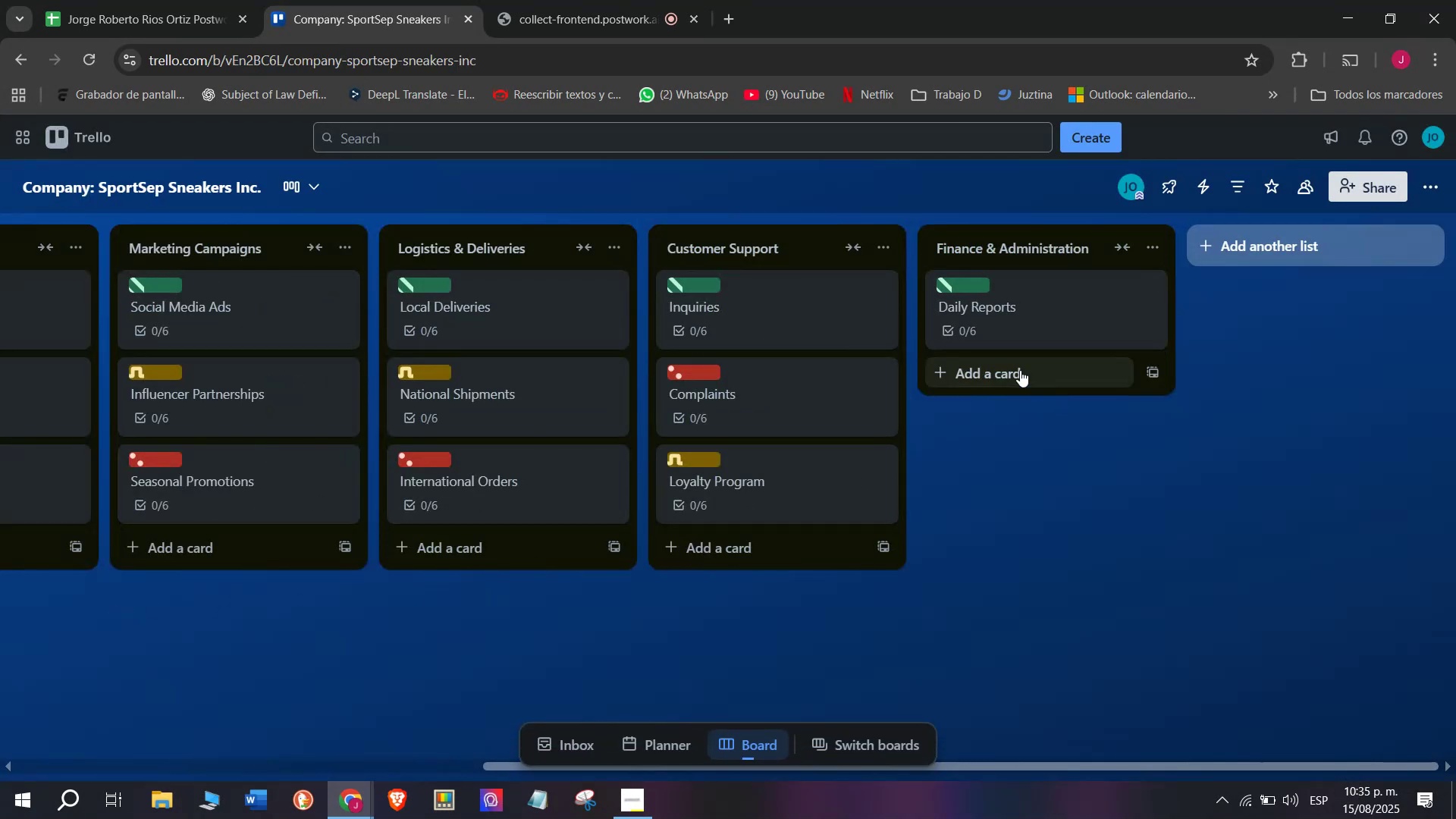 
left_click([1020, 369])
 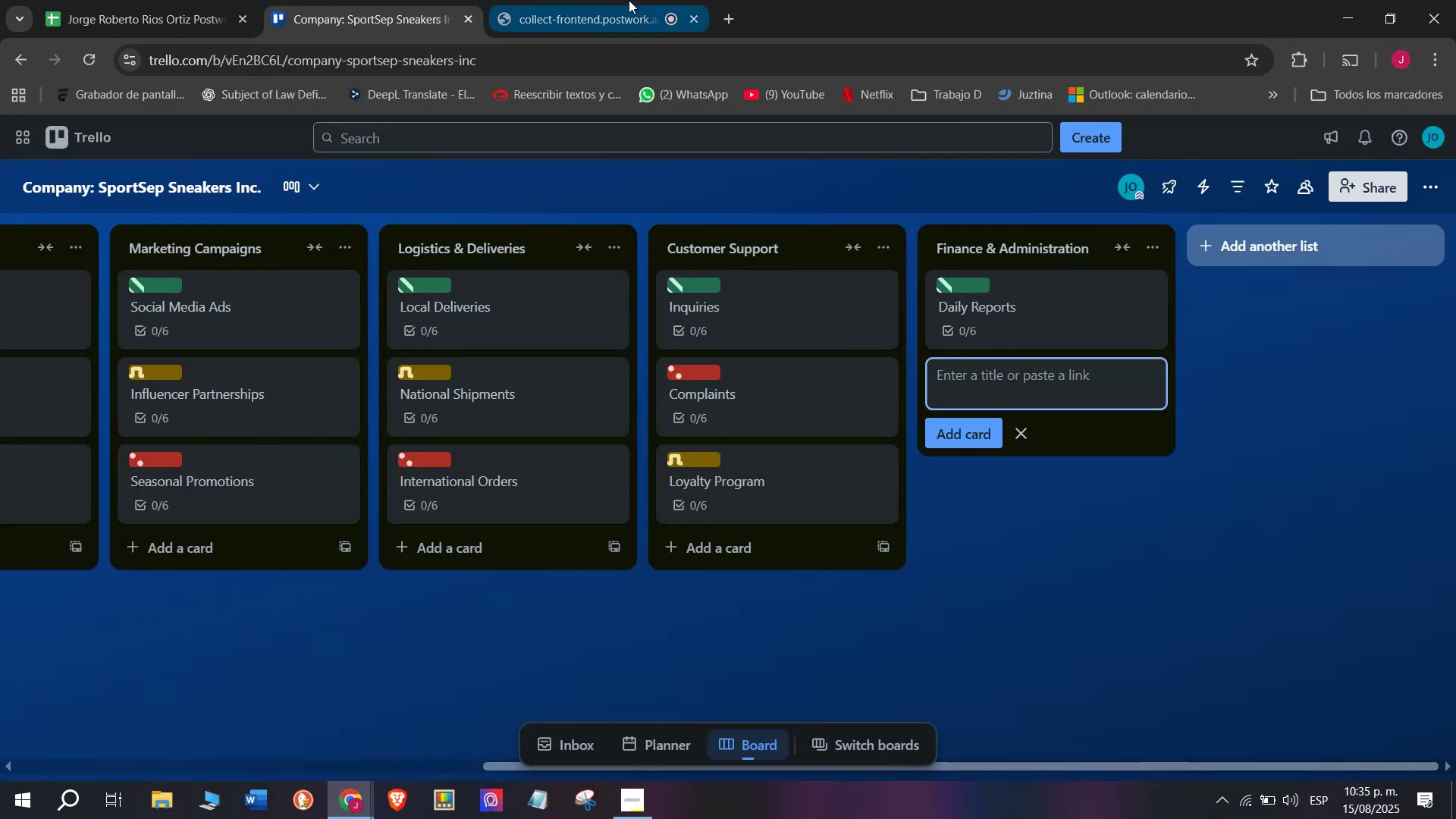 
left_click([624, 0])
 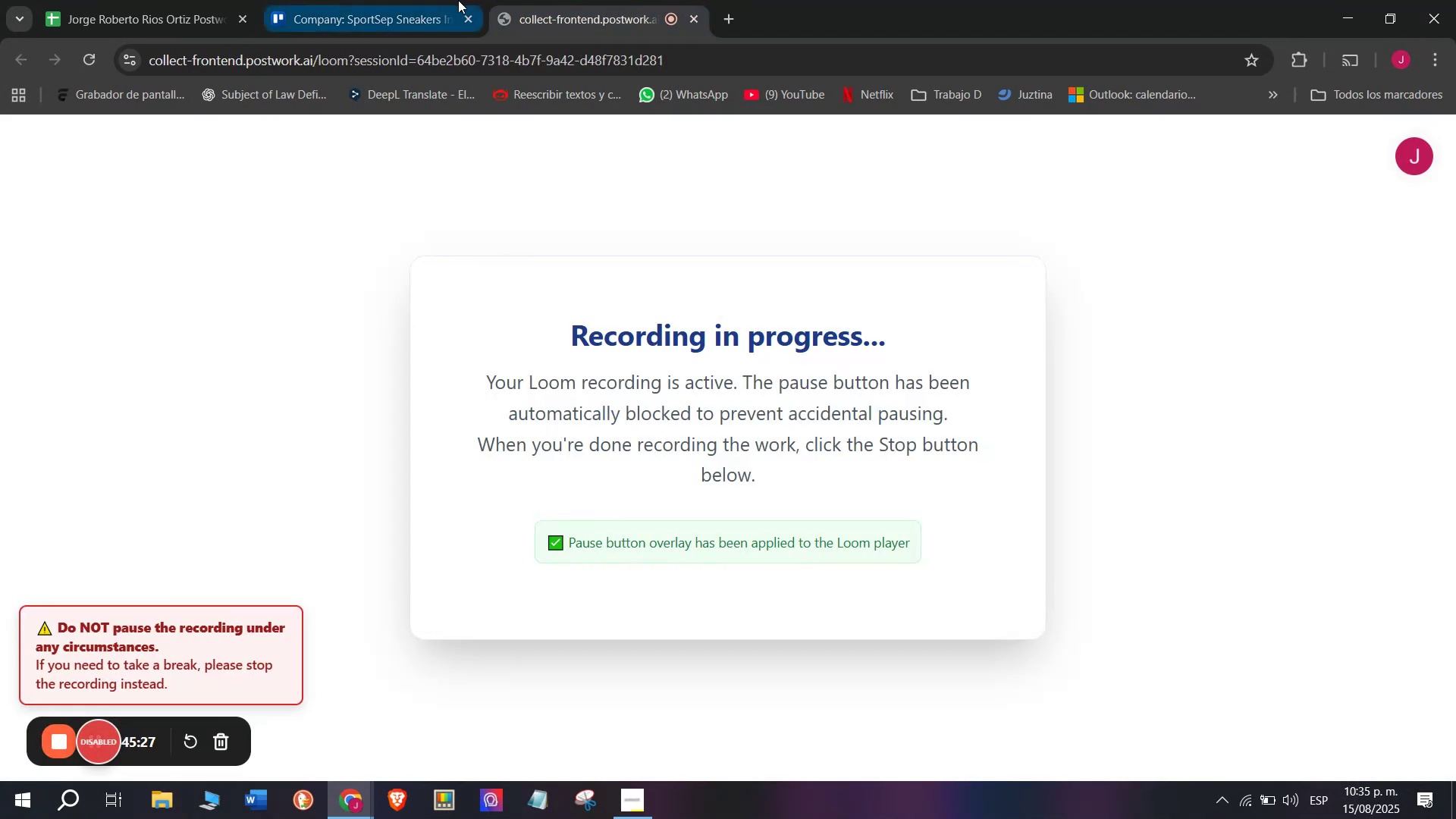 
left_click([457, 0])
 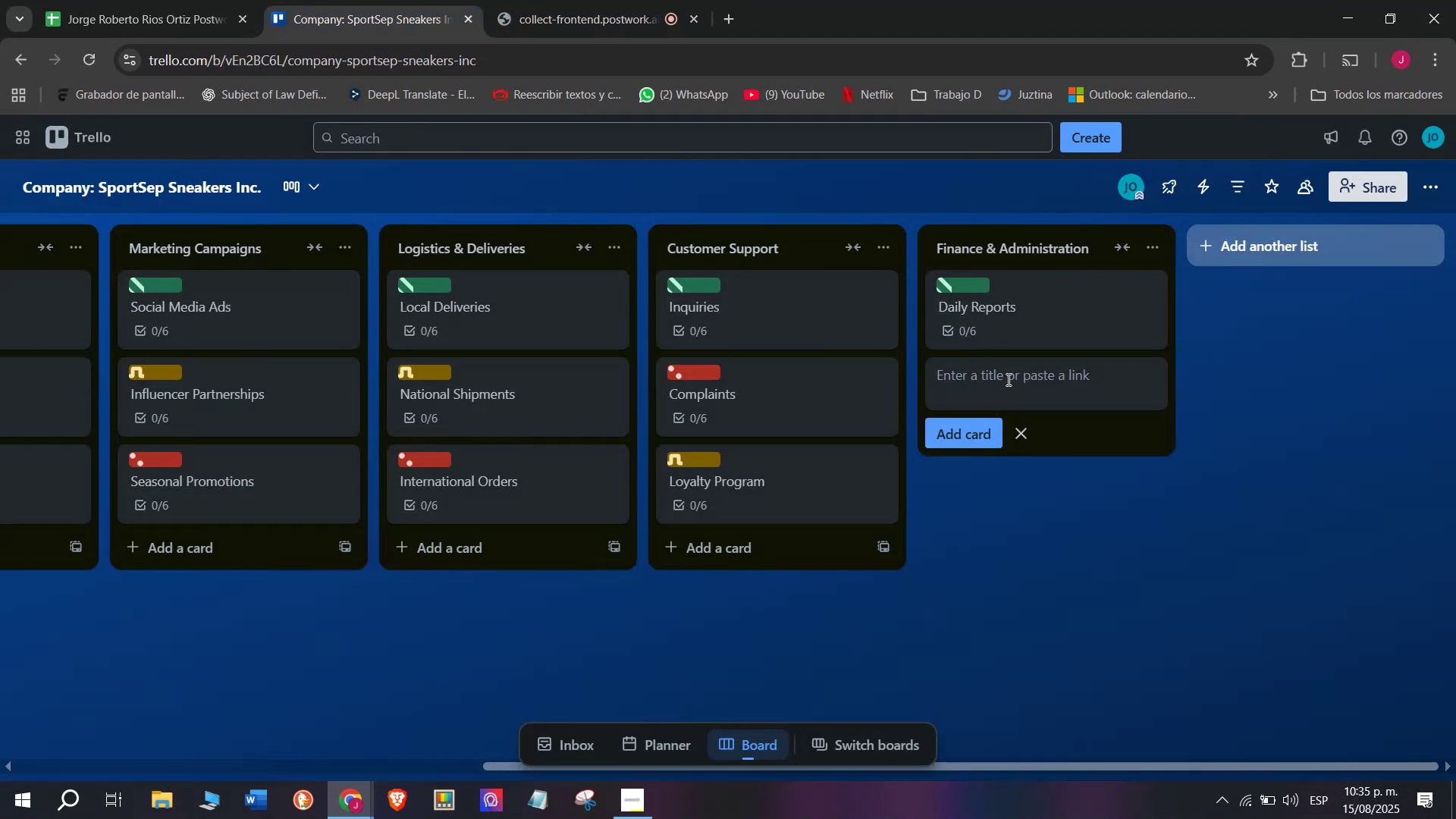 
left_click([1007, 378])
 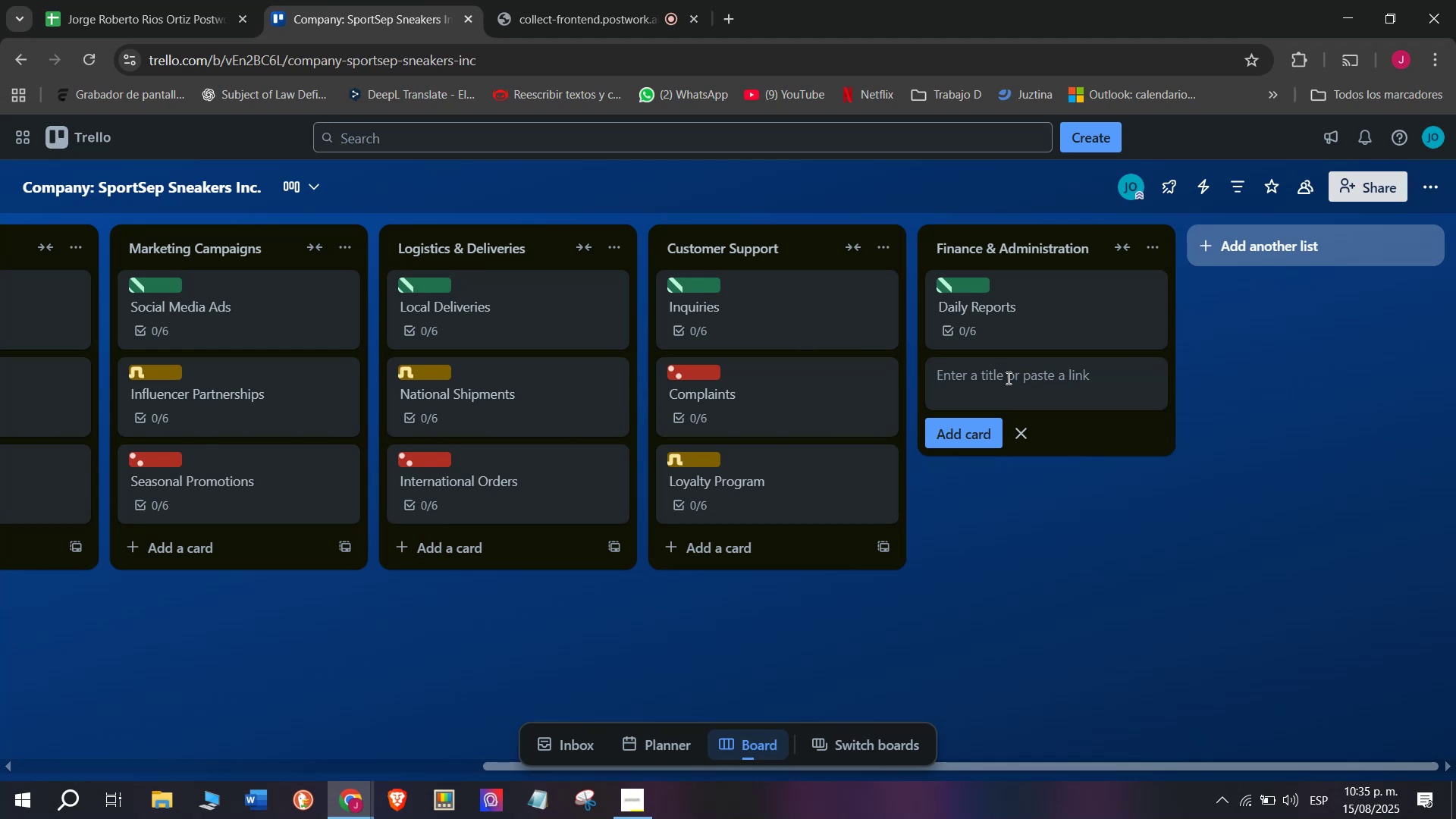 
wait(6.65)
 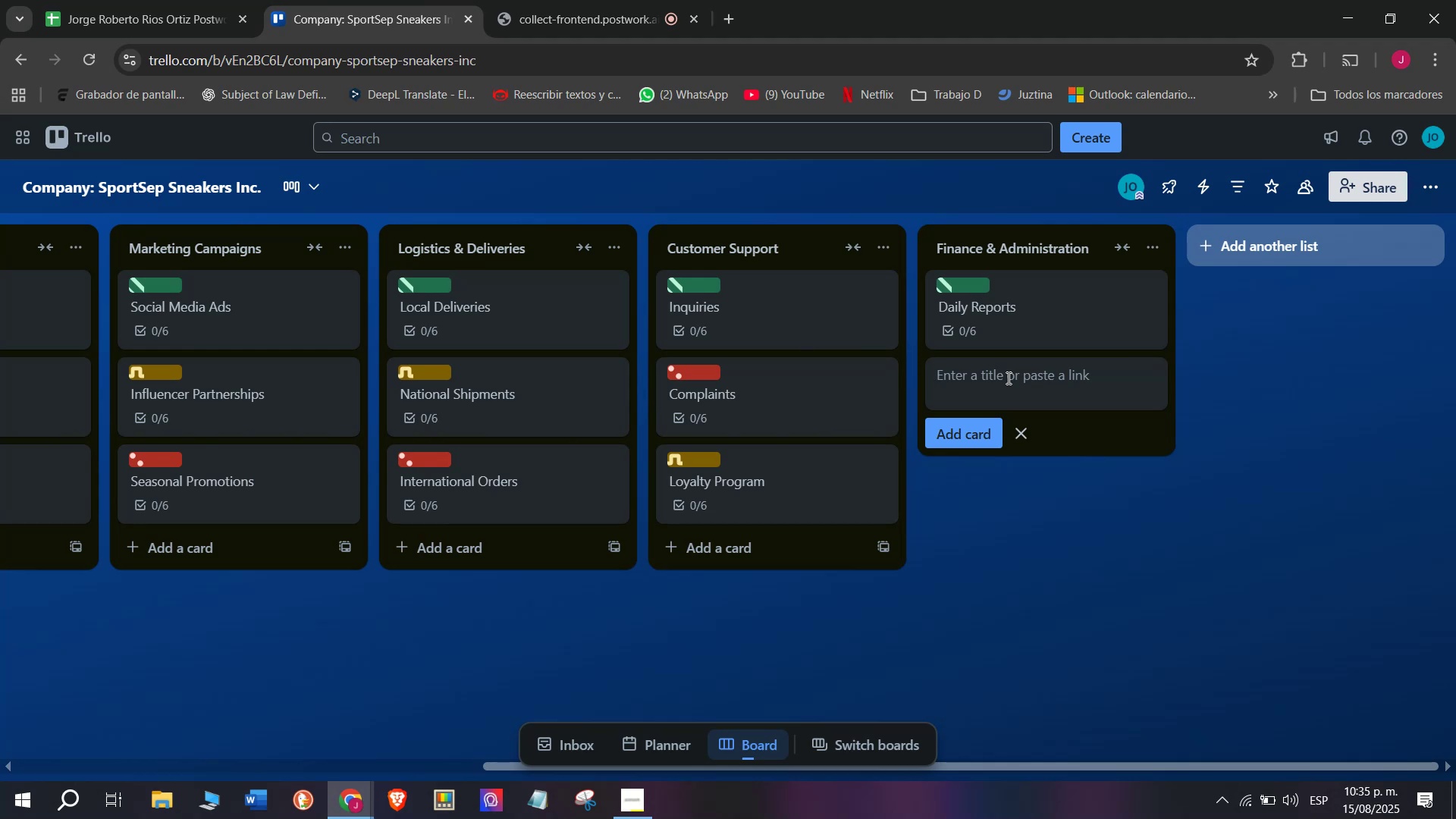 
type(Supplier Payments)
 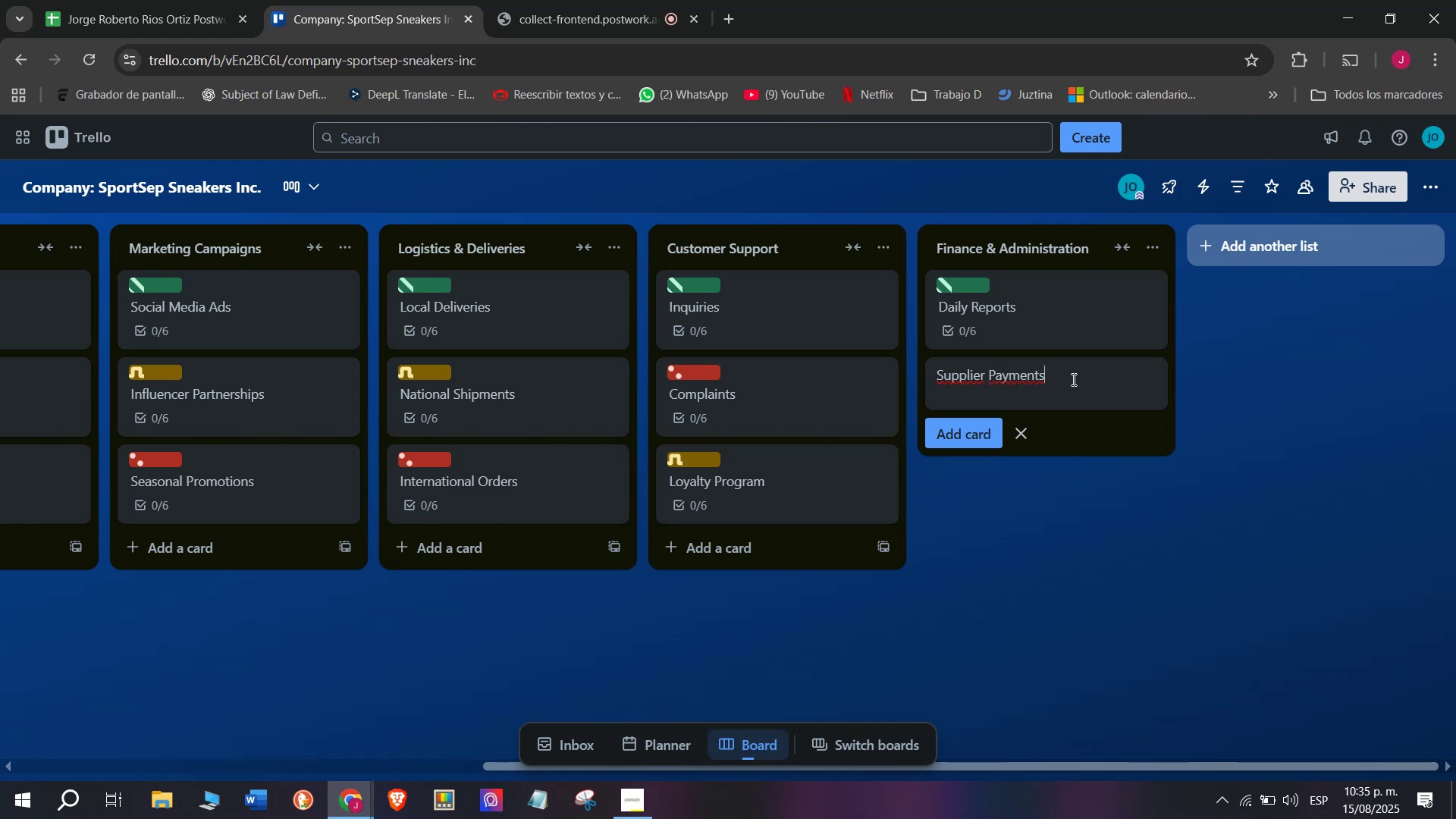 
key(Enter)
 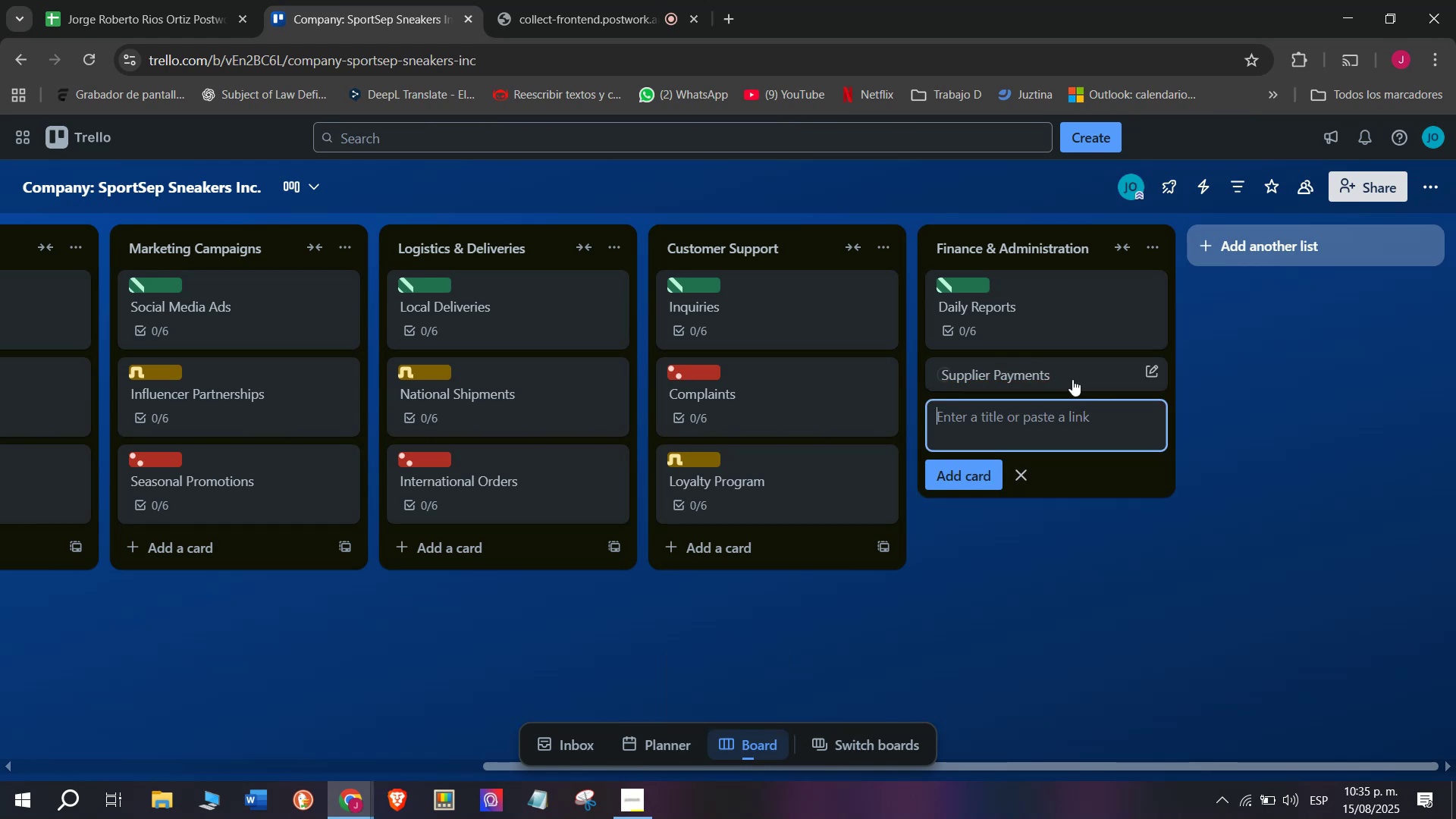 
key(CapsLock)
 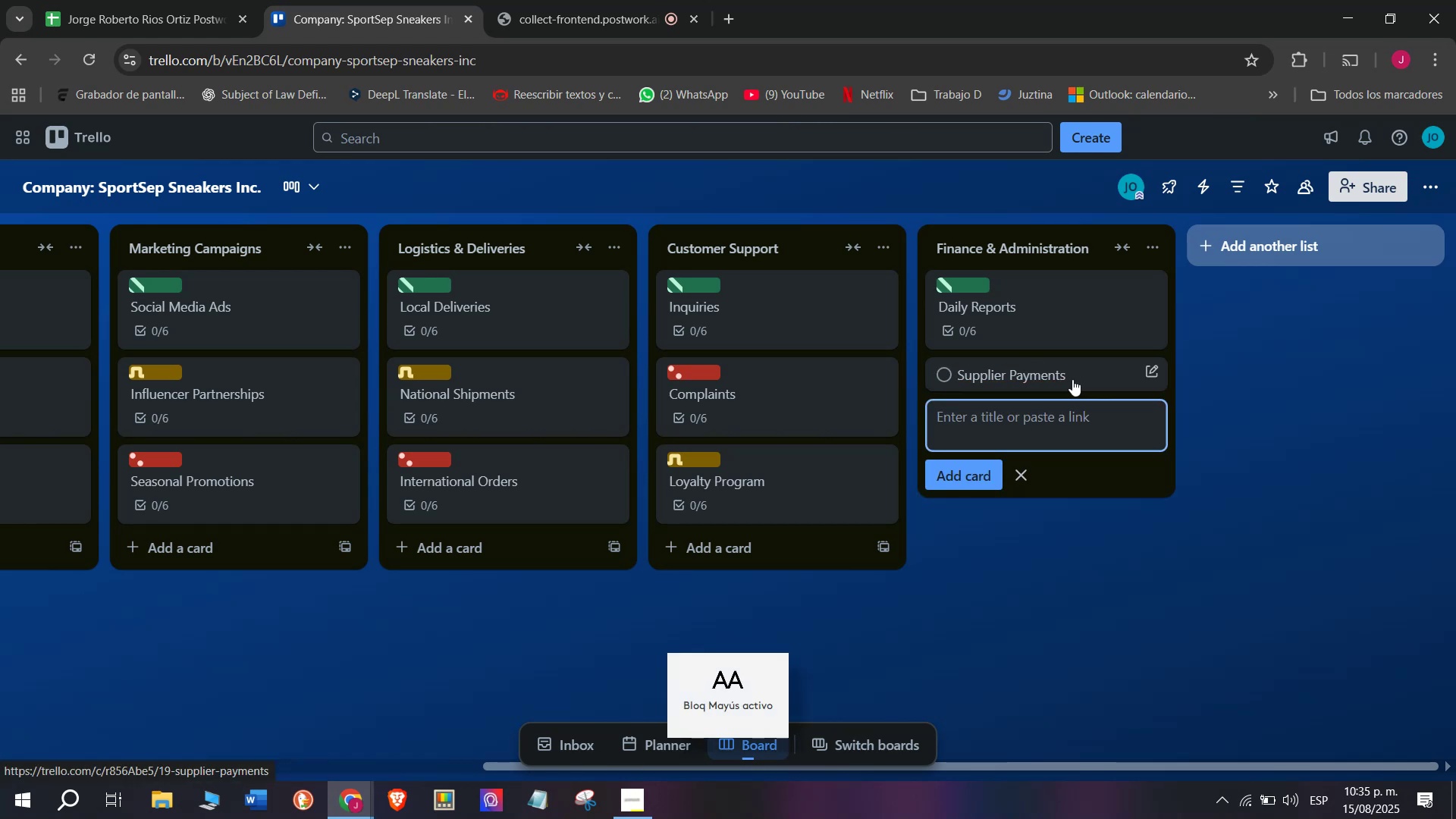 
key(CapsLock)
 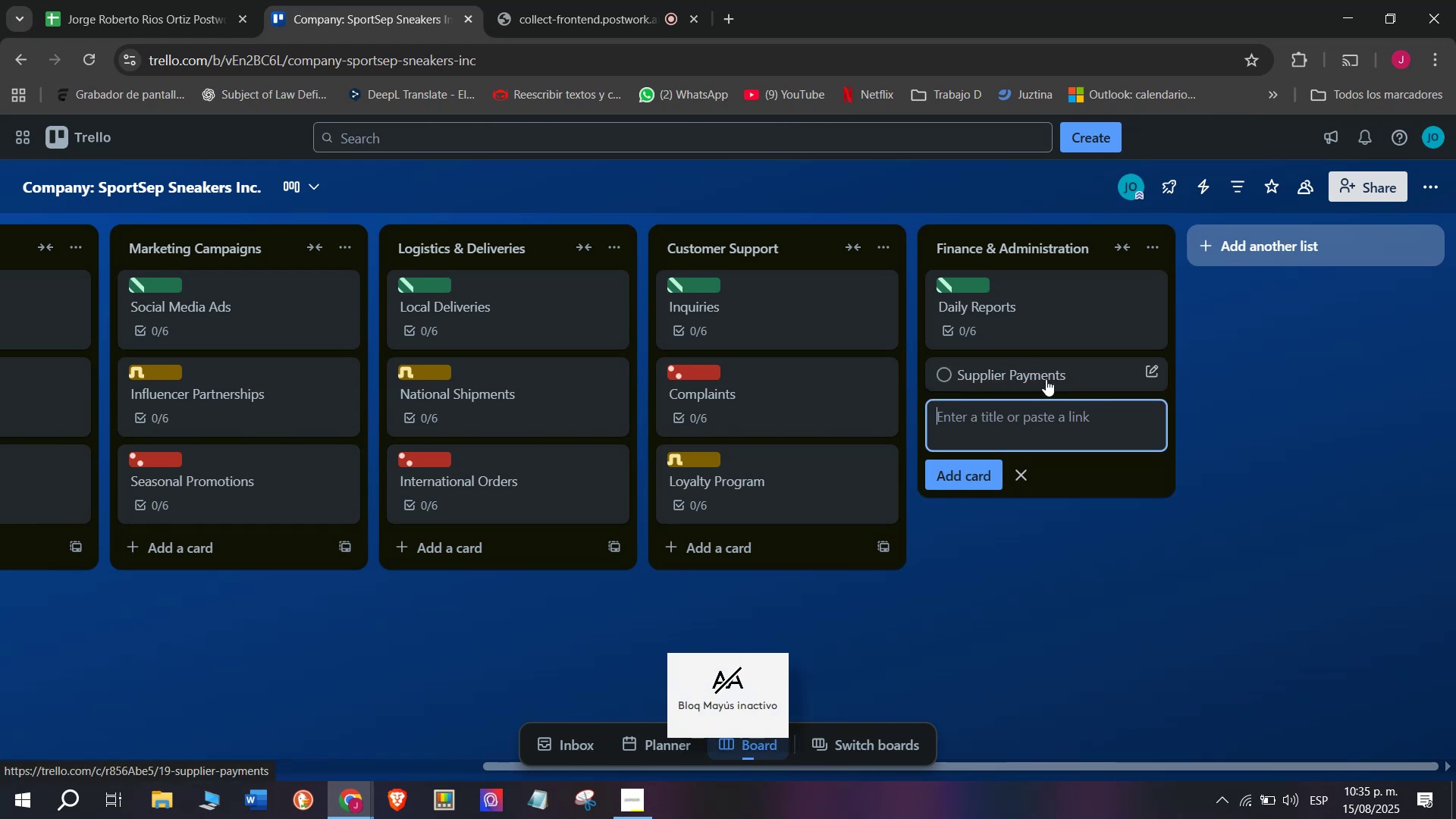 
left_click([1034, 383])
 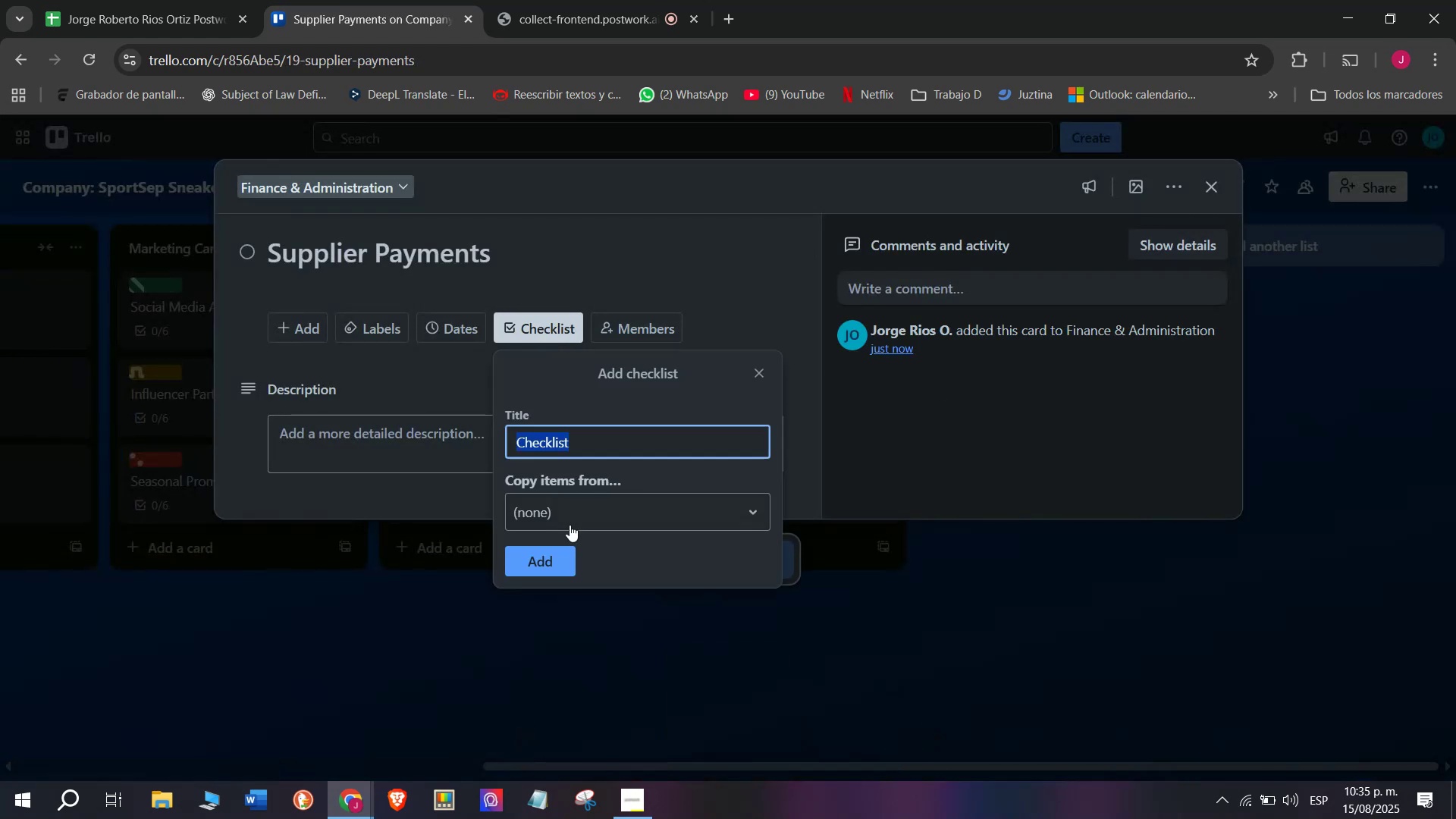 
left_click([551, 563])
 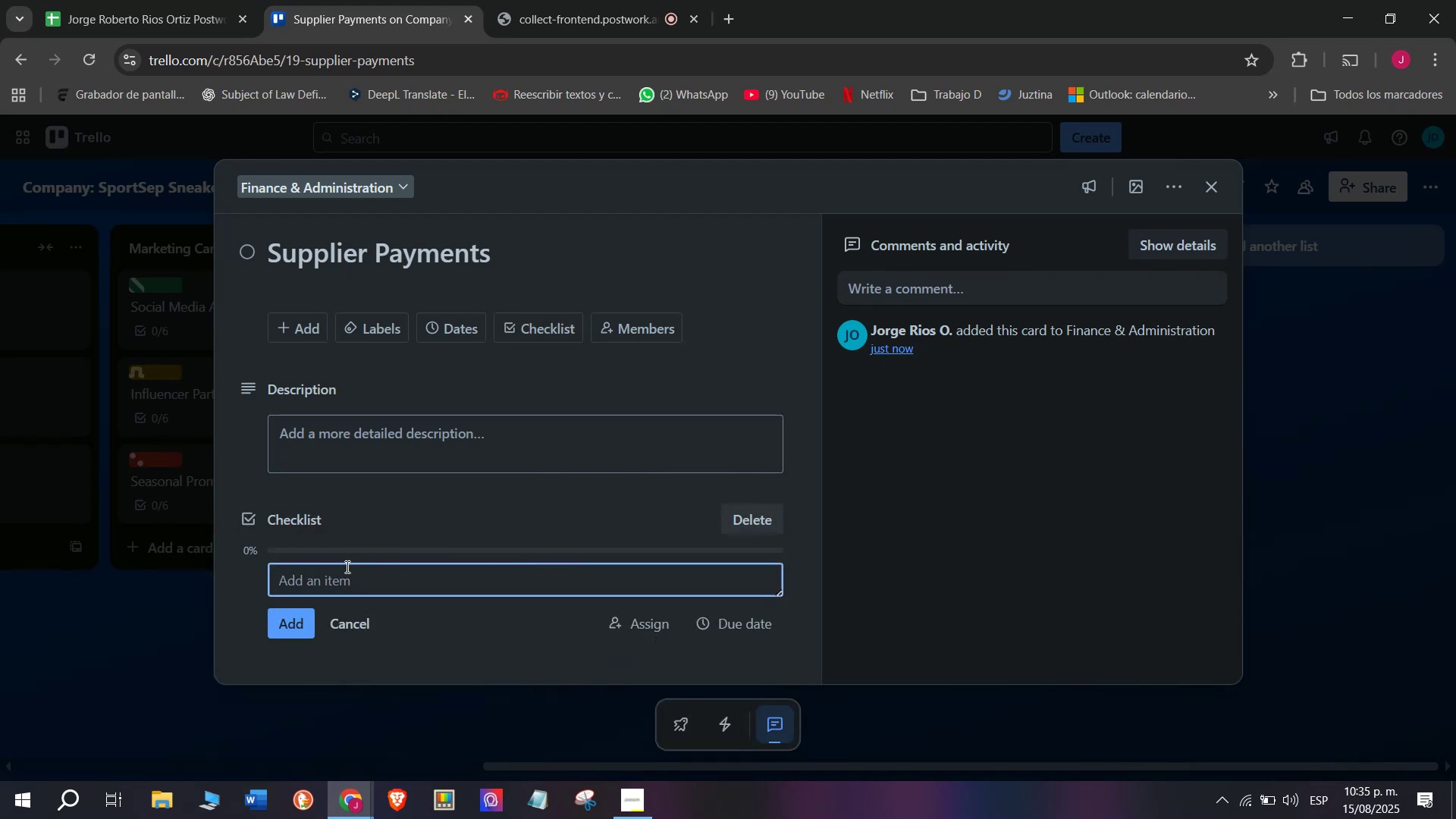 
left_click([346, 570])
 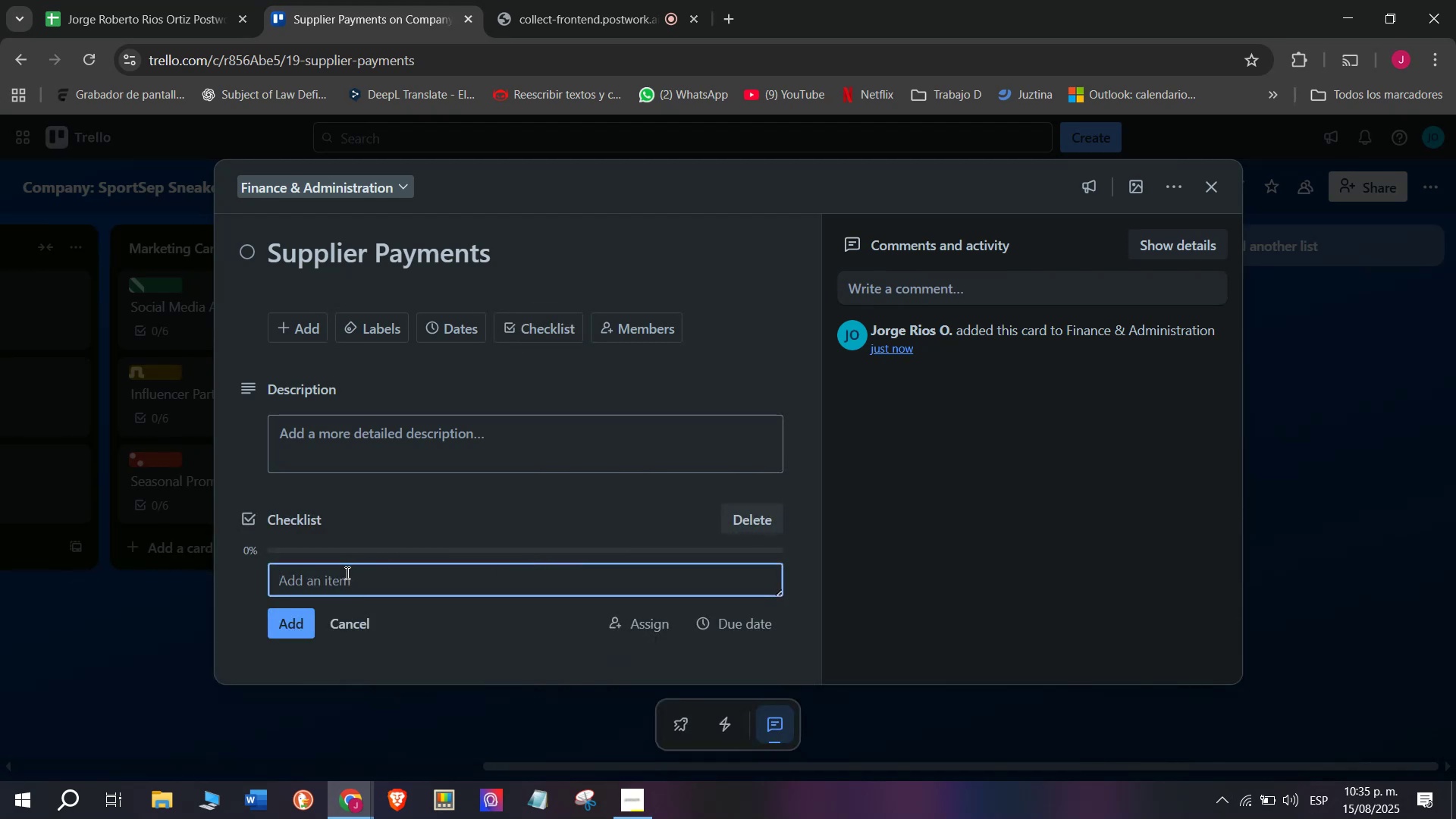 
type(Rei)
key(Backspace)
type(view ouststanding inoiv)
key(Backspace)
type(ces)
key(Backspace)
key(Backspace)
key(Backspace)
key(Backspace)
key(Backspace)
type(vb)
key(Backspace)
type(oices)
 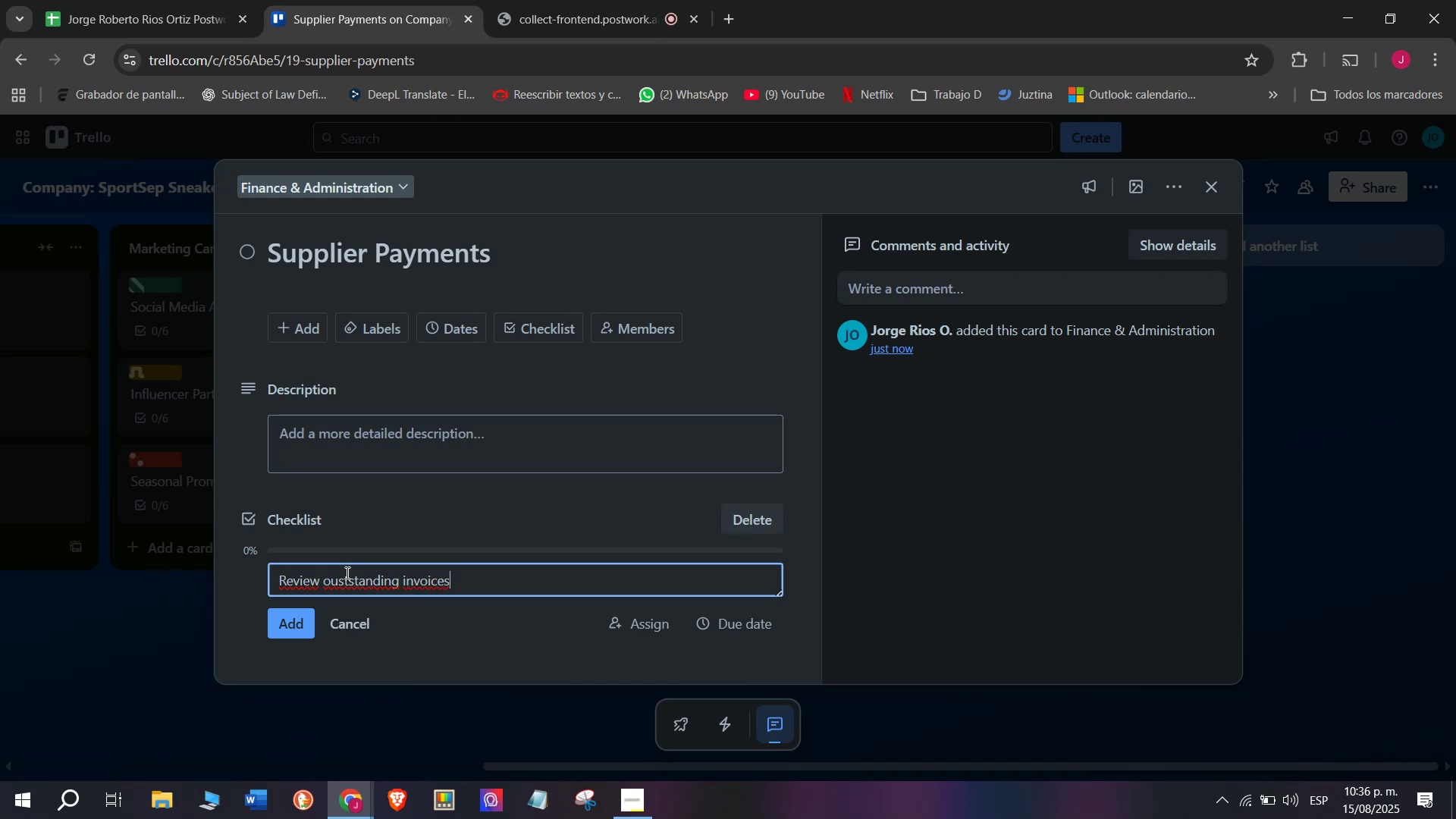 
key(Enter)
 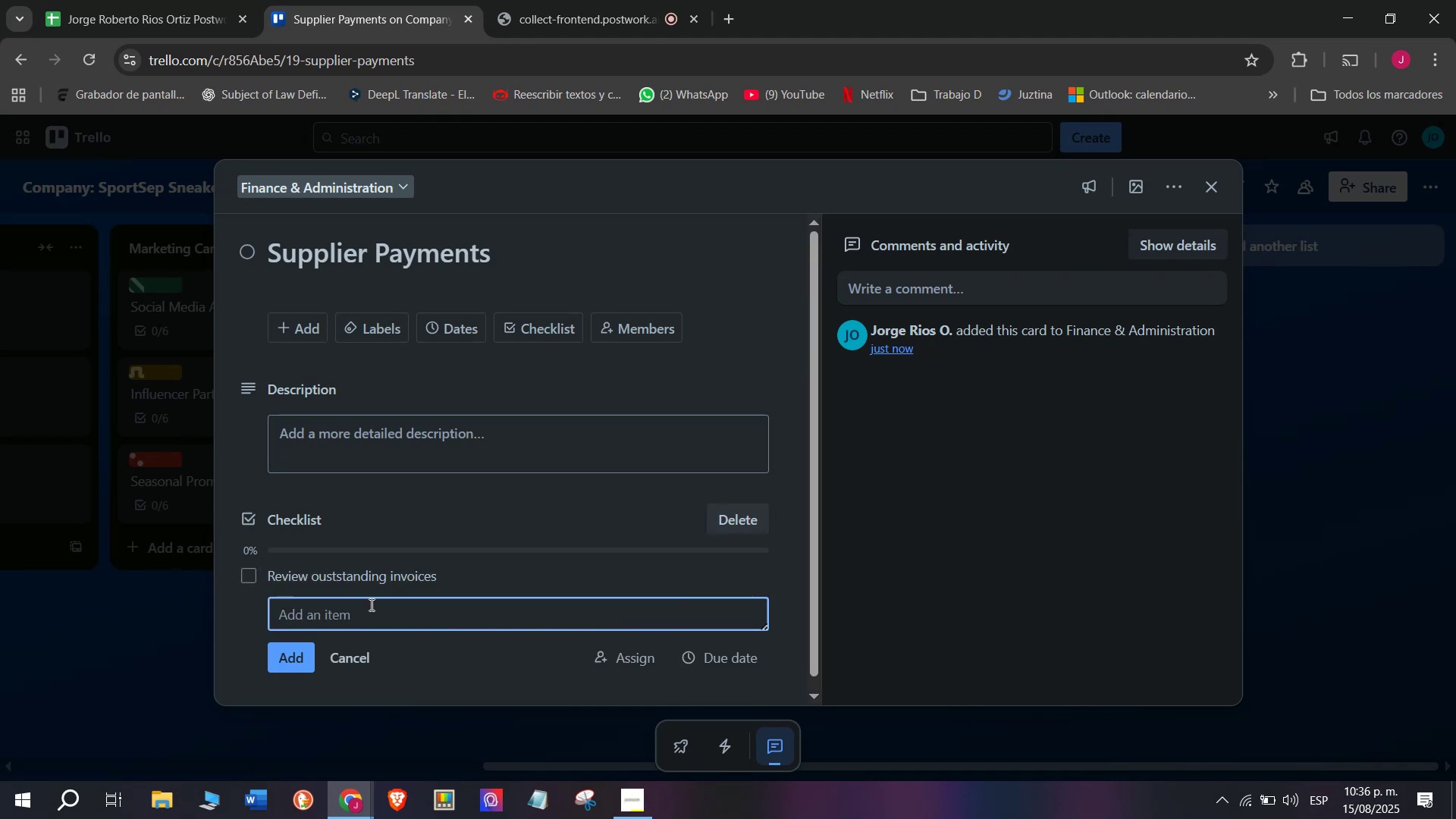 
left_click([379, 615])
 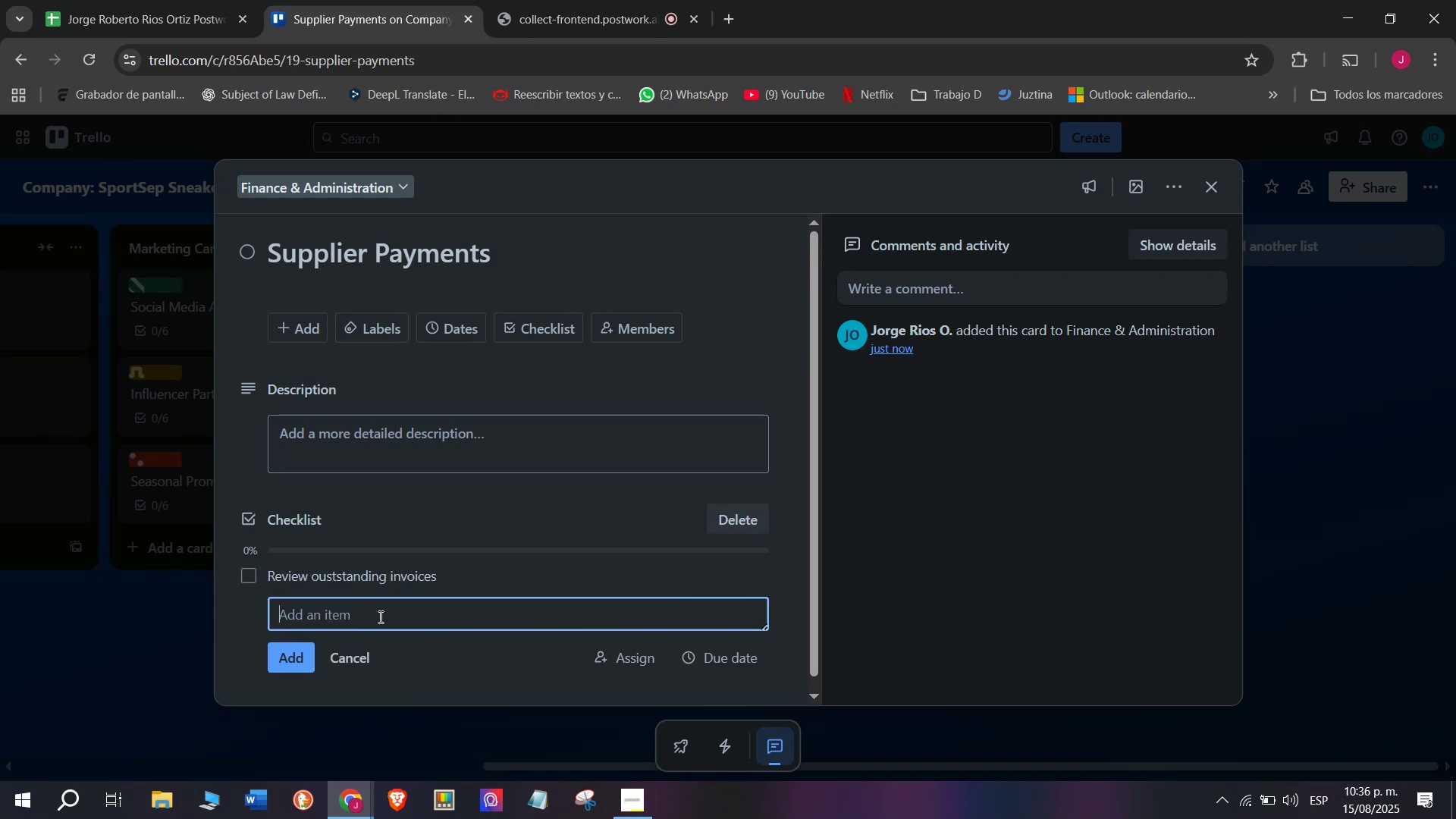 
type(Confr9im)
key(Backspace)
key(Backspace)
key(Backspace)
key(Backspace)
type(irm product reception )
 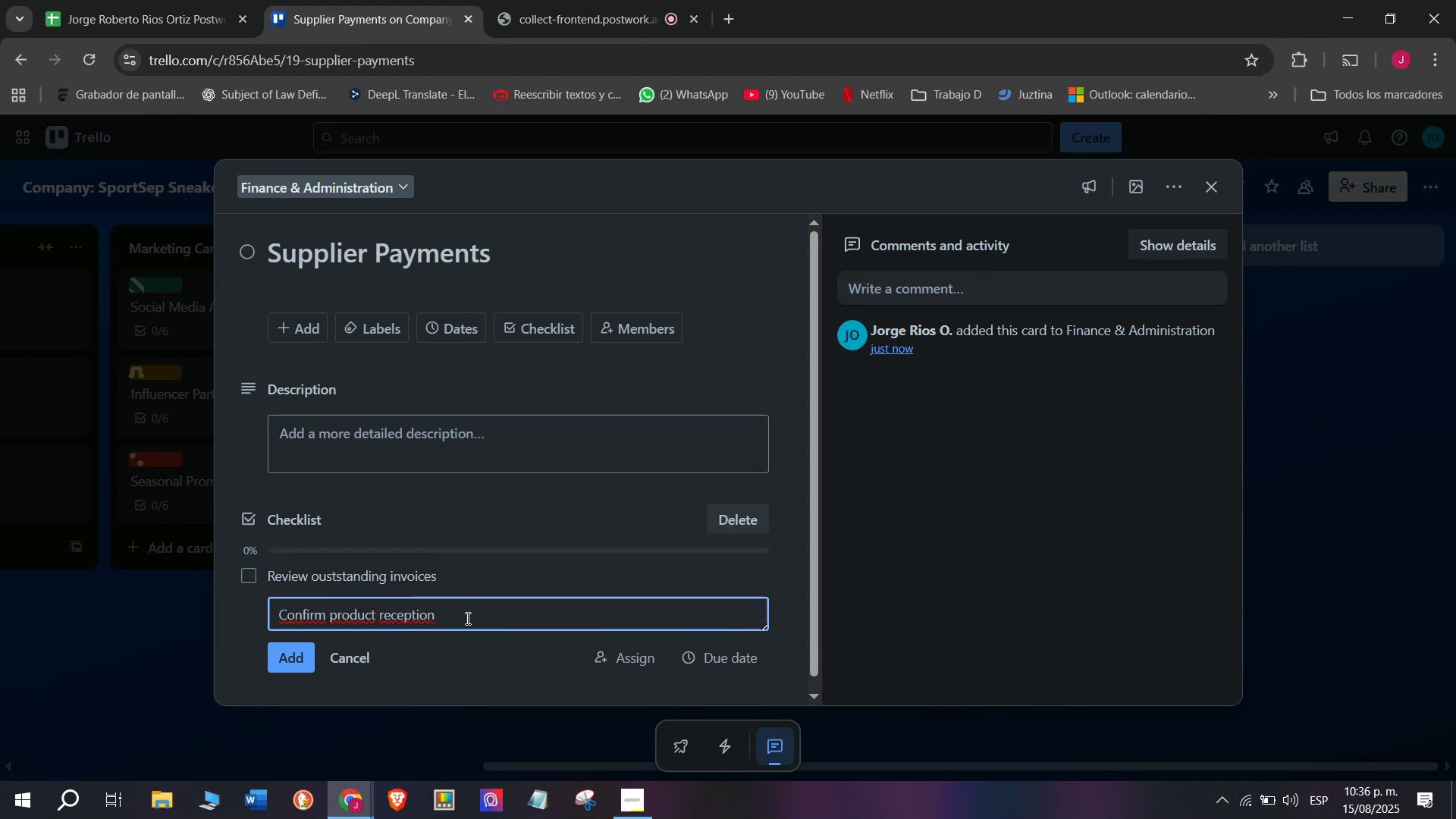 
wait(7.05)
 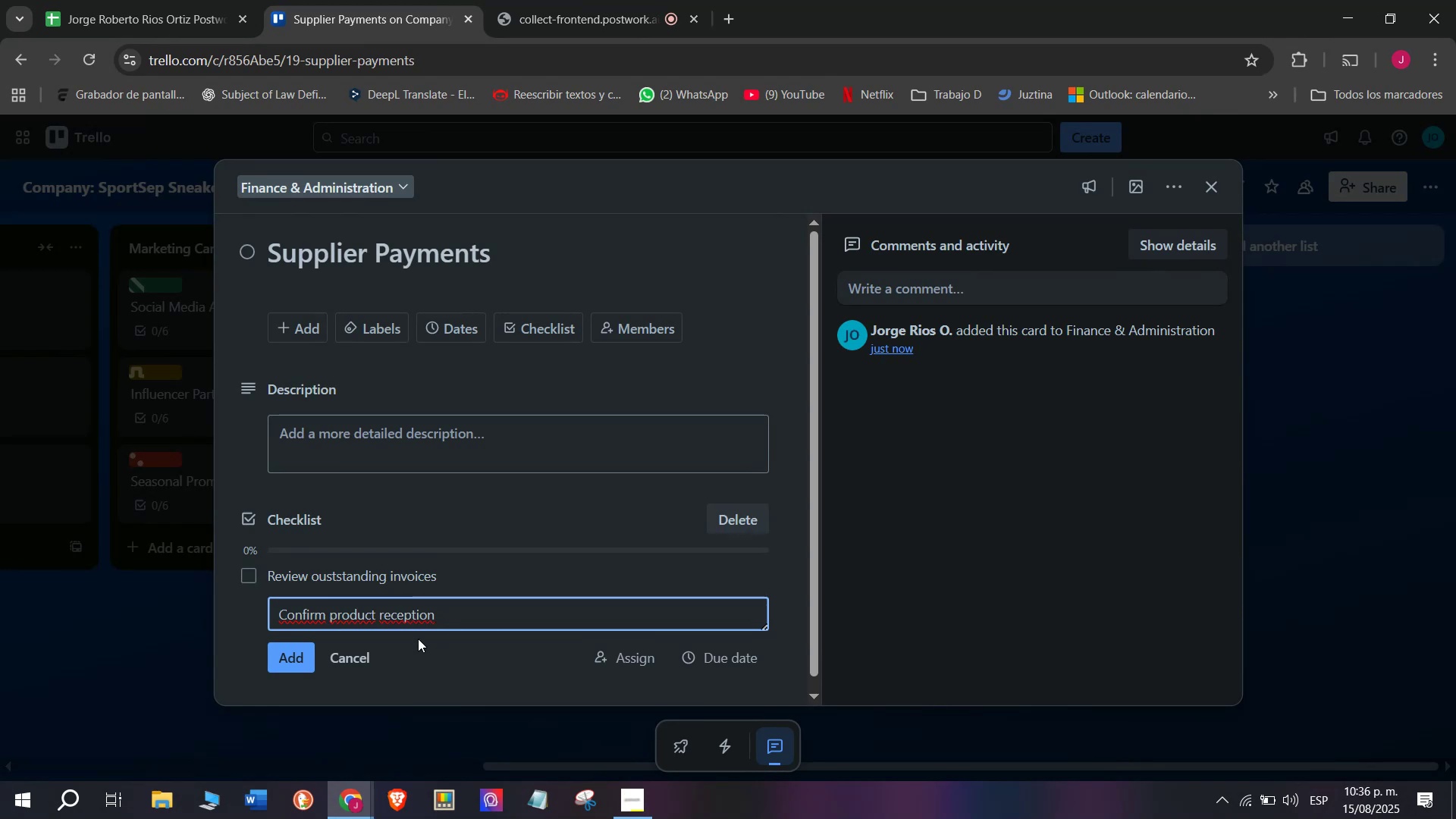 
key(Enter)
 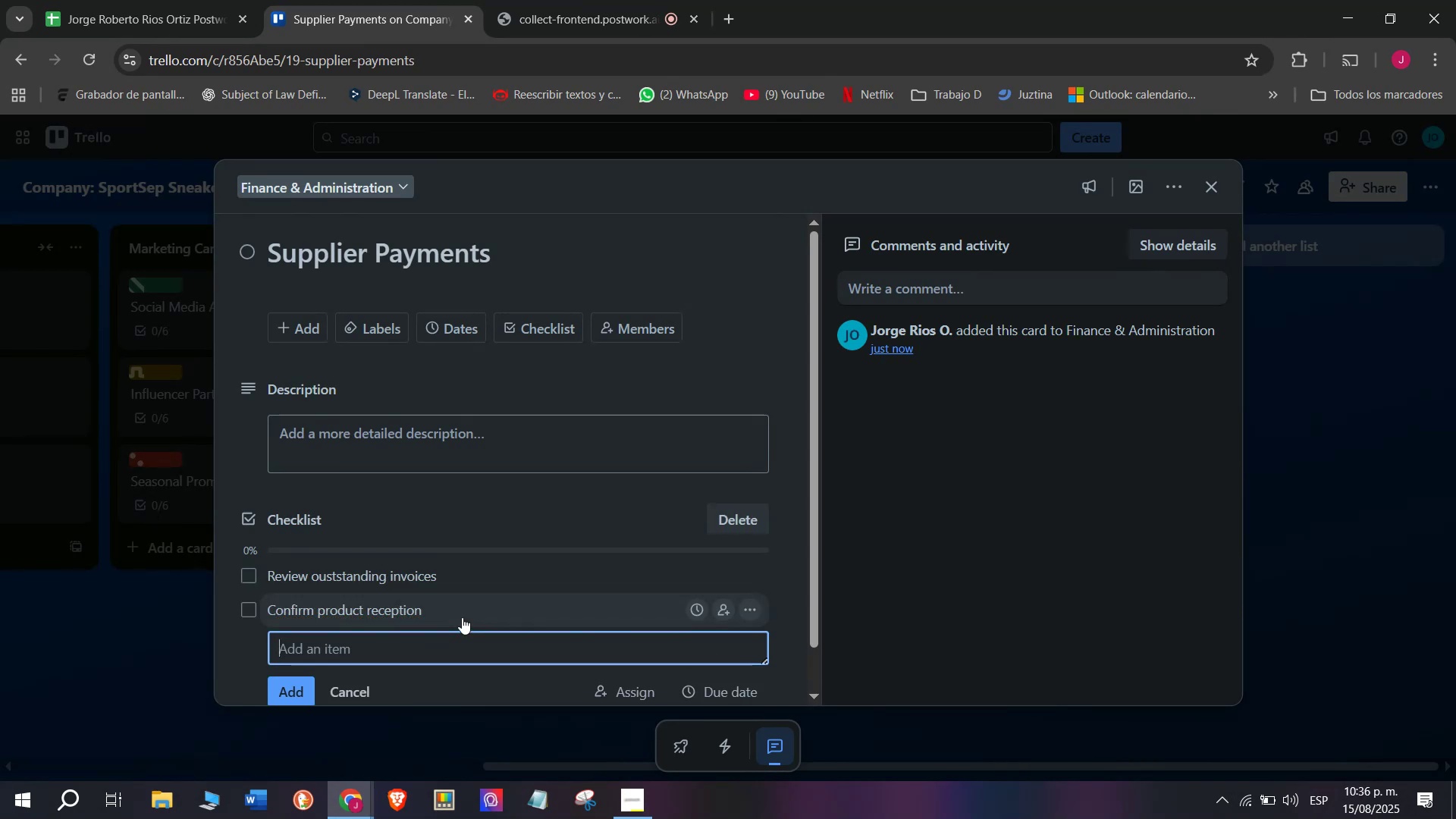 
type(Schad)
key(Backspace)
key(Backspace)
type(edulke)
key(Backspace)
key(Backspace)
type(e banc)
key(Backspace)
type(k tyra)
key(Backspace)
key(Backspace)
type(r)
key(Backspace)
key(Backspace)
type(ransfers)
 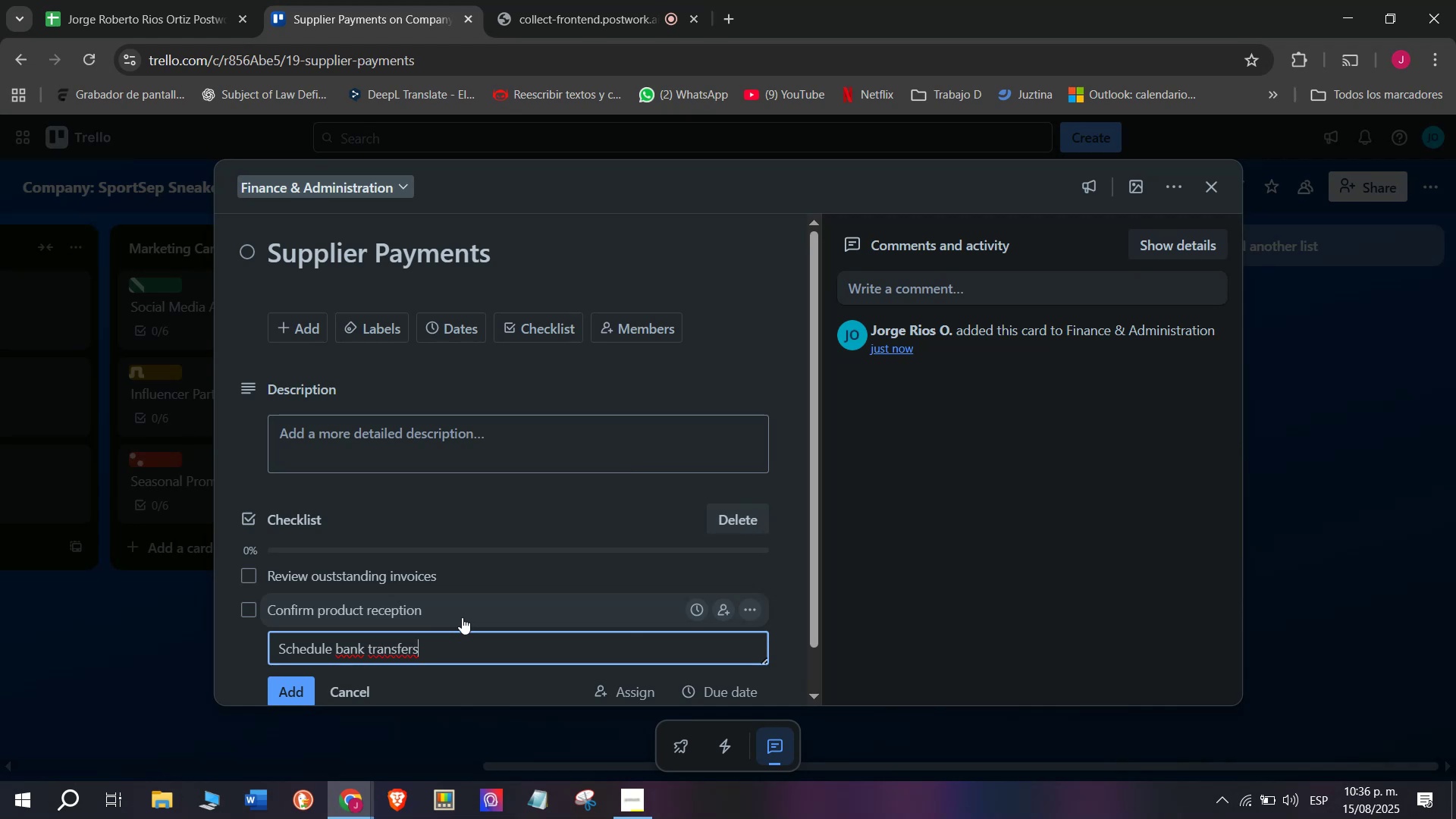 
key(Enter)
 